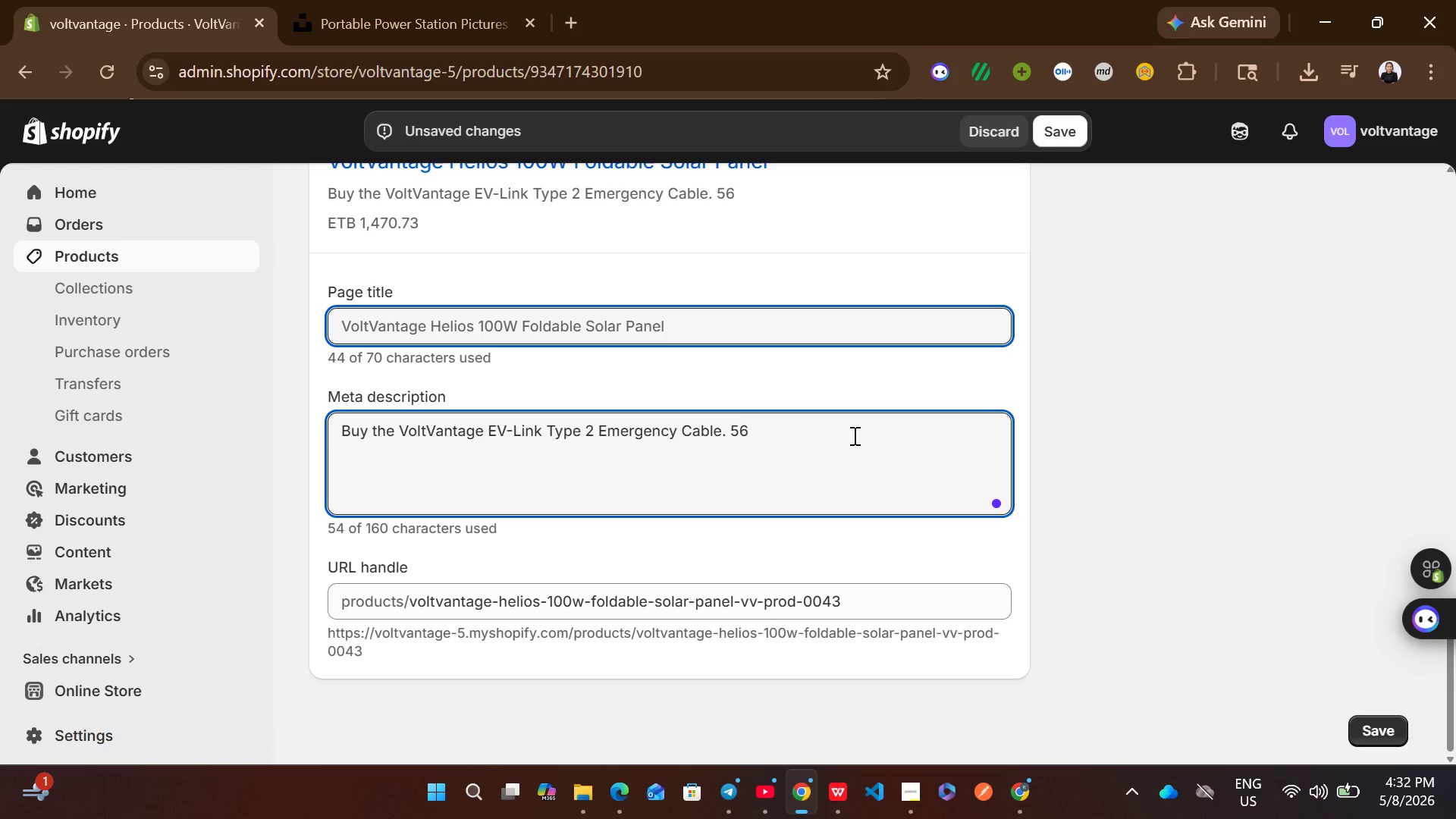 
key(Backspace)
 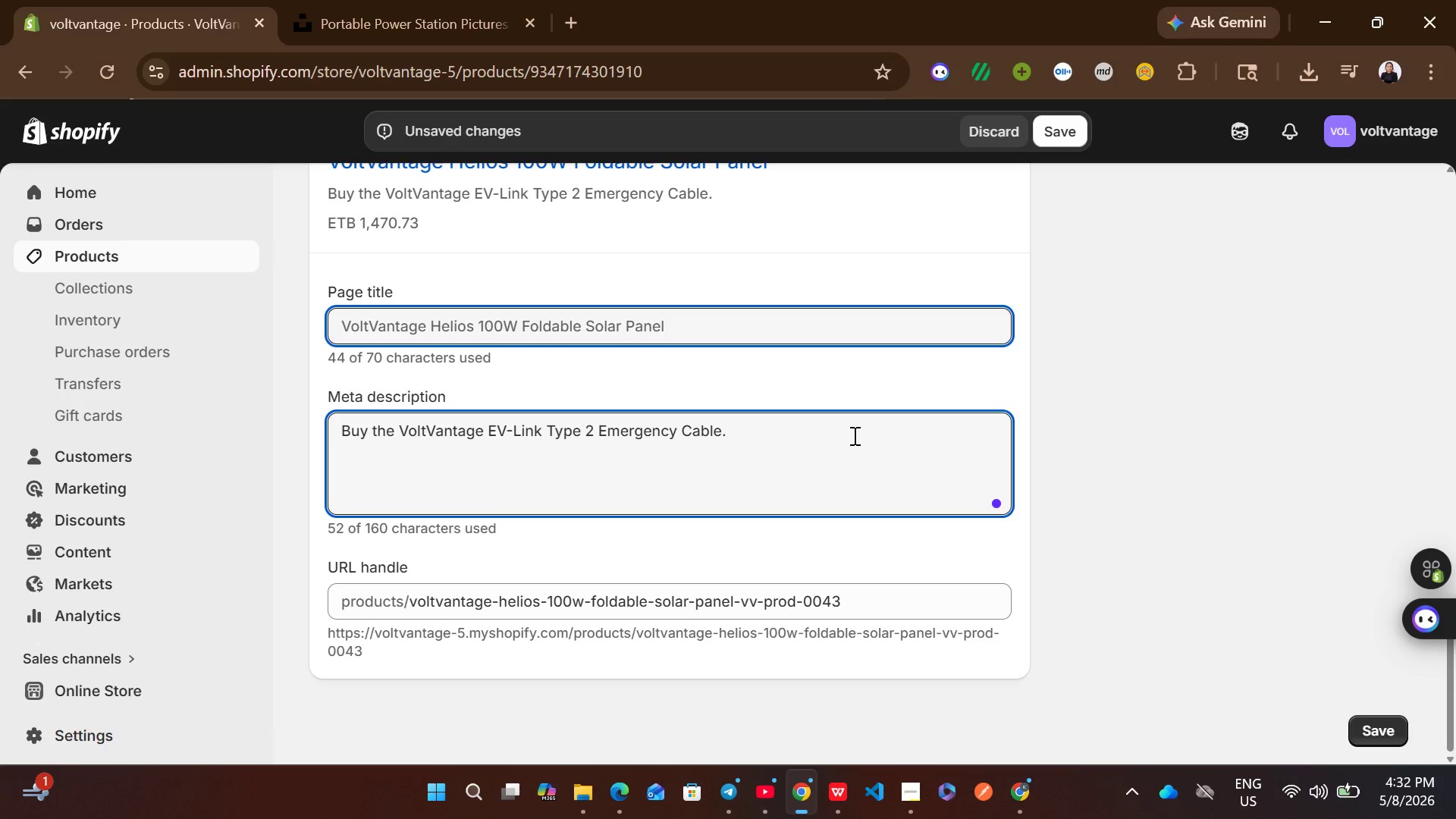 
key(Backspace)
 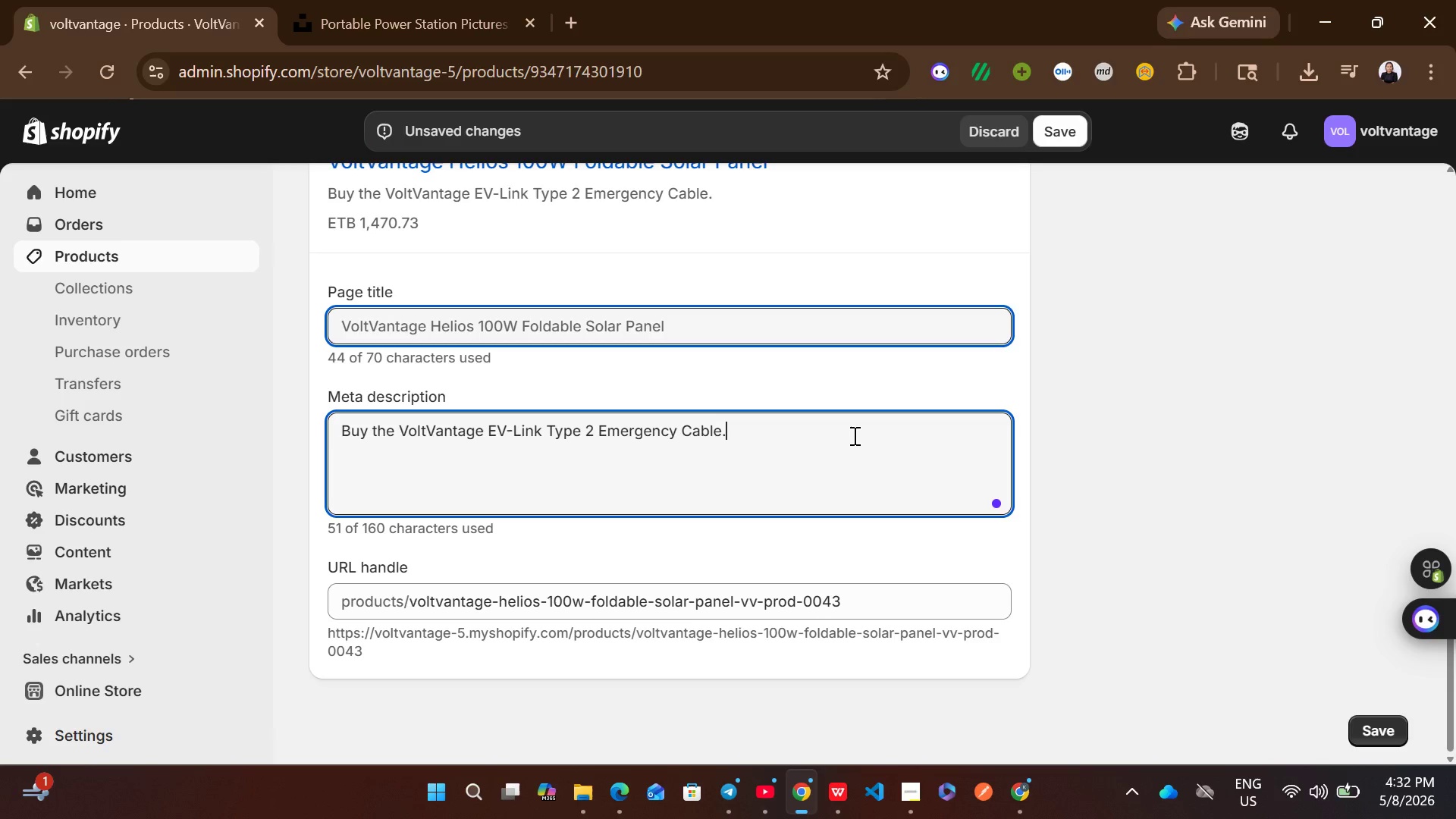 
key(Backspace)
 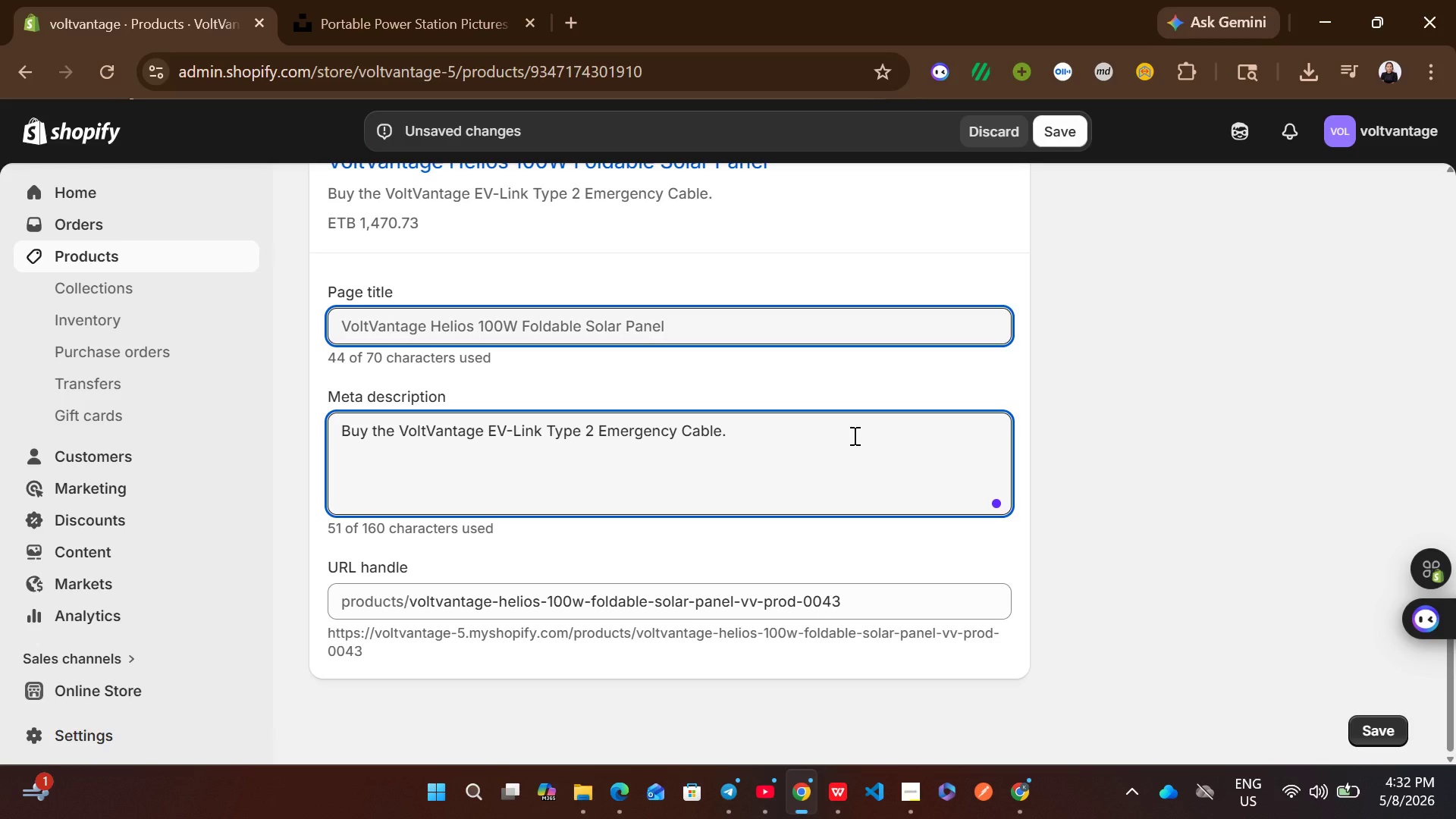 
key(Backspace)
 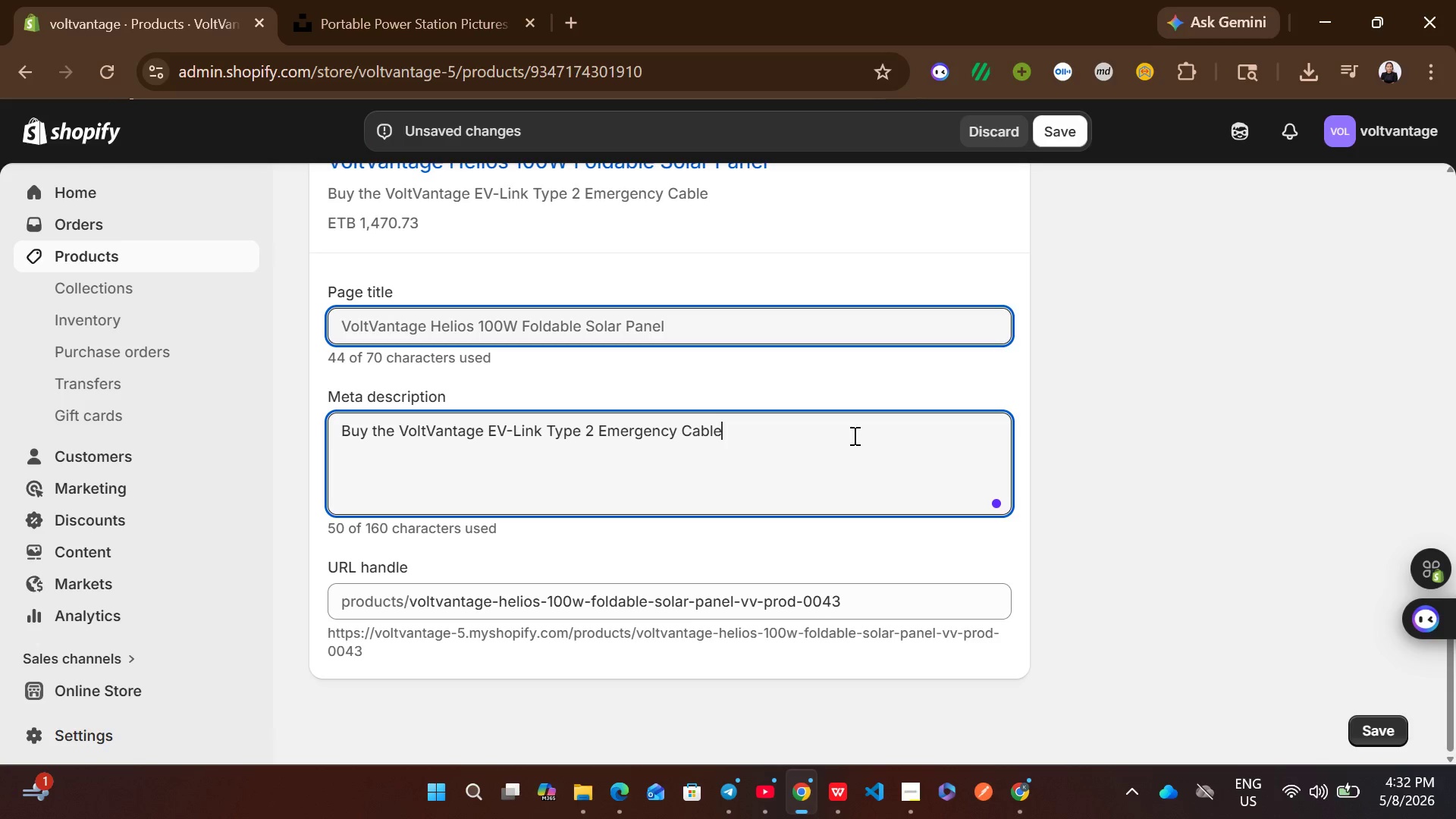 
key(Backspace)
 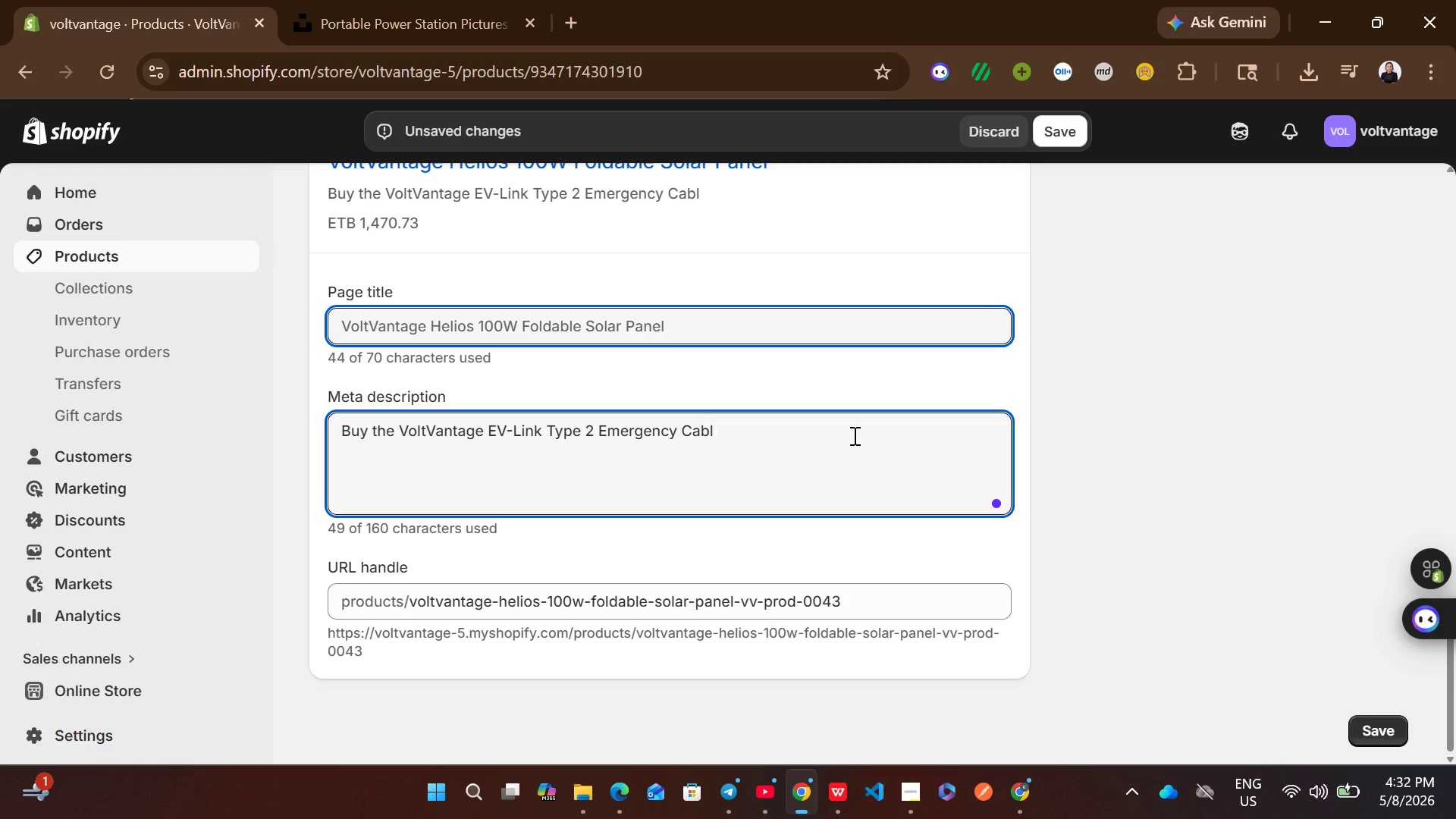 
key(Backspace)
 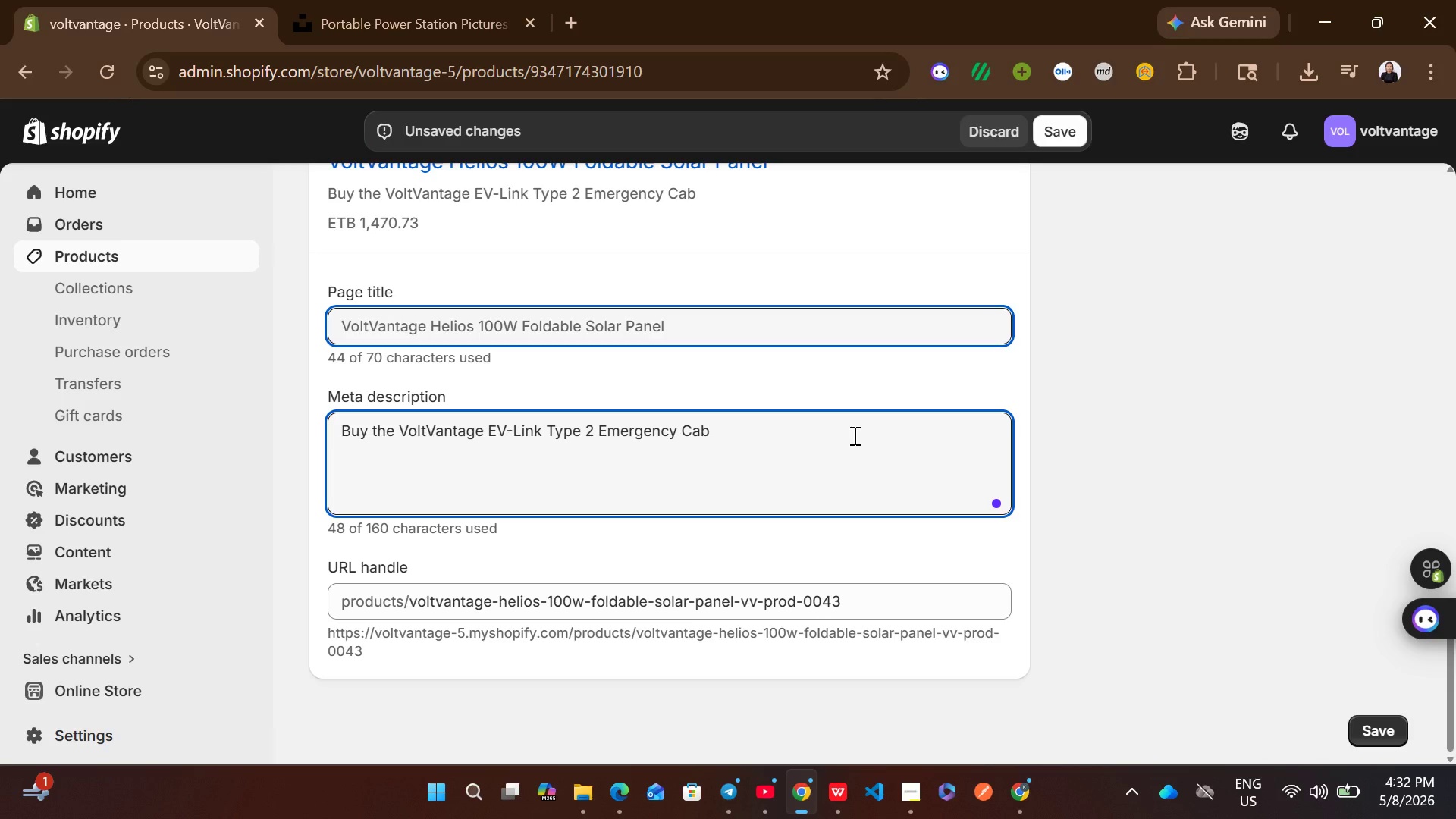 
hold_key(key=Backspace, duration=1.01)
 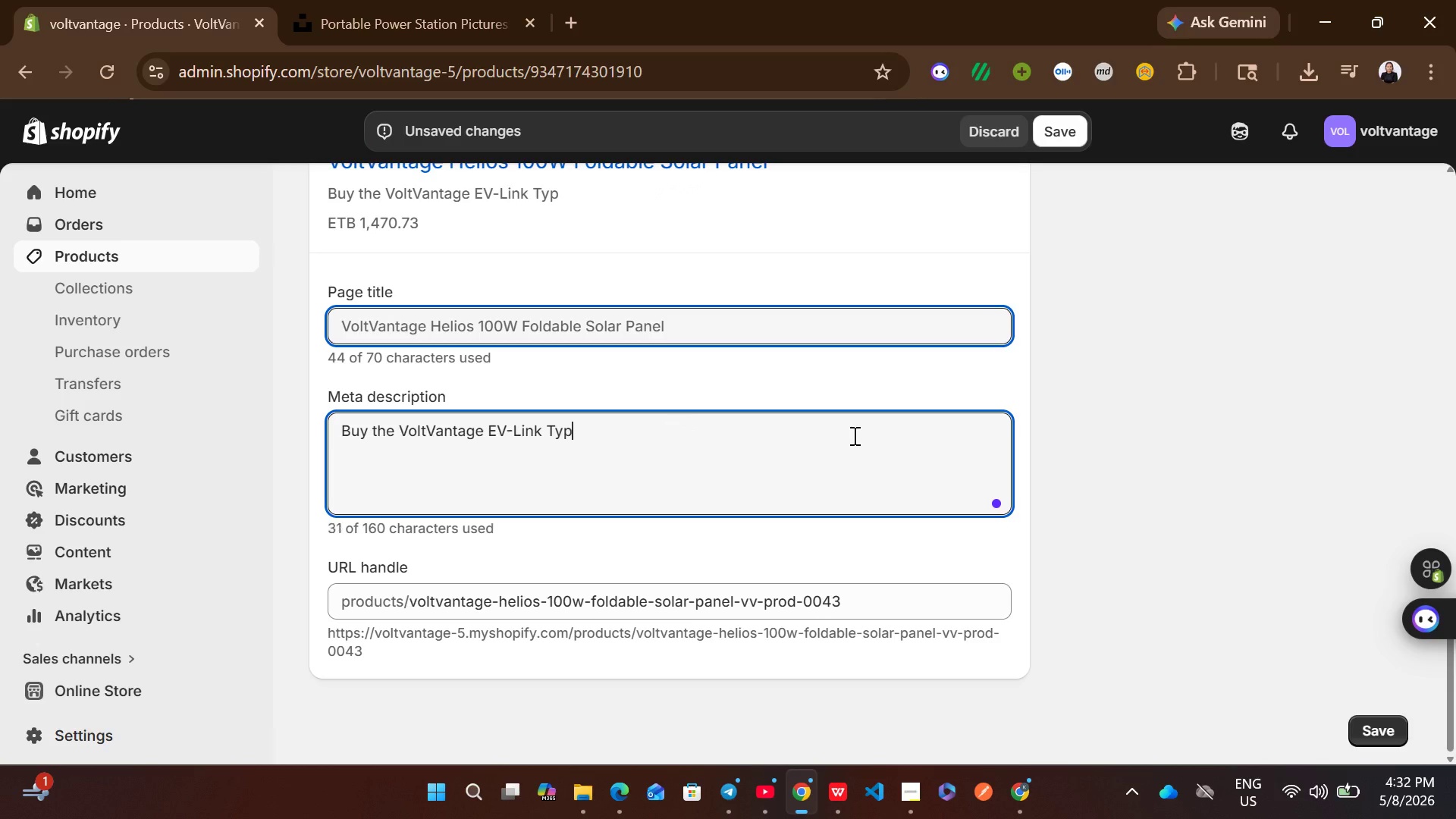 
key(Backspace)
 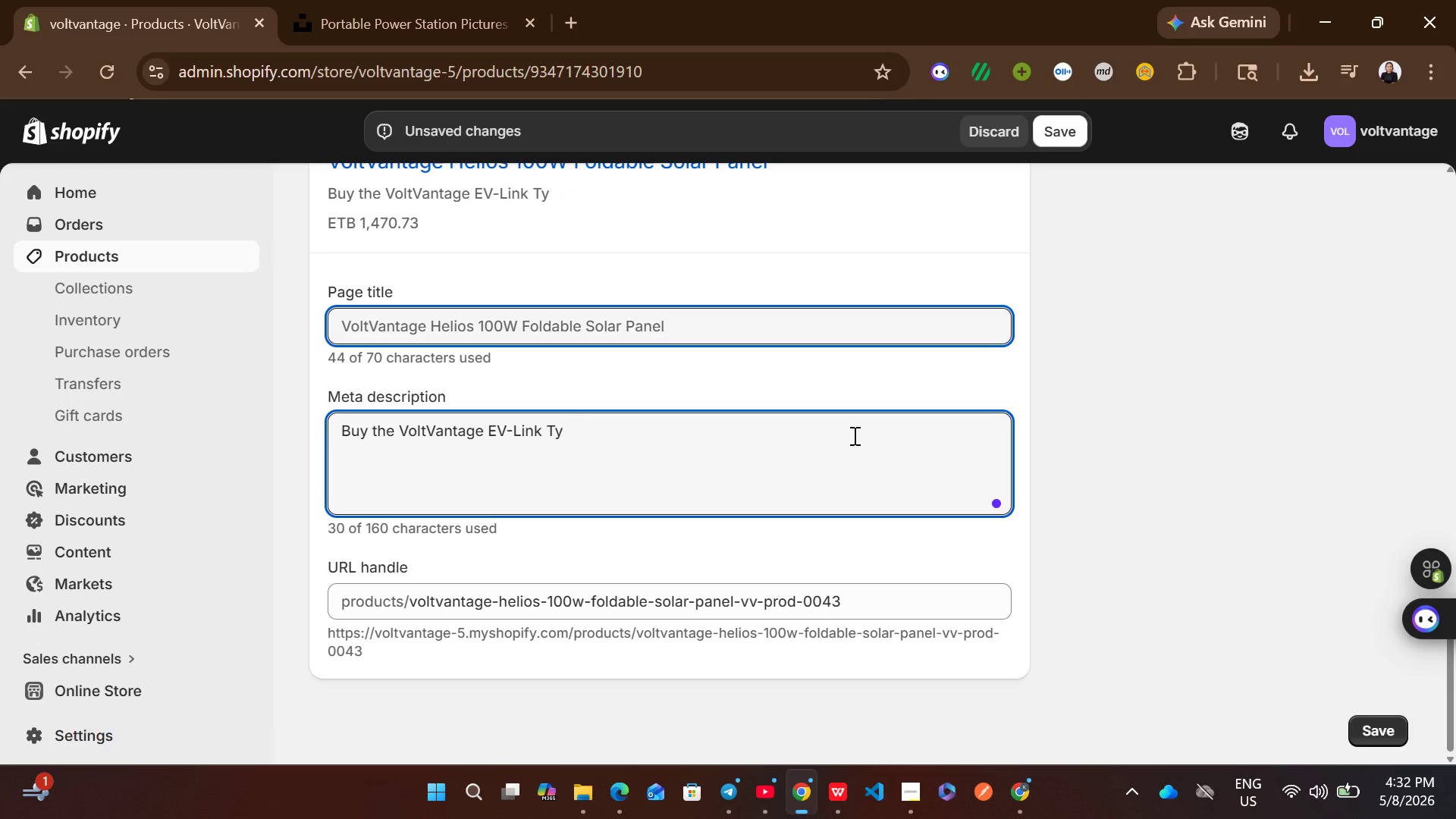 
key(Backspace)
 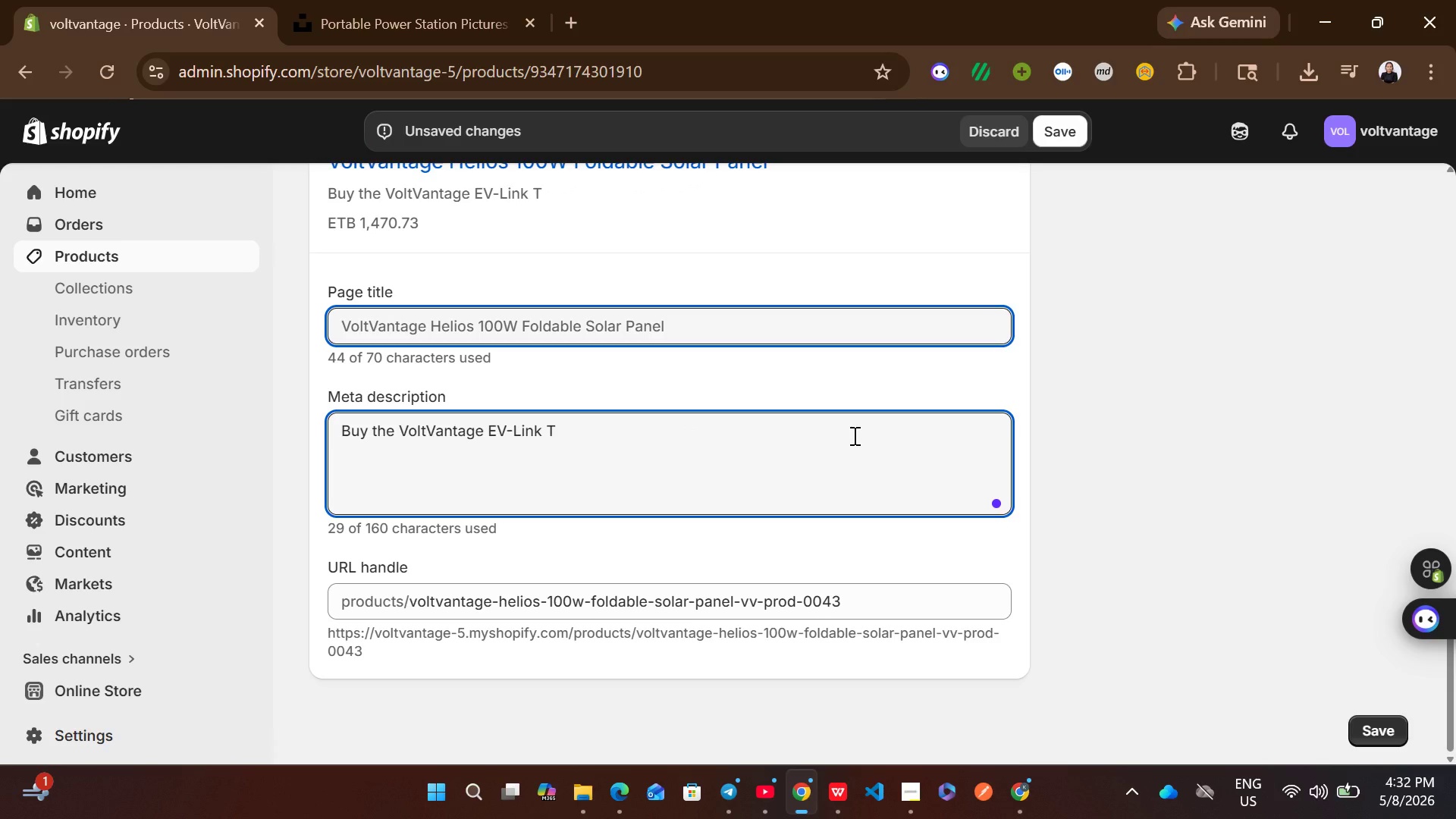 
key(Backspace)
 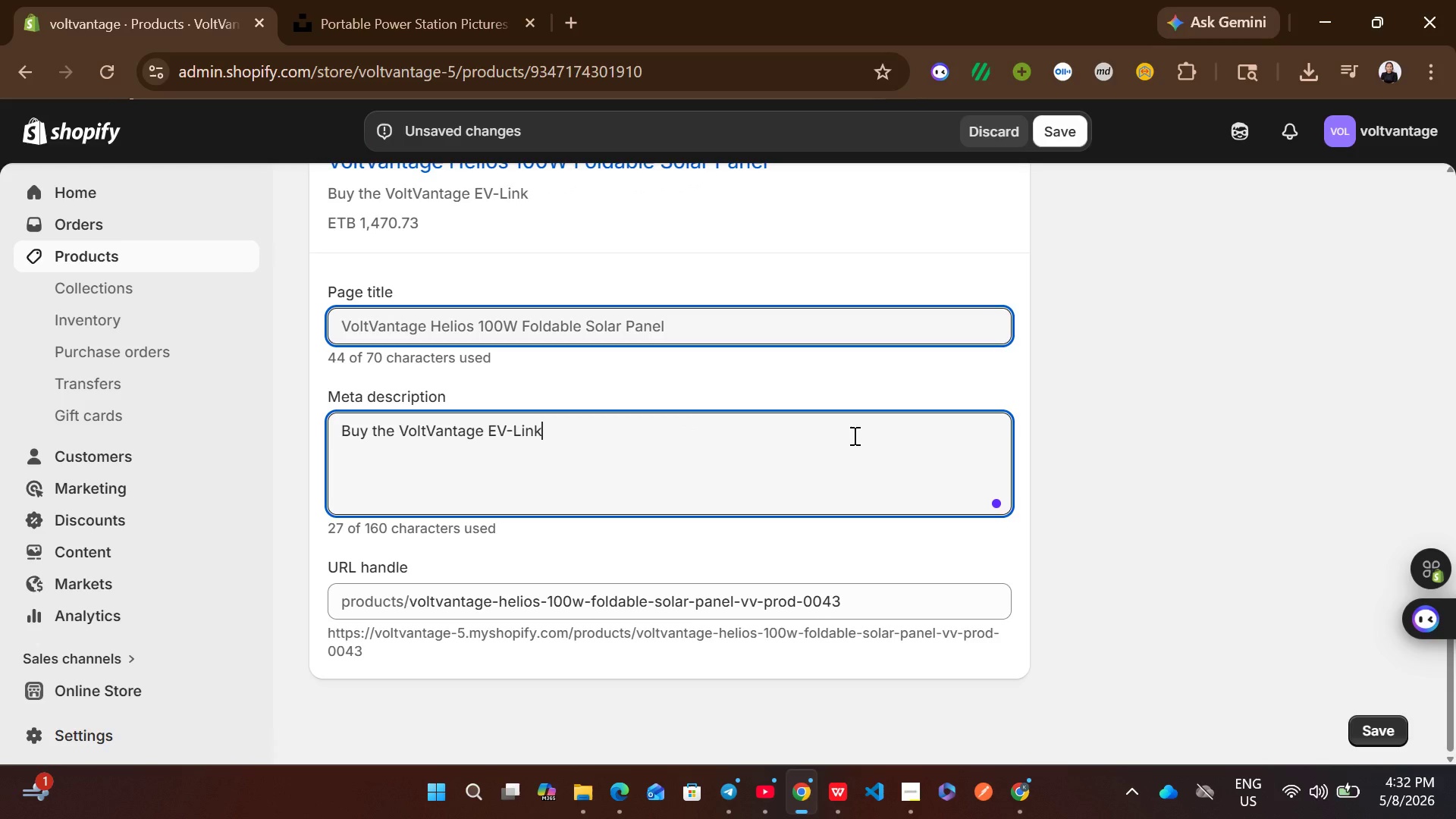 
key(Backspace)
 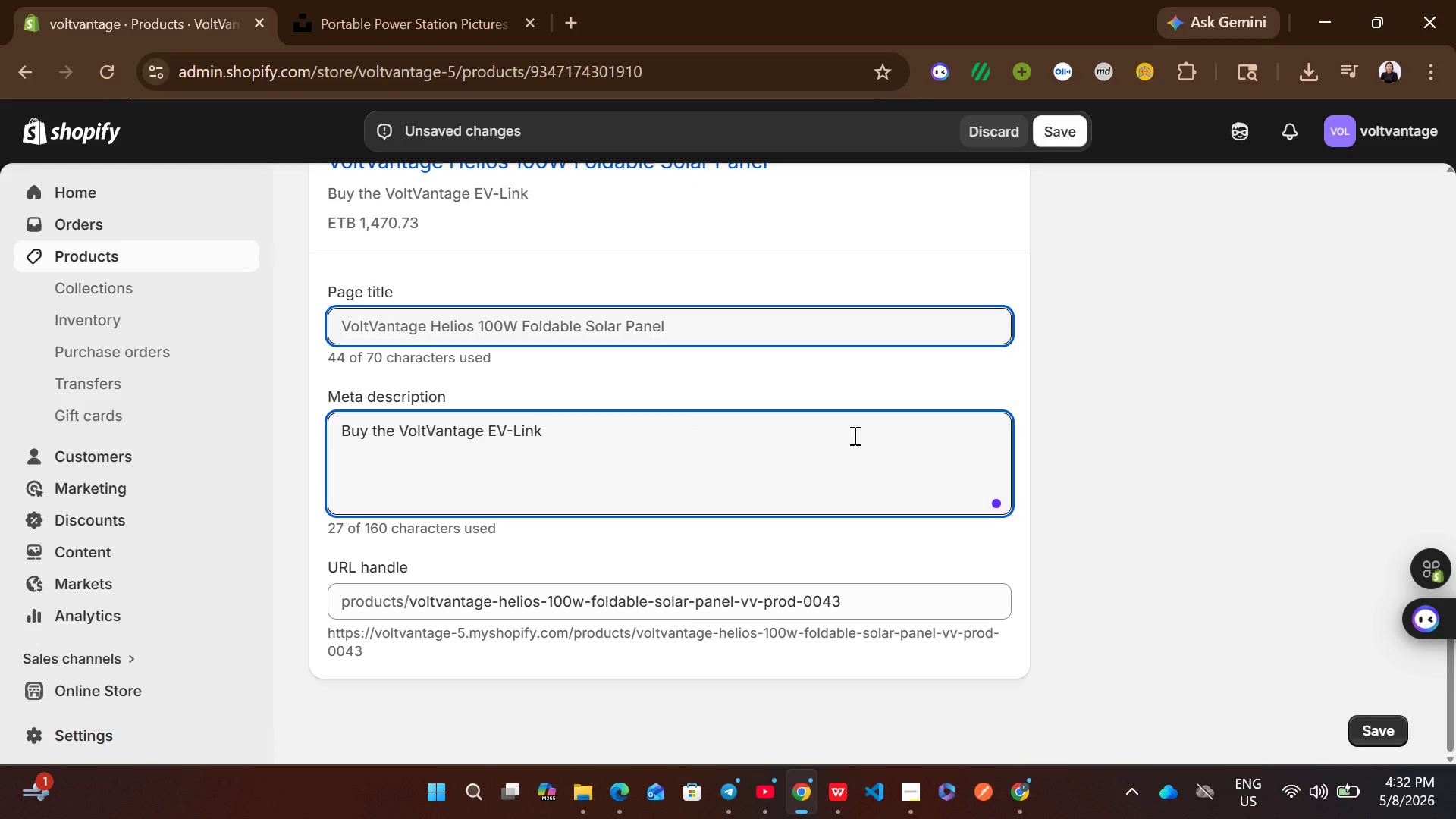 
key(Backspace)
 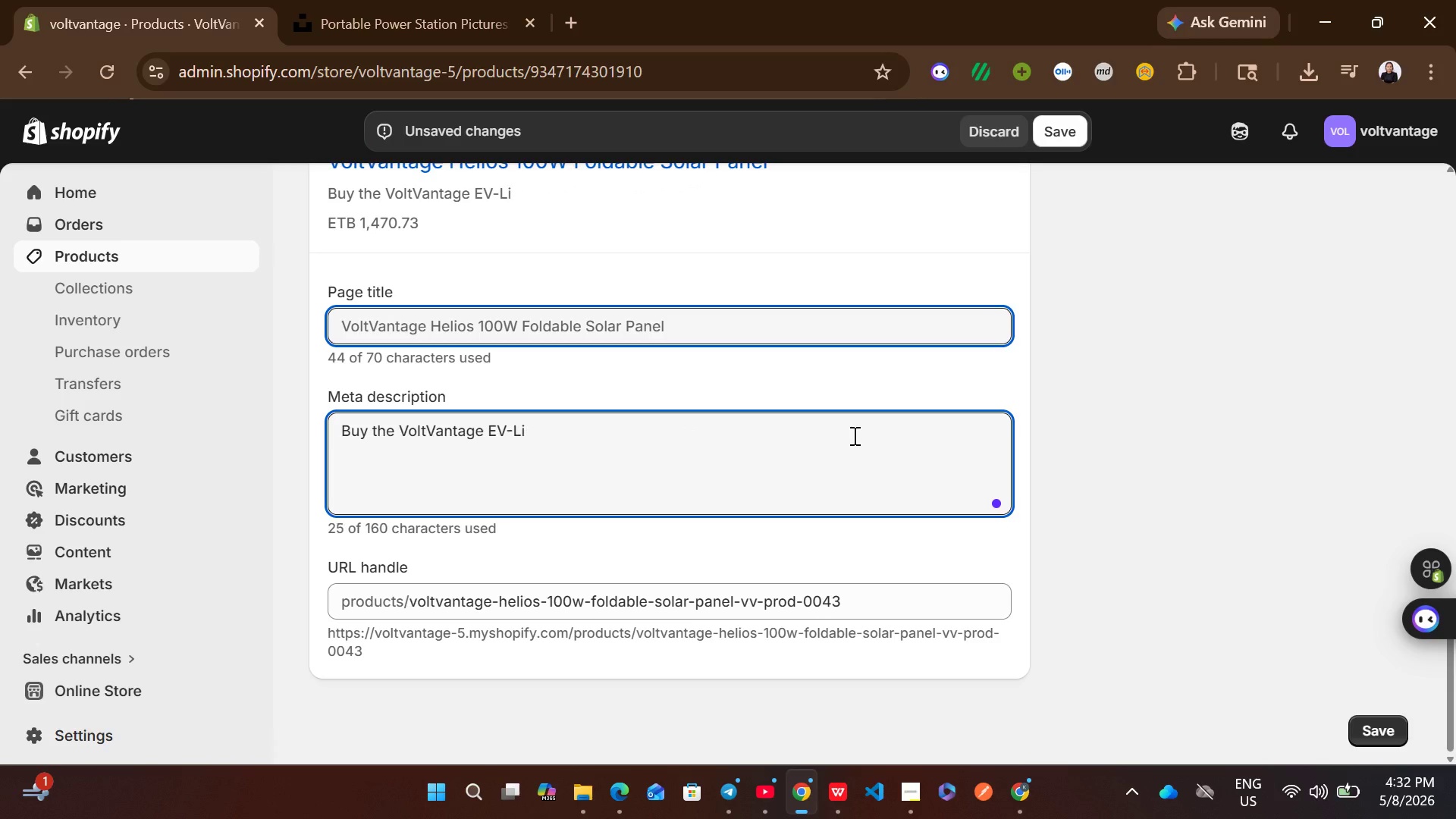 
key(Backspace)
 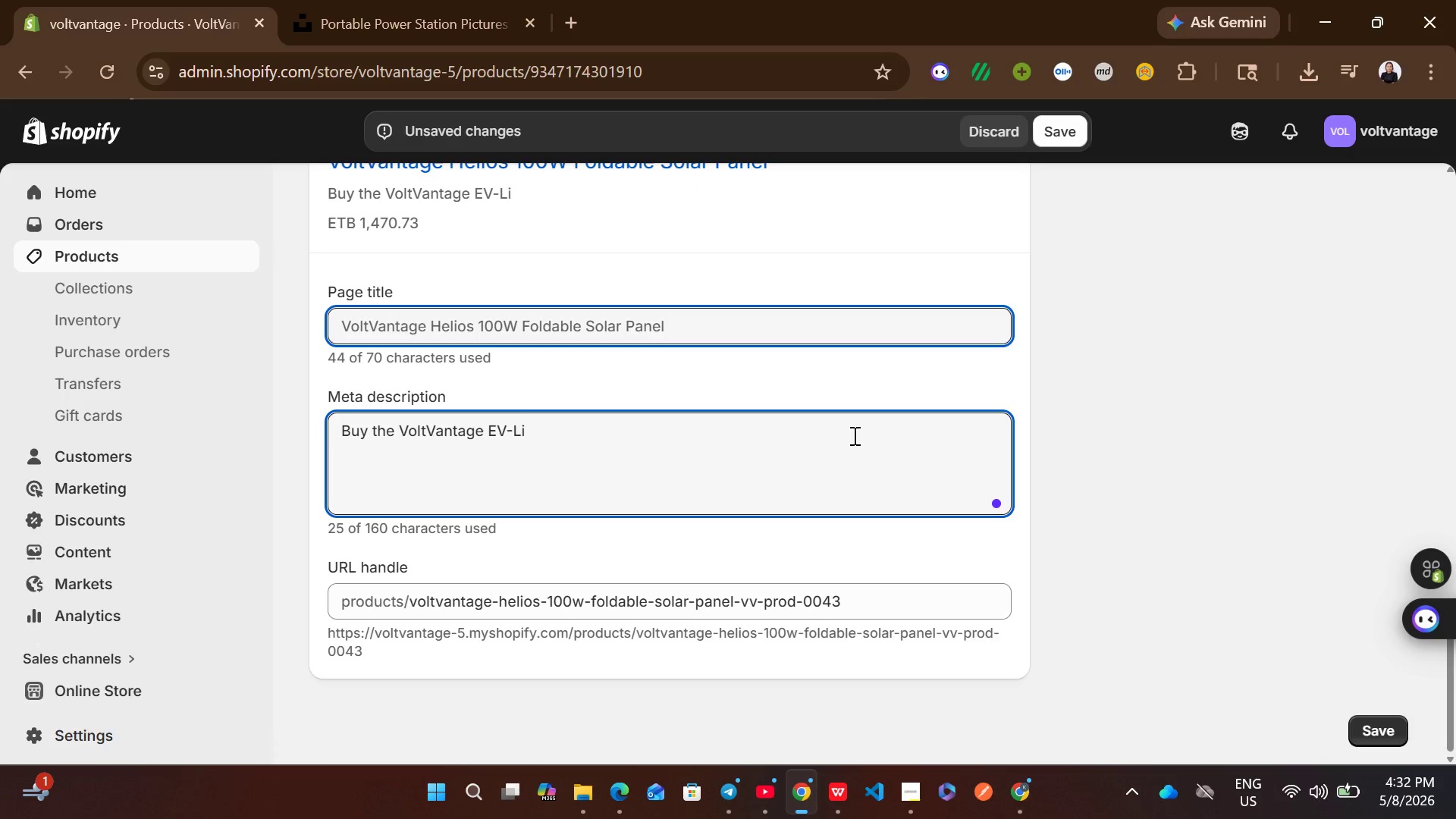 
key(Backspace)
 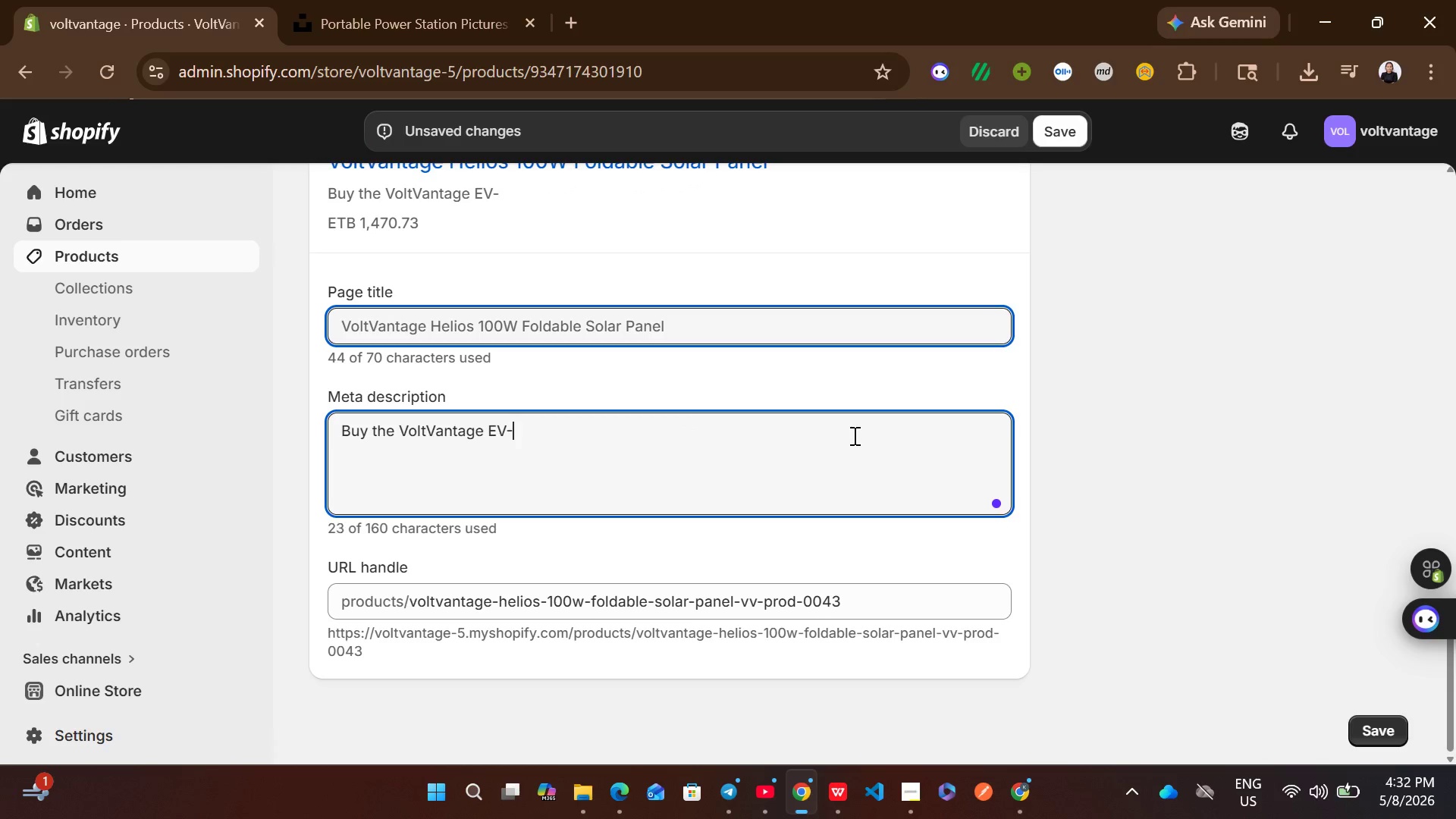 
key(Backspace)
 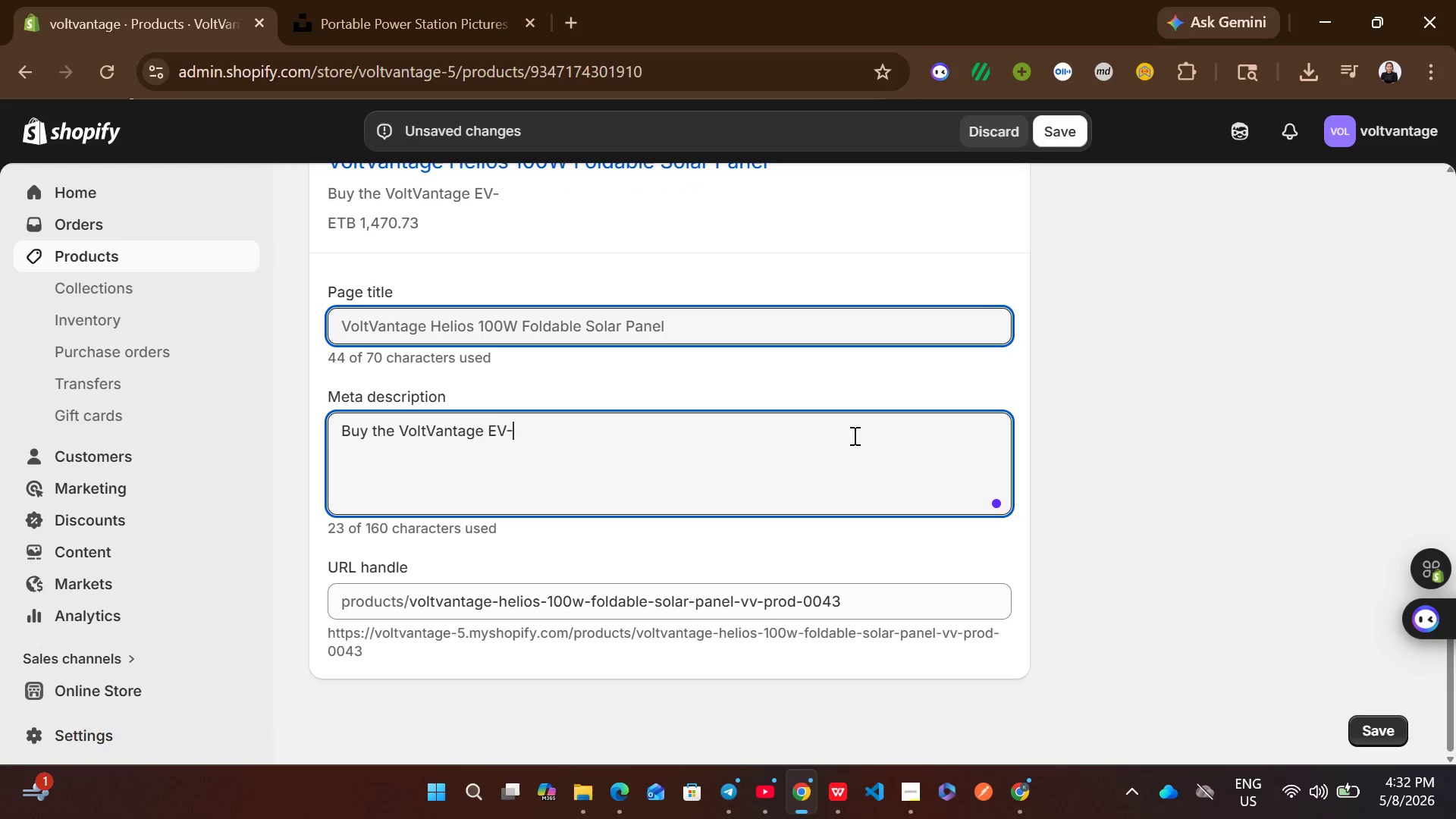 
key(Backspace)
 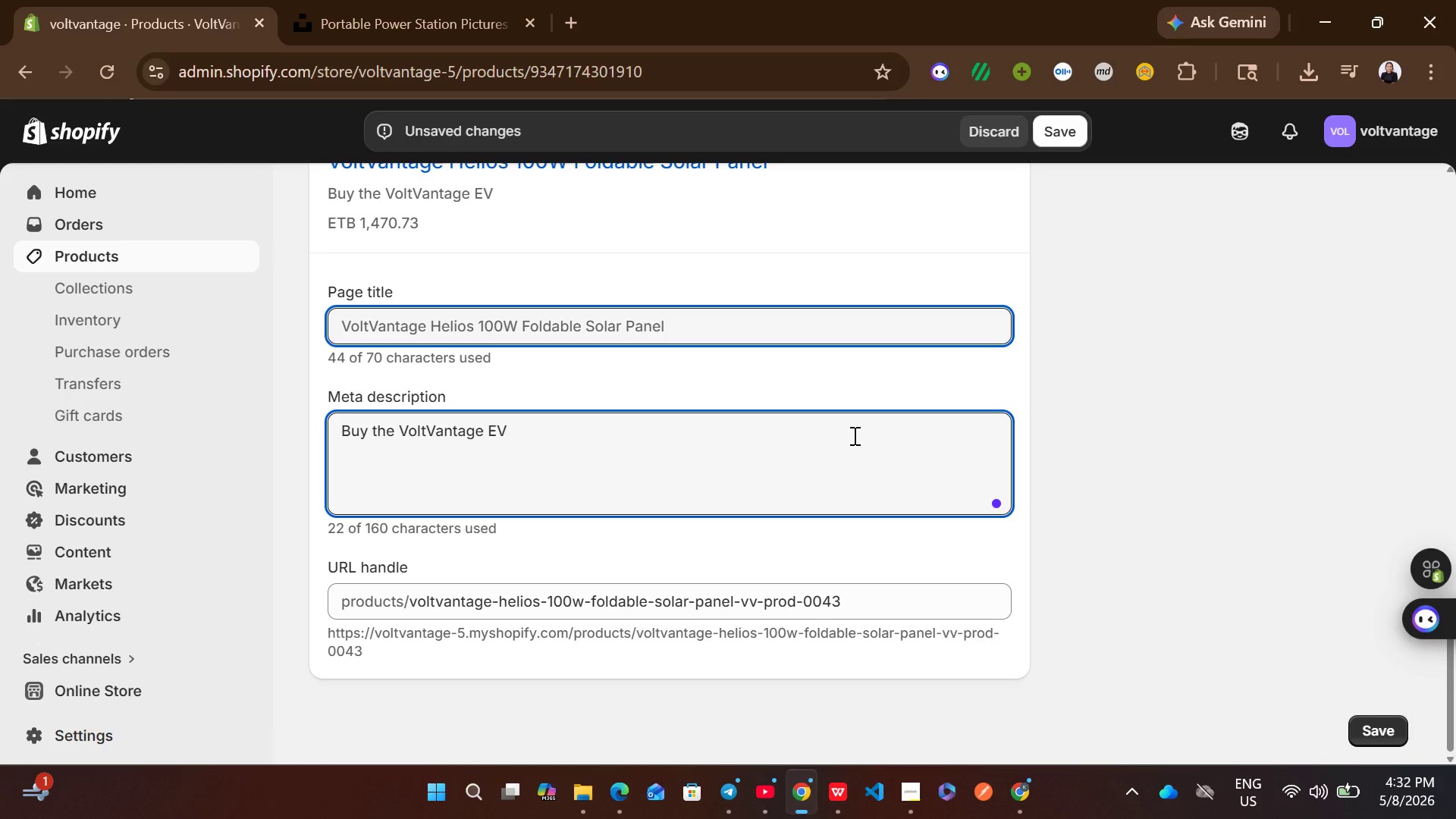 
key(Backspace)
 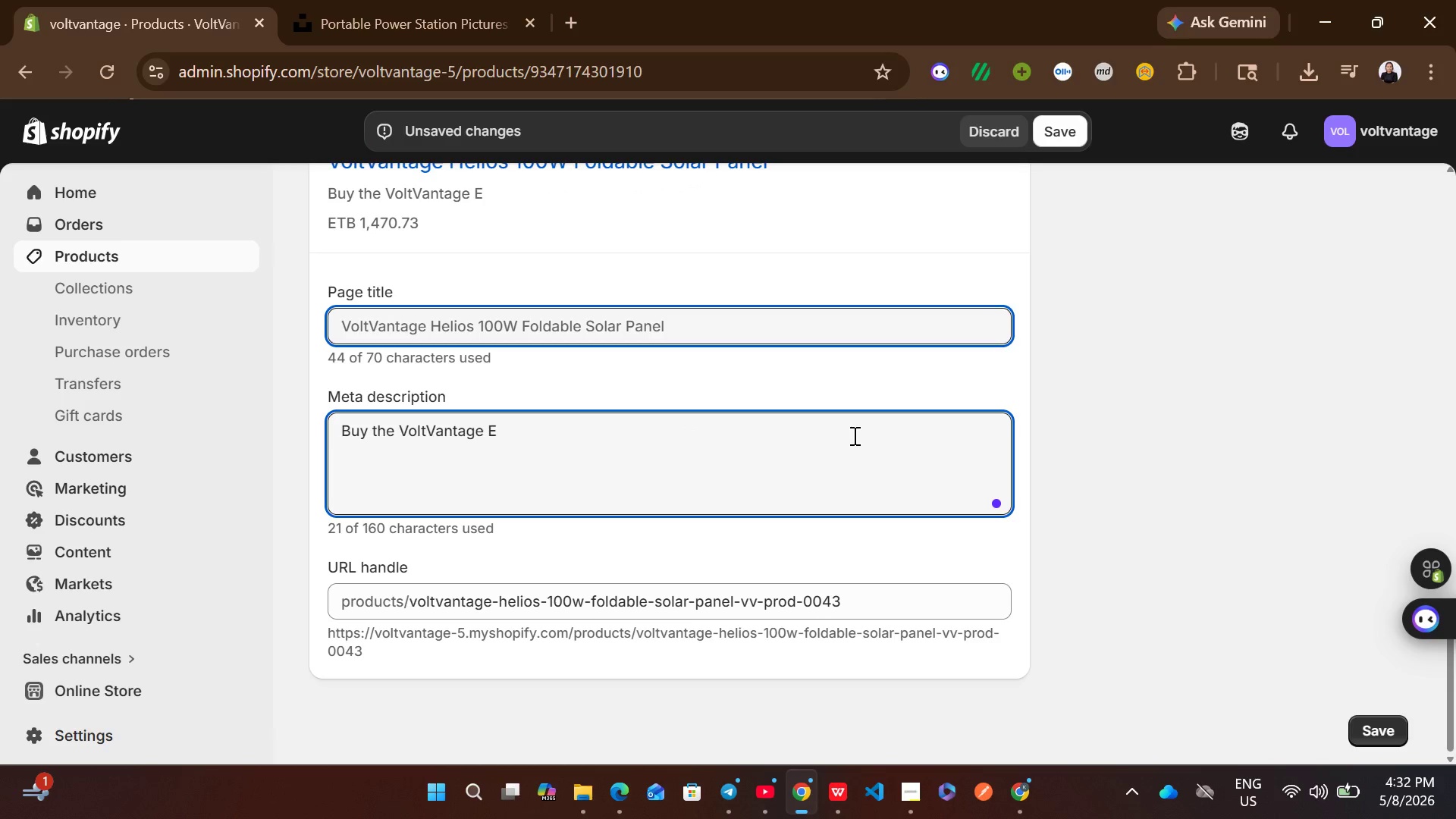 
key(Backspace)
 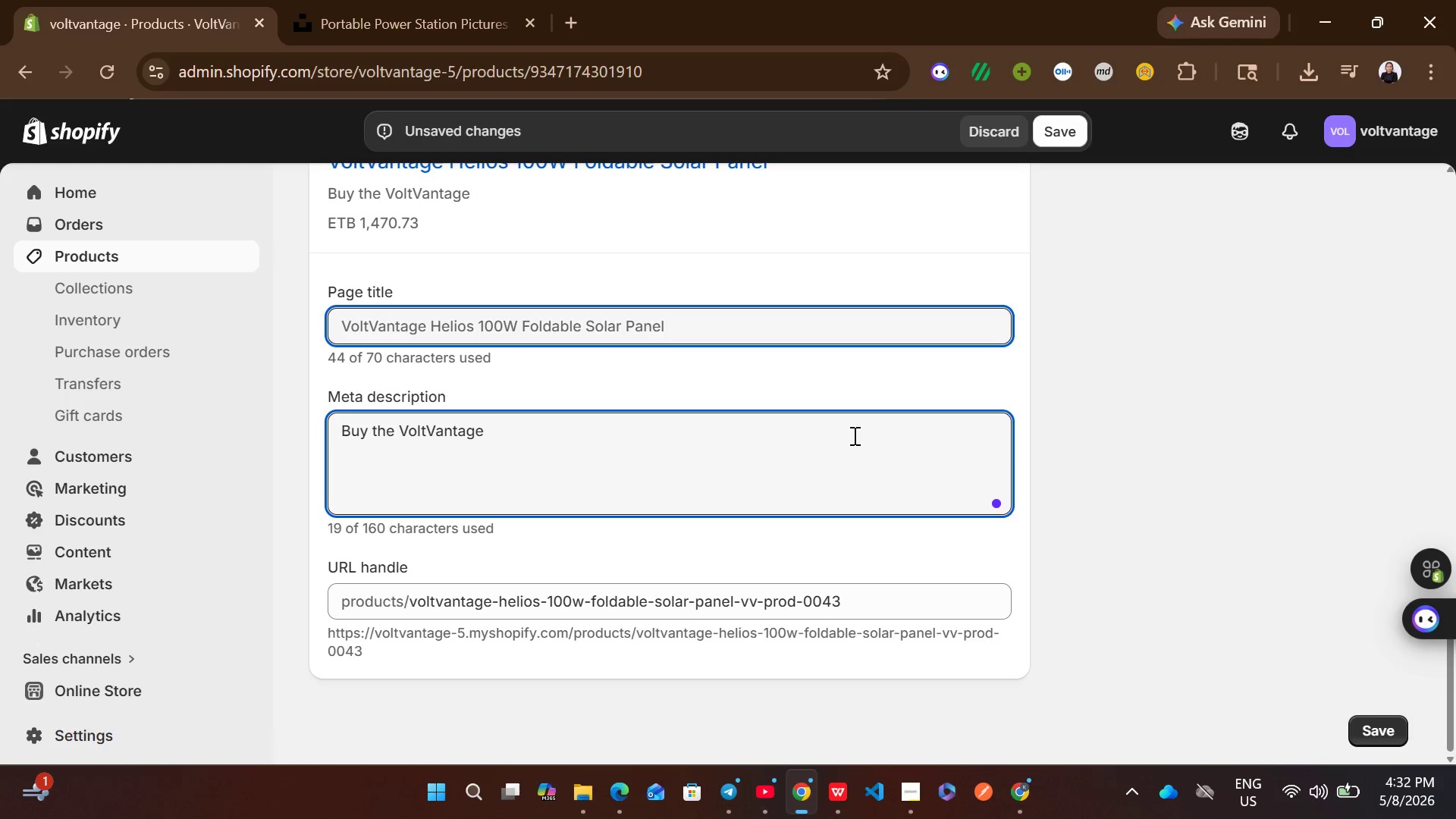 
key(Backspace)
 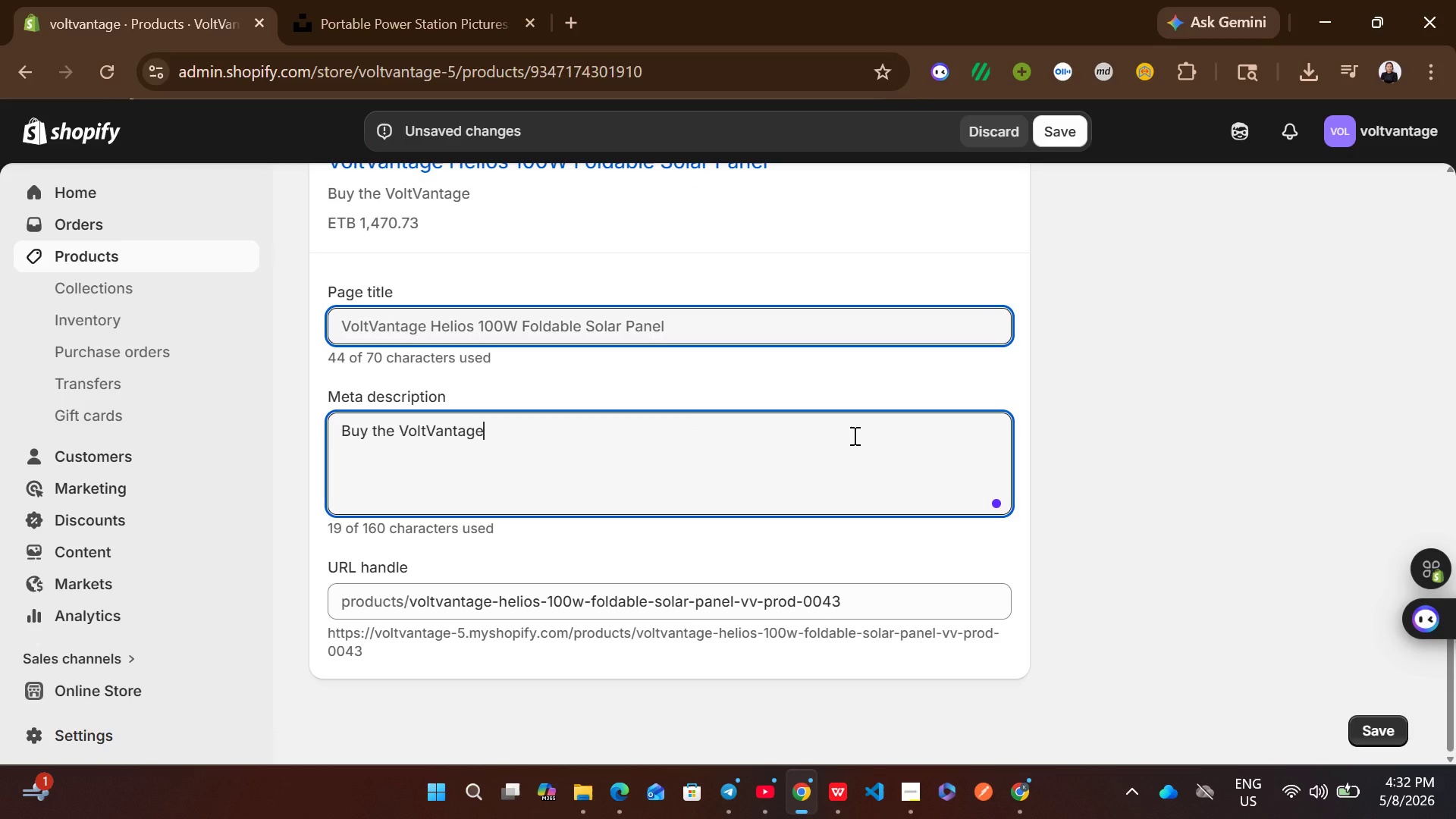 
key(Backspace)
 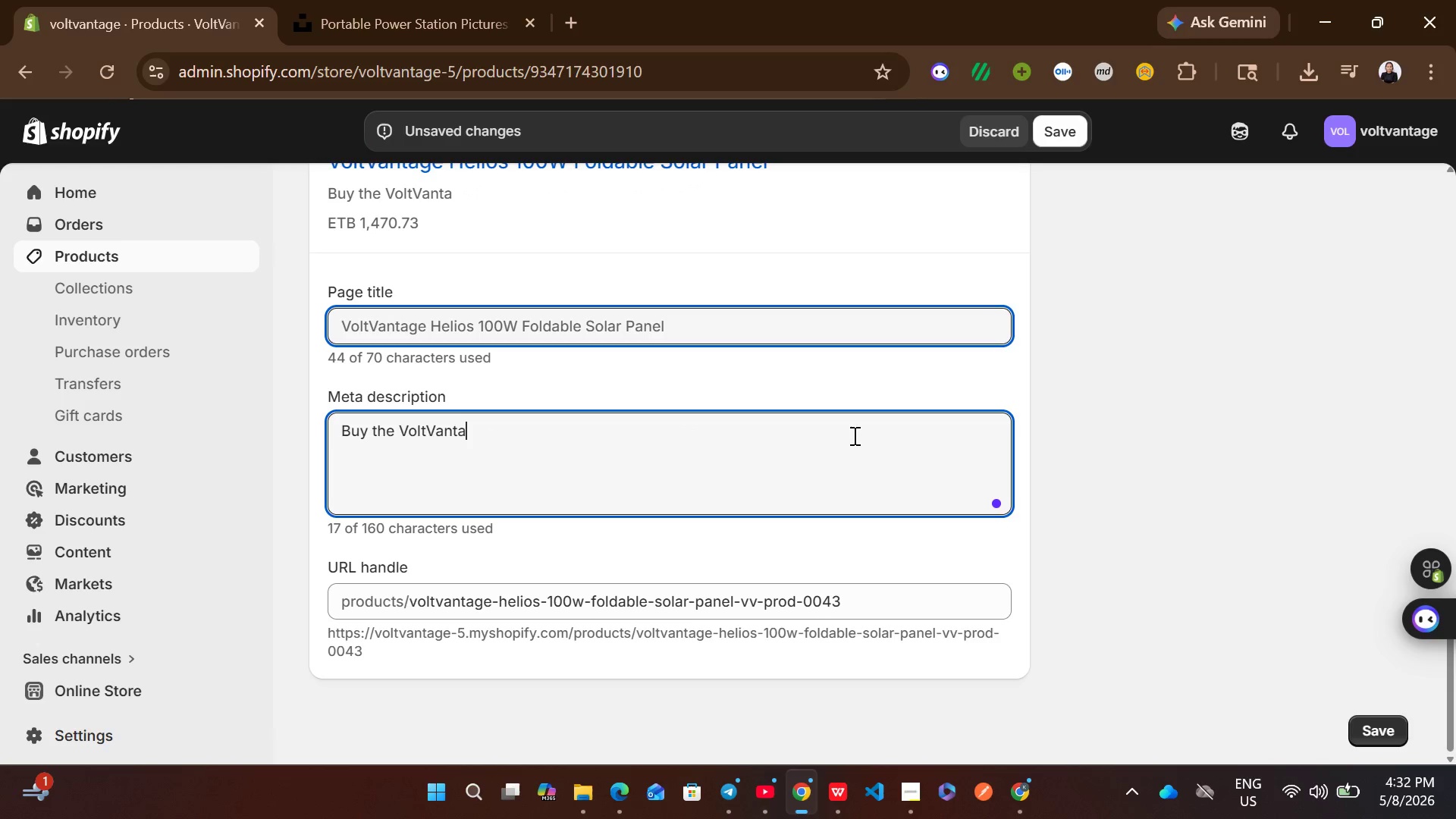 
key(Backspace)
 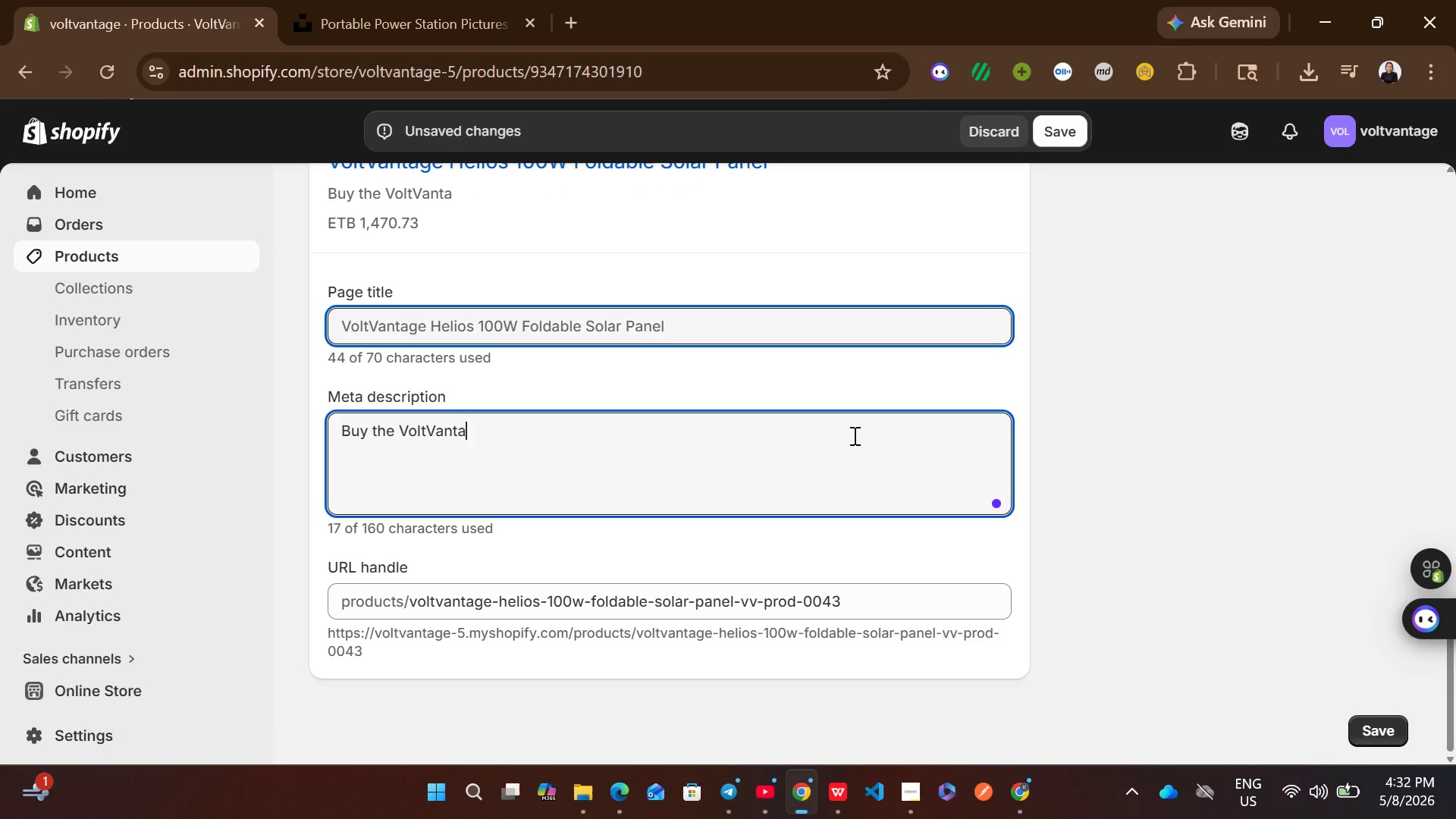 
key(Backspace)
 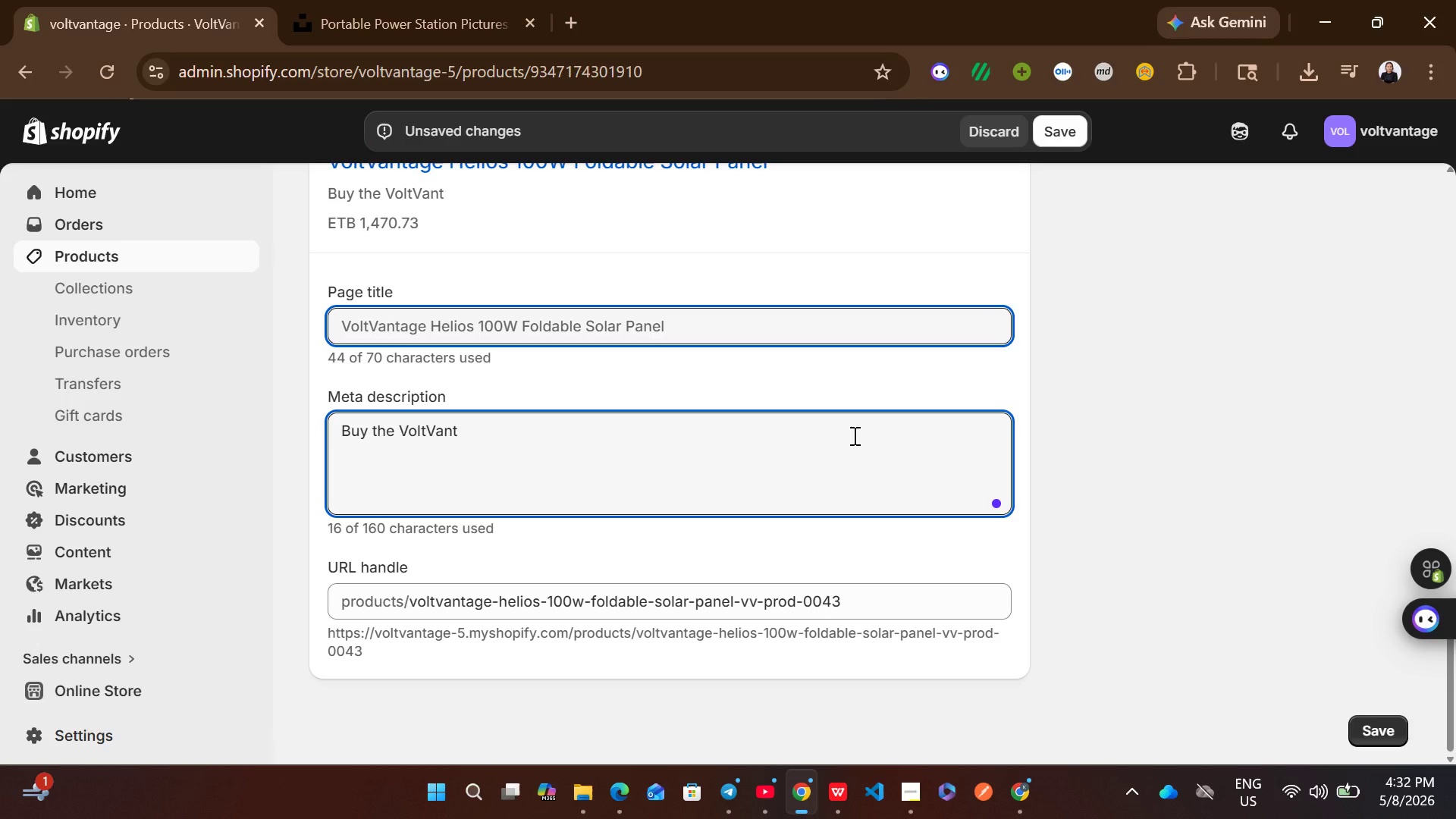 
key(Backspace)
 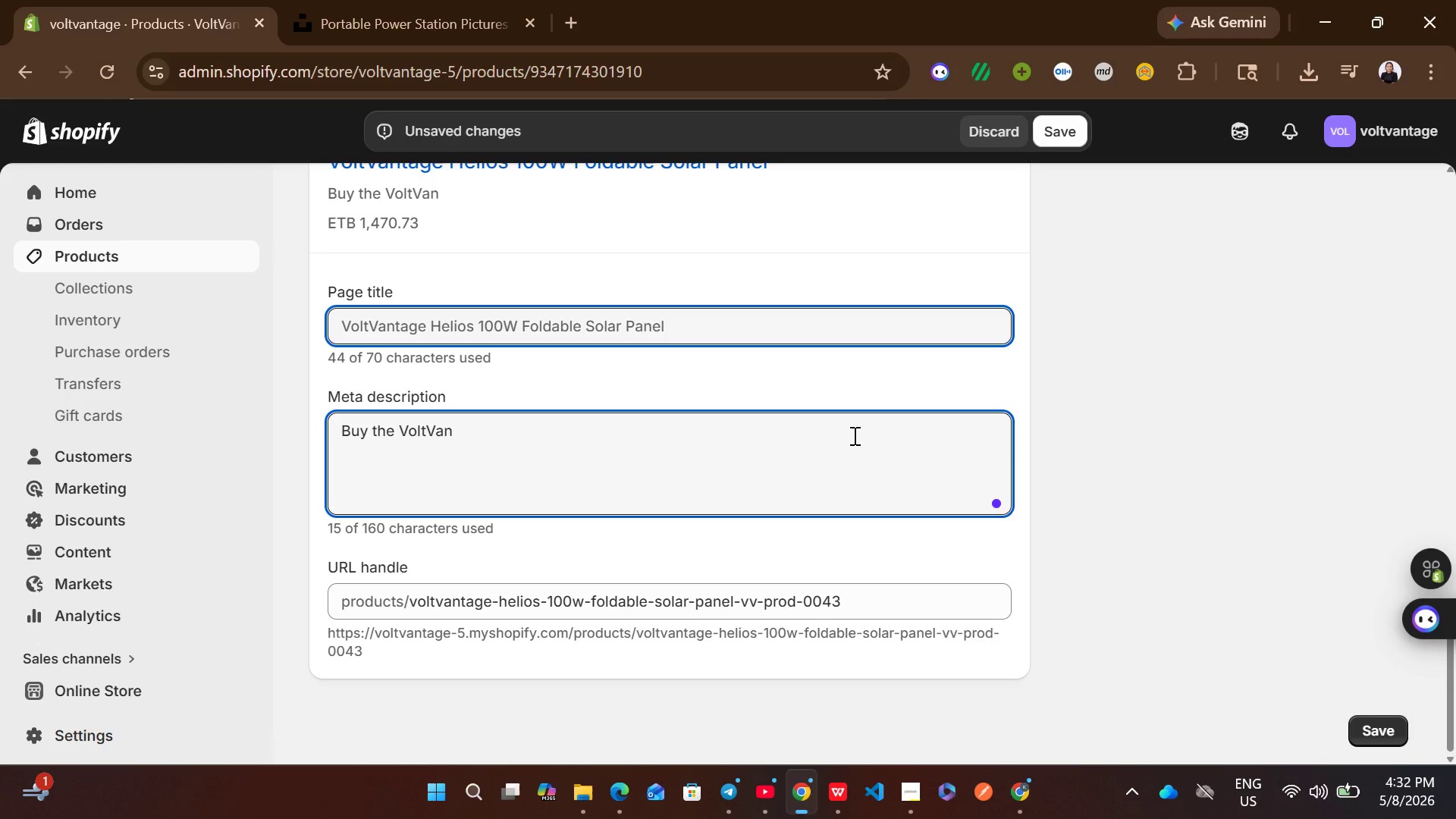 
key(Backspace)
 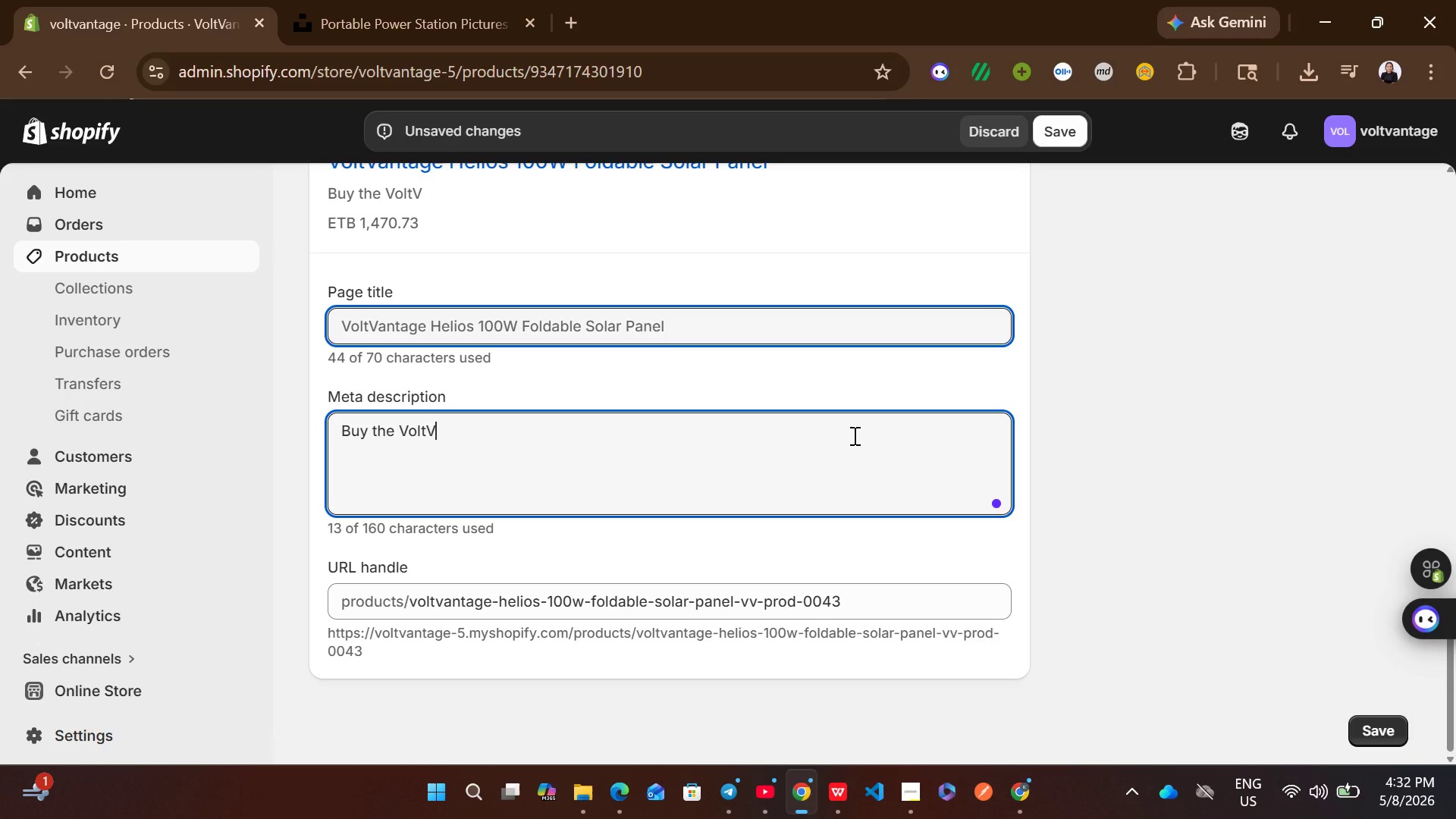 
key(Backspace)
 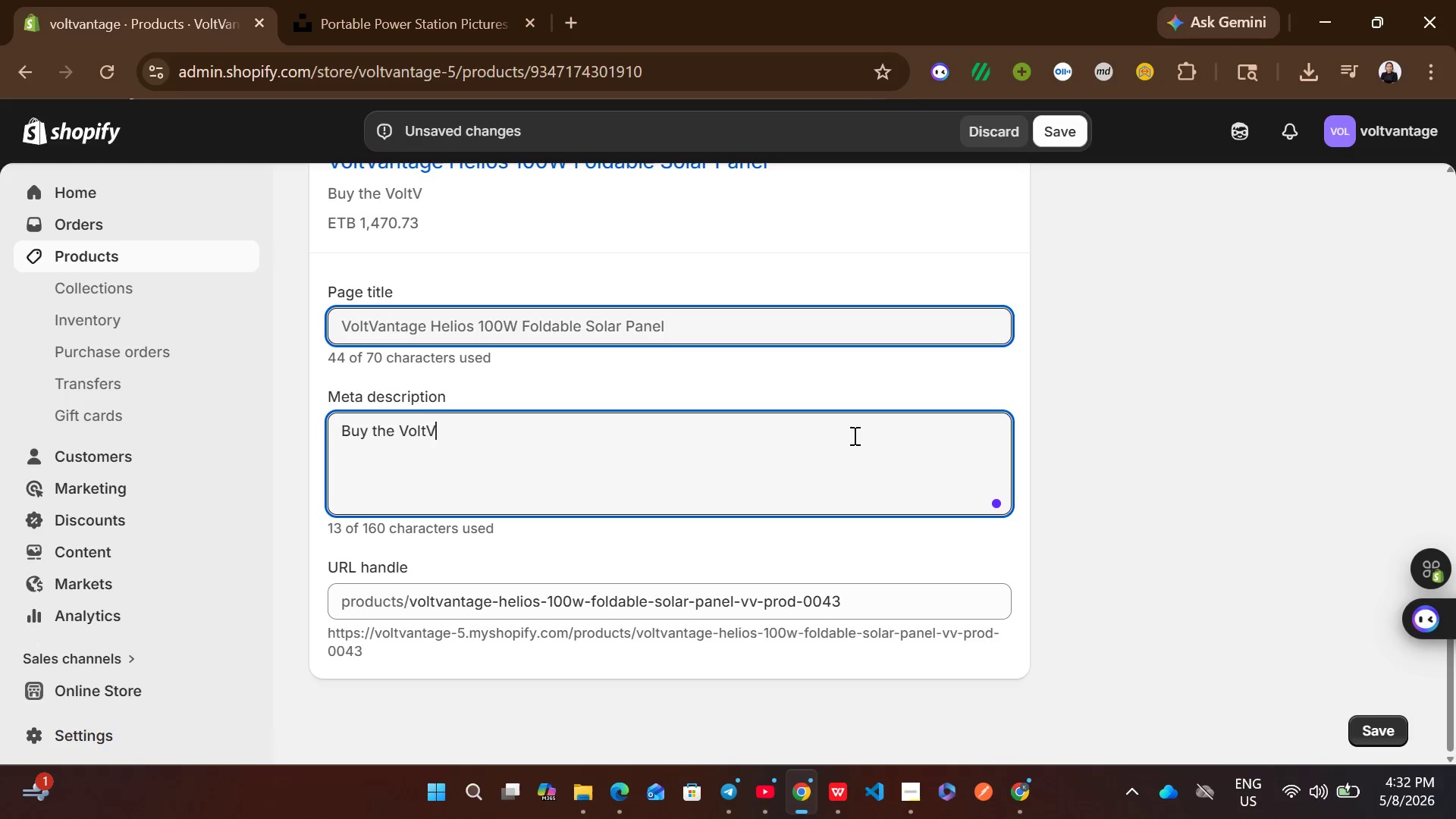 
key(Backspace)
 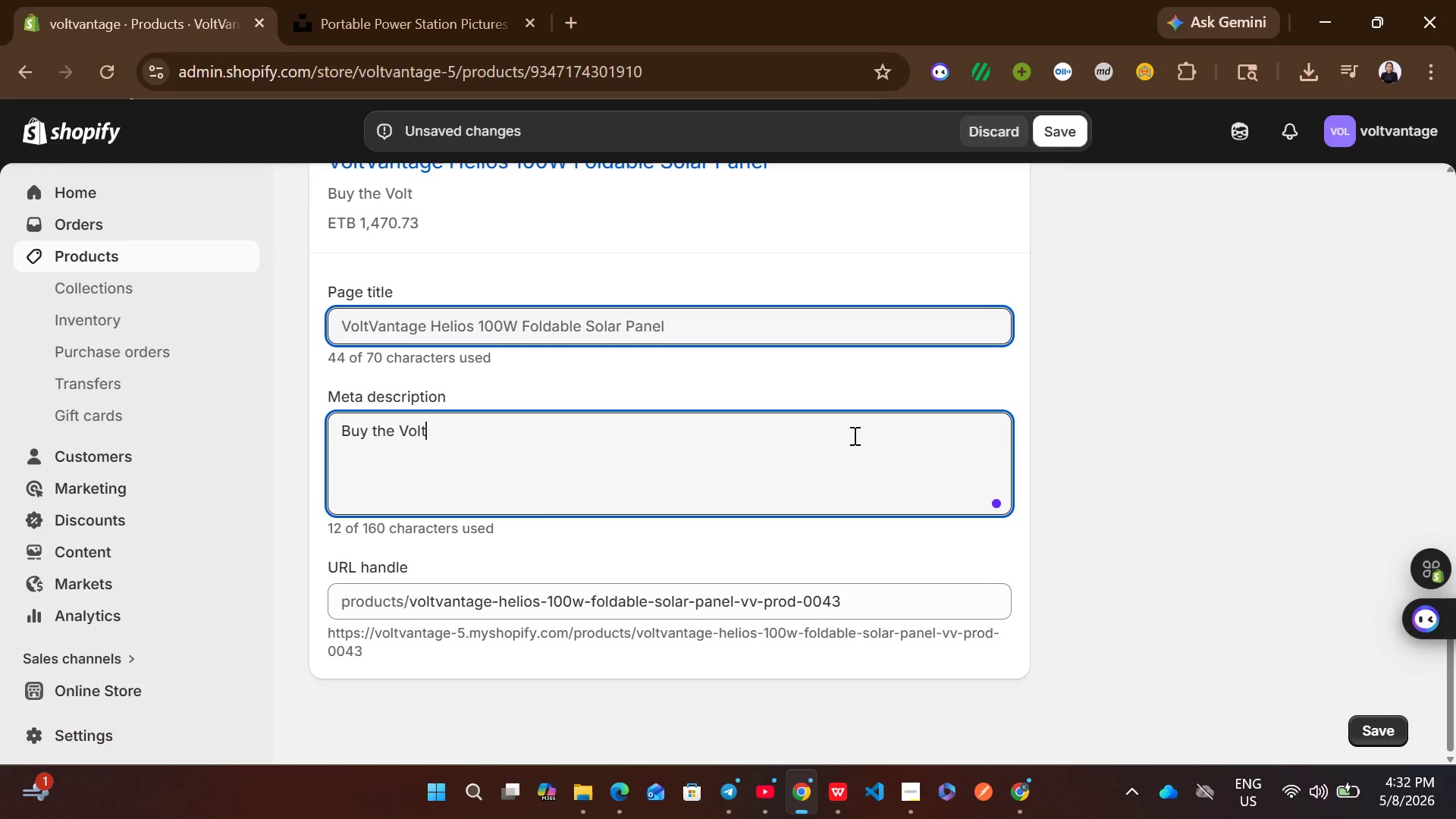 
key(Backspace)
 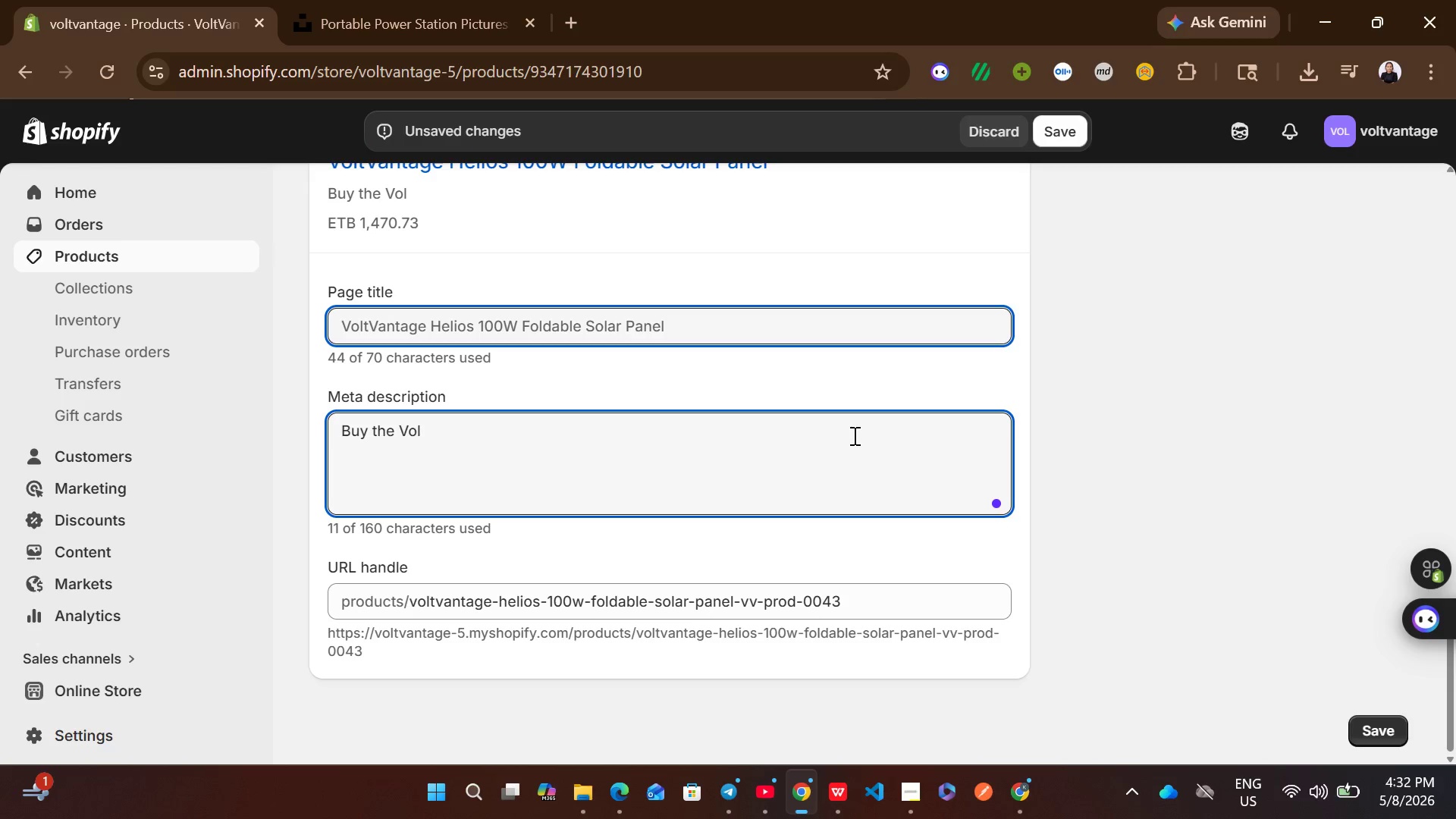 
key(Backspace)
 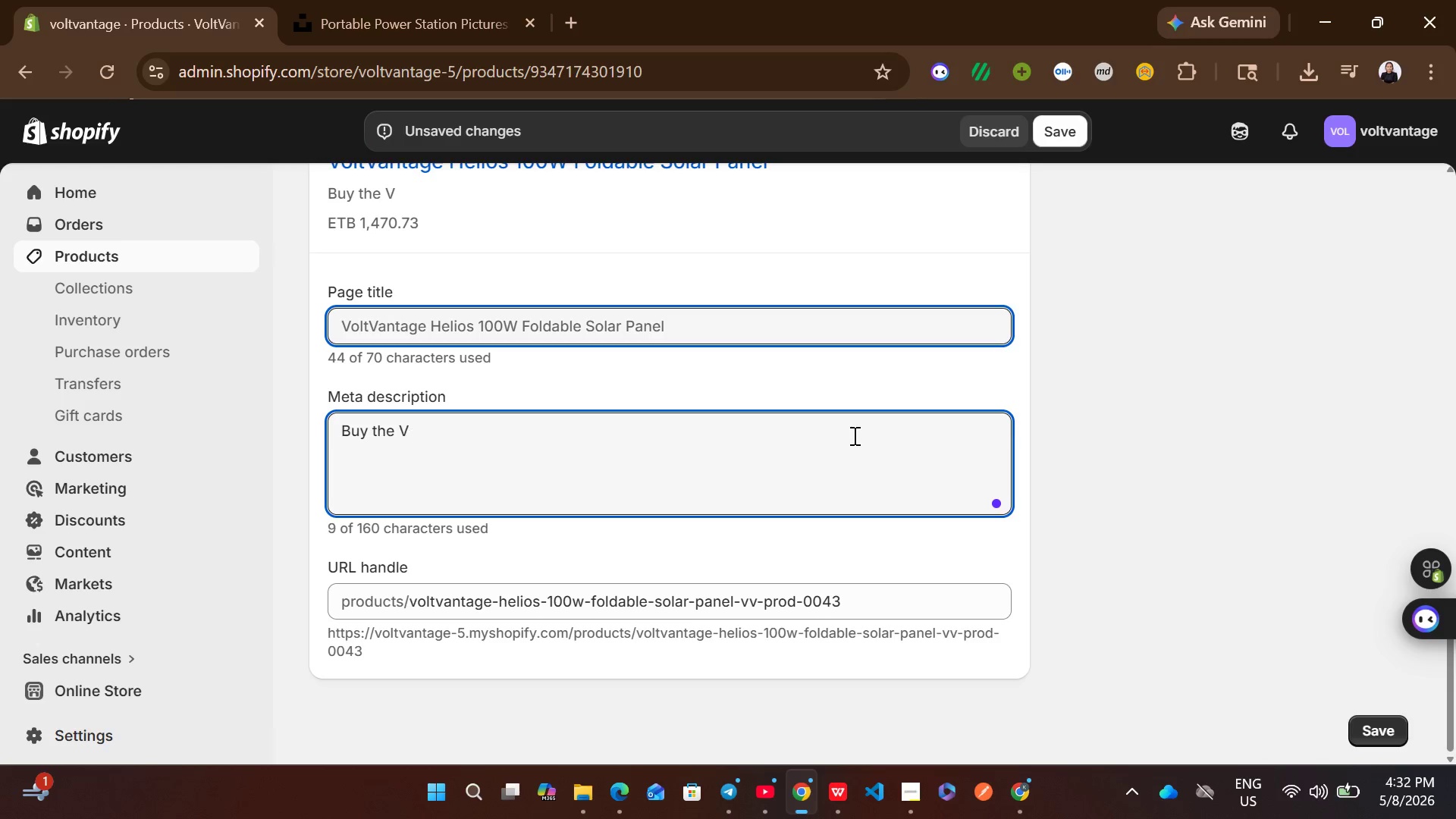 
key(Backspace)
 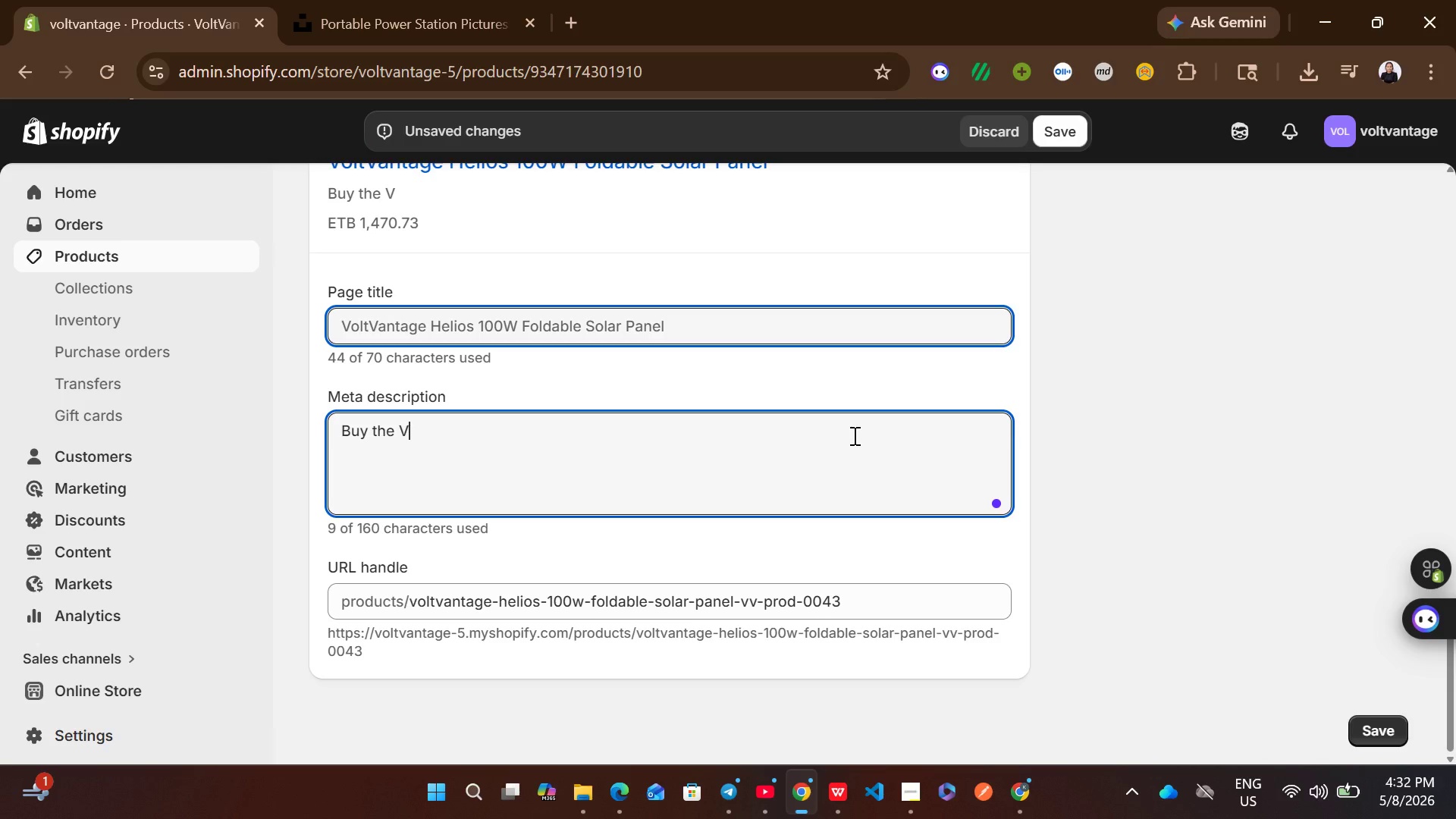 
key(Backspace)
 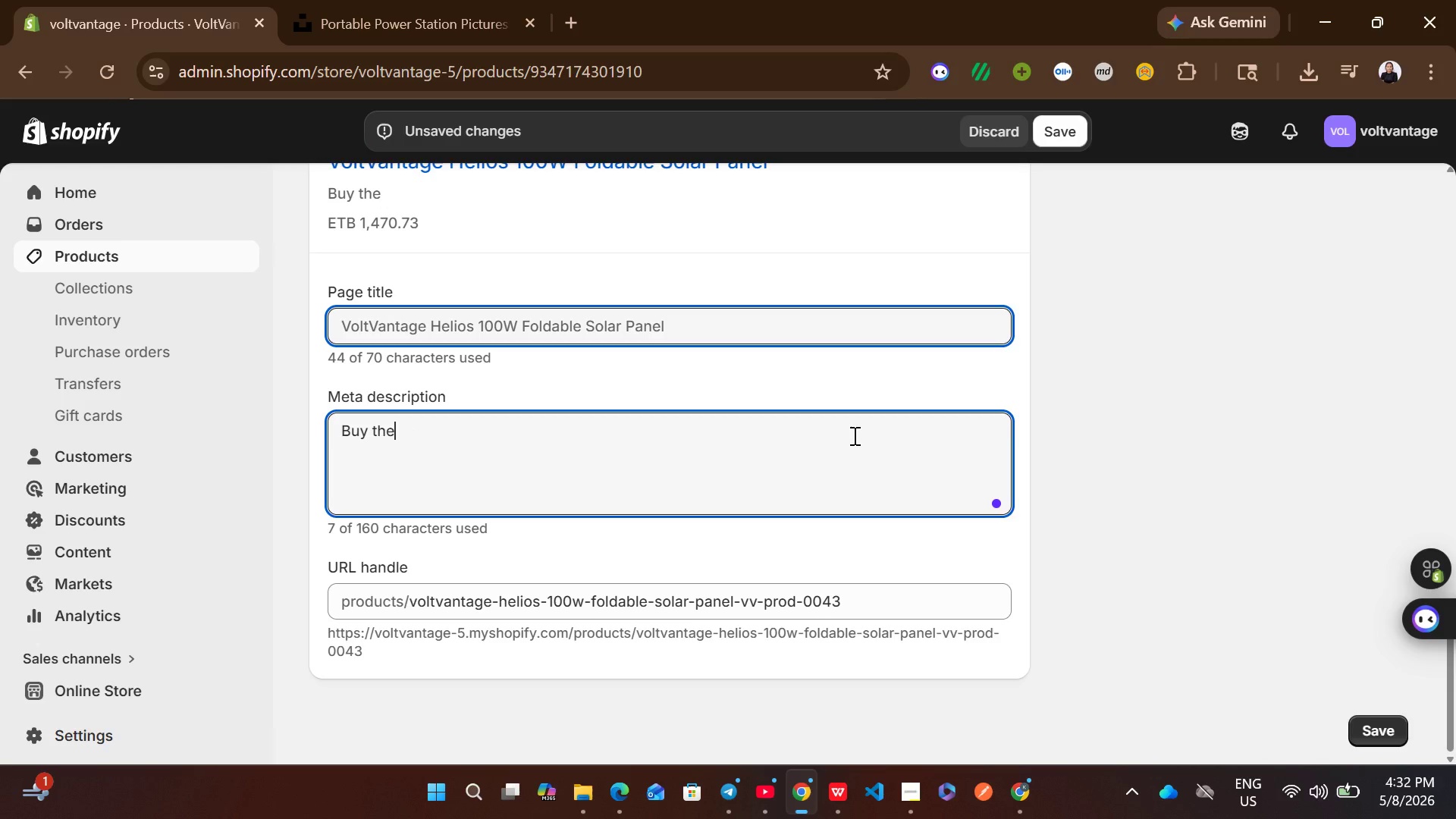 
key(Backspace)
 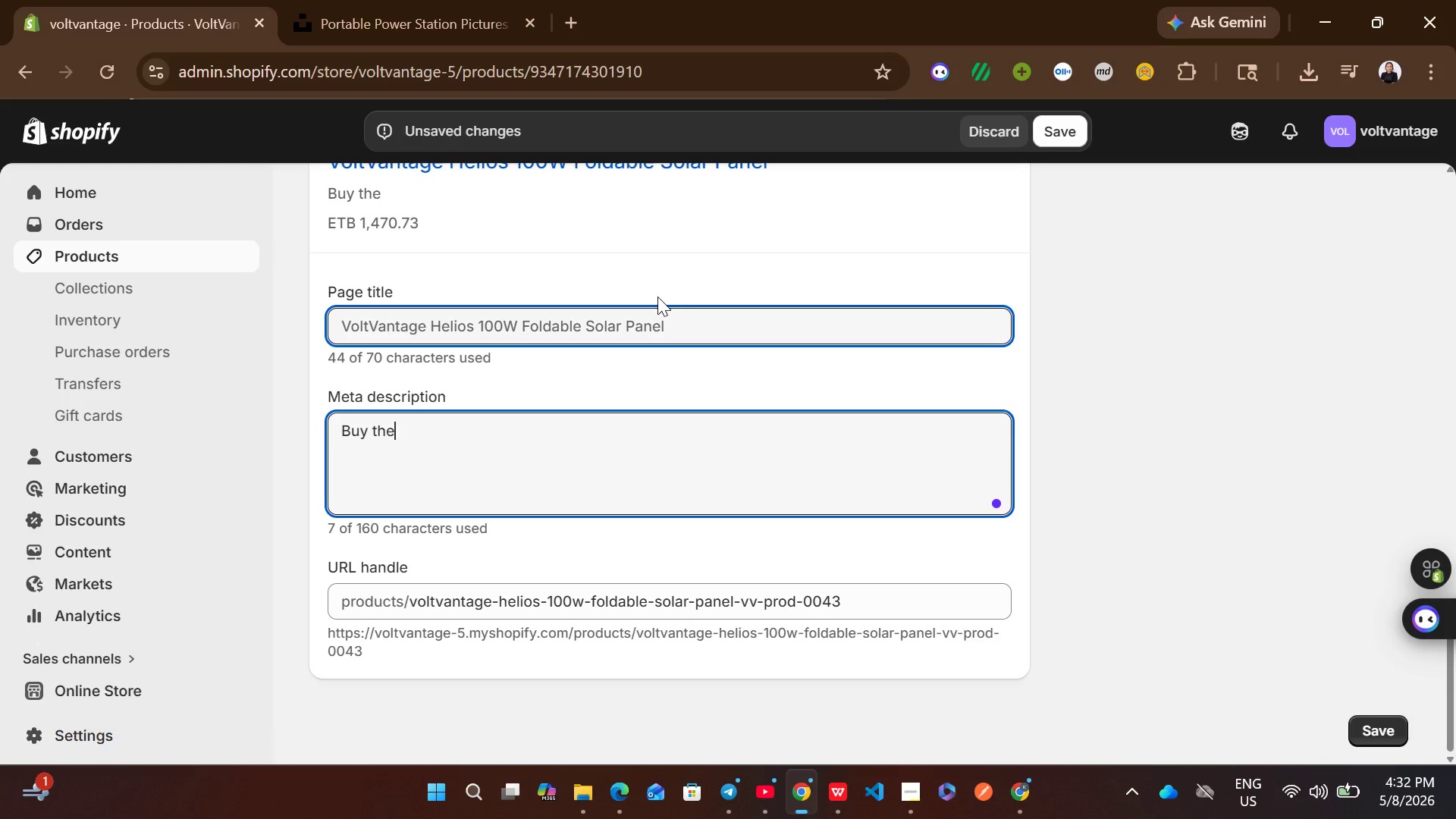 
left_click([676, 324])
 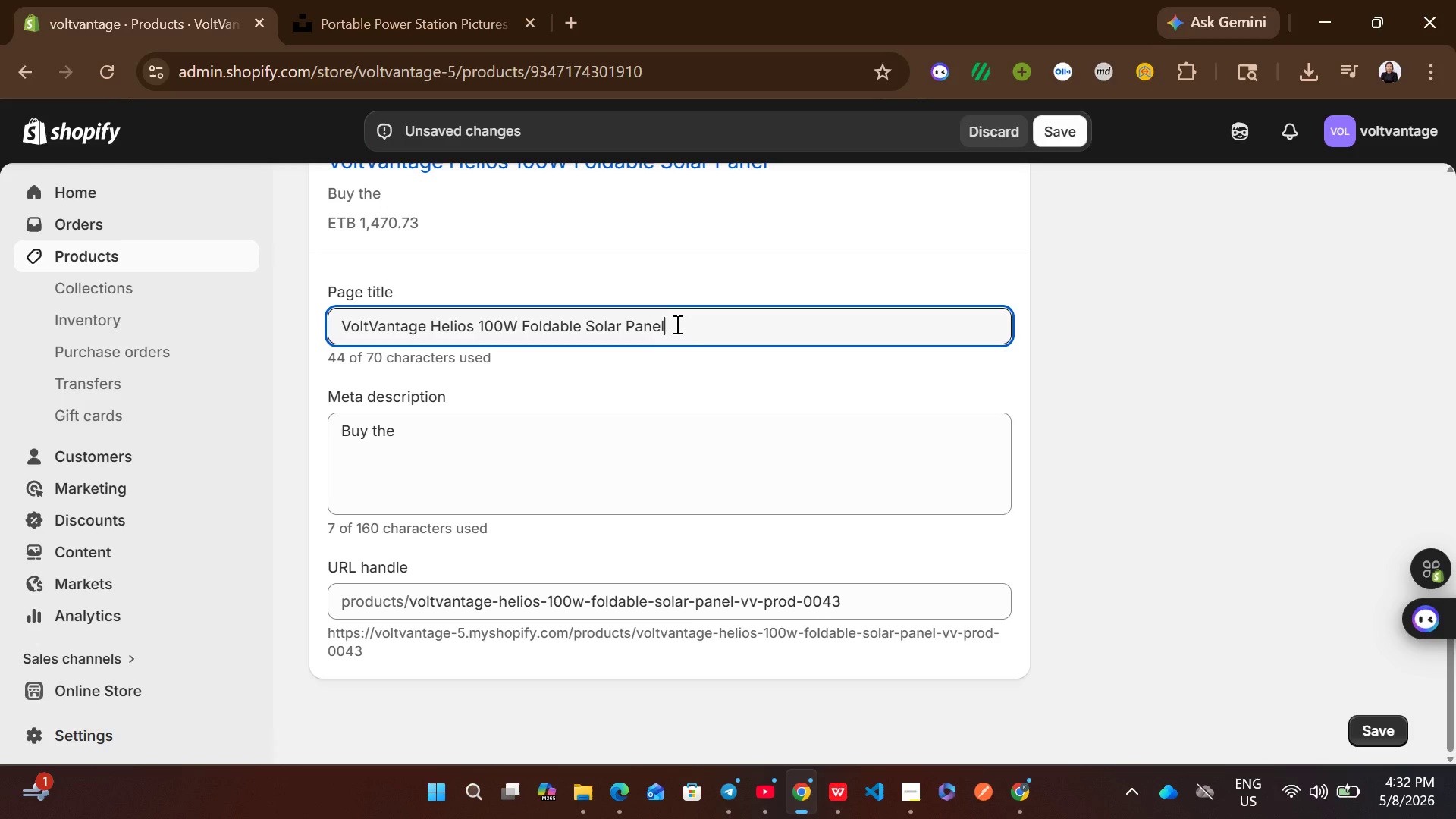 
key(Control+A)
 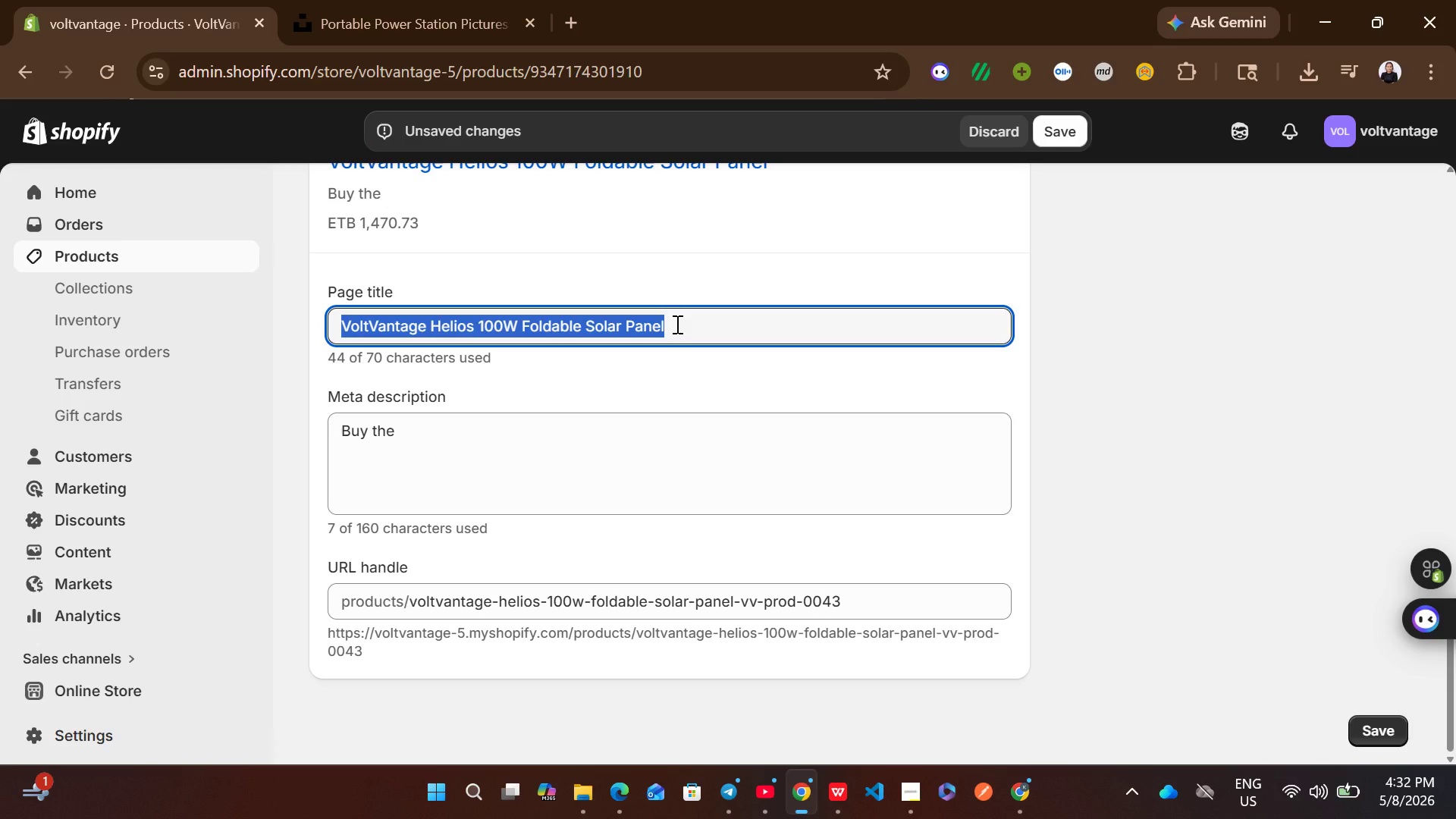 
key(Control+ControlLeft)
 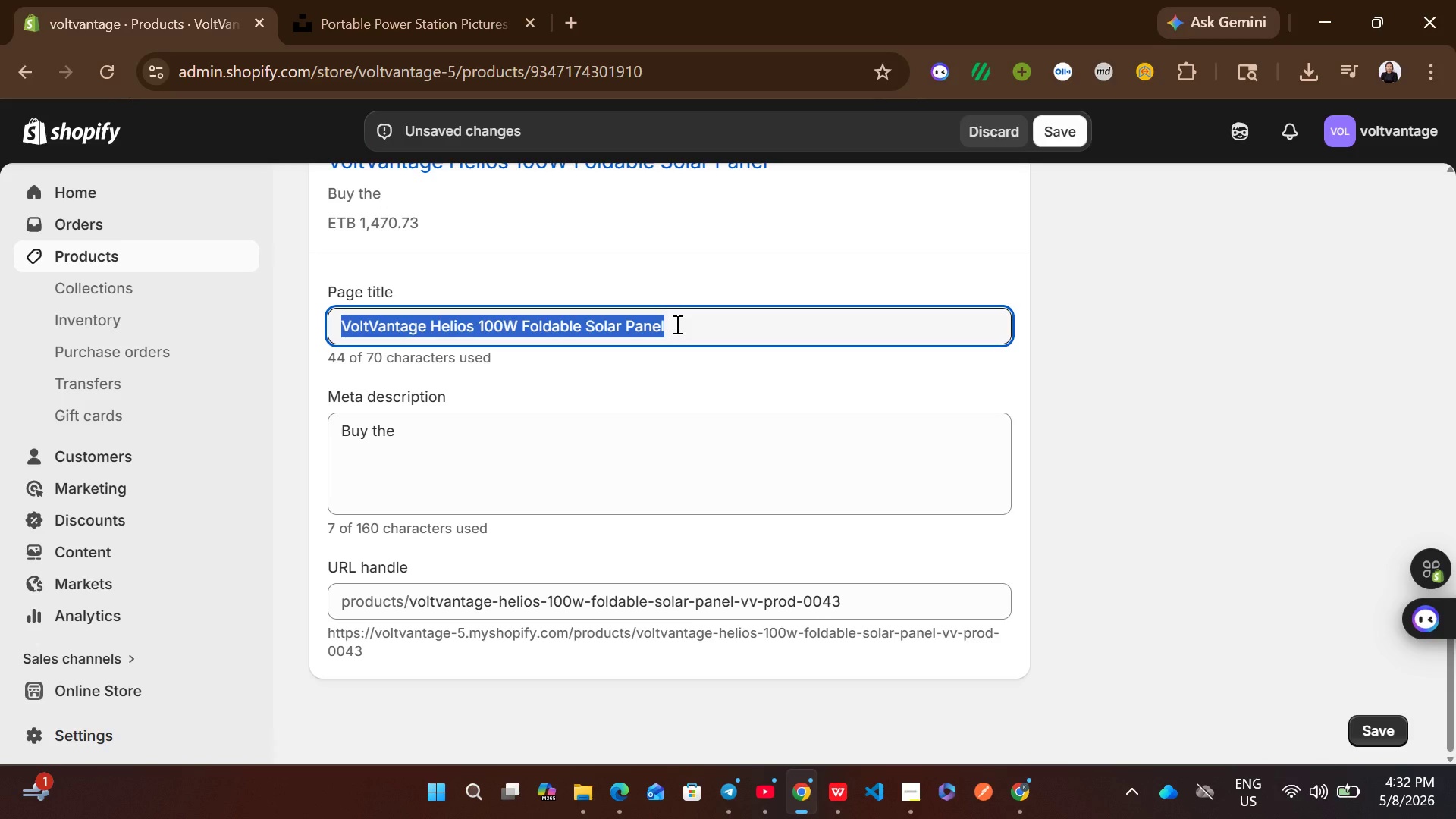 
key(Control+C)
 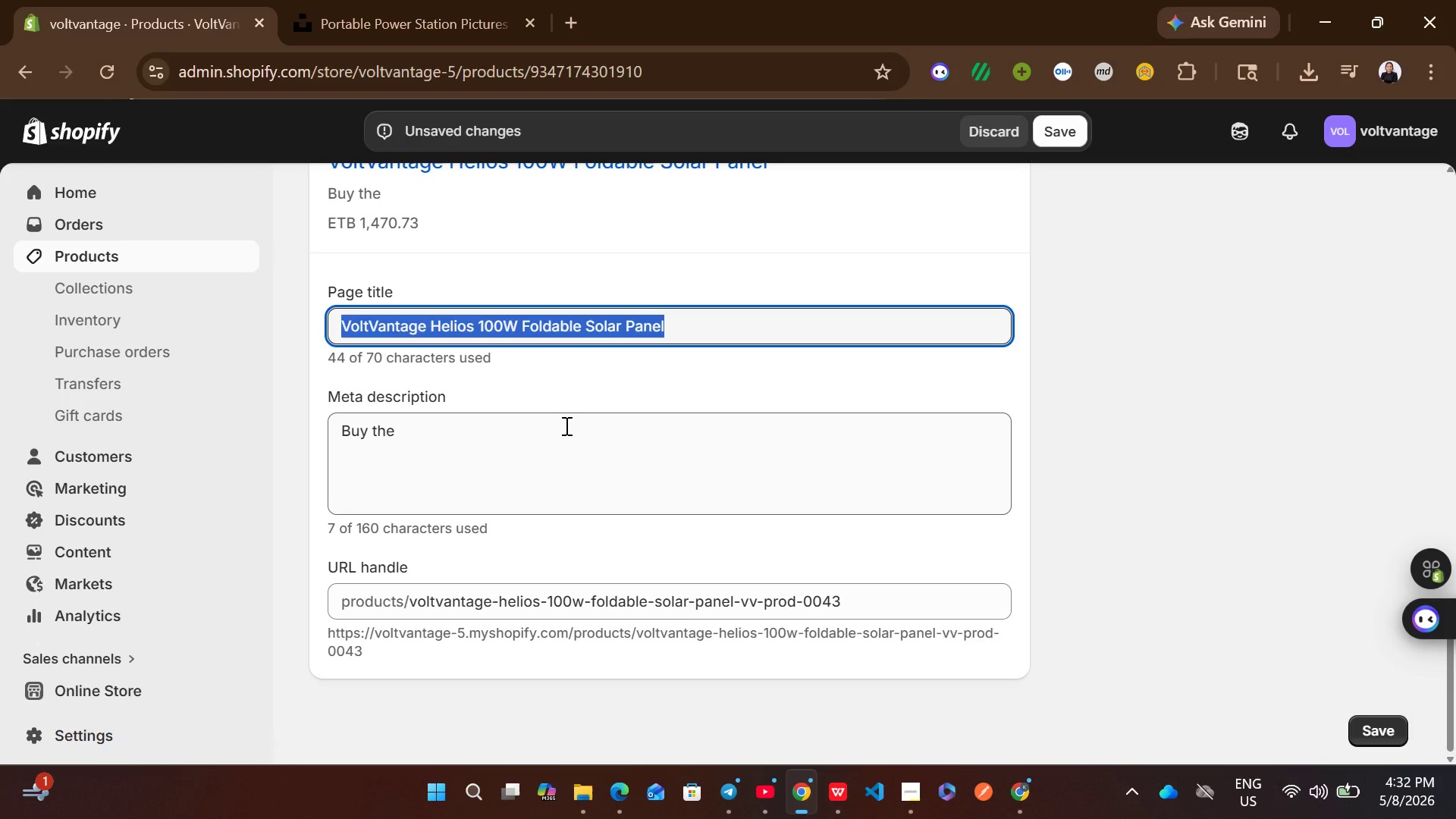 
left_click([565, 425])
 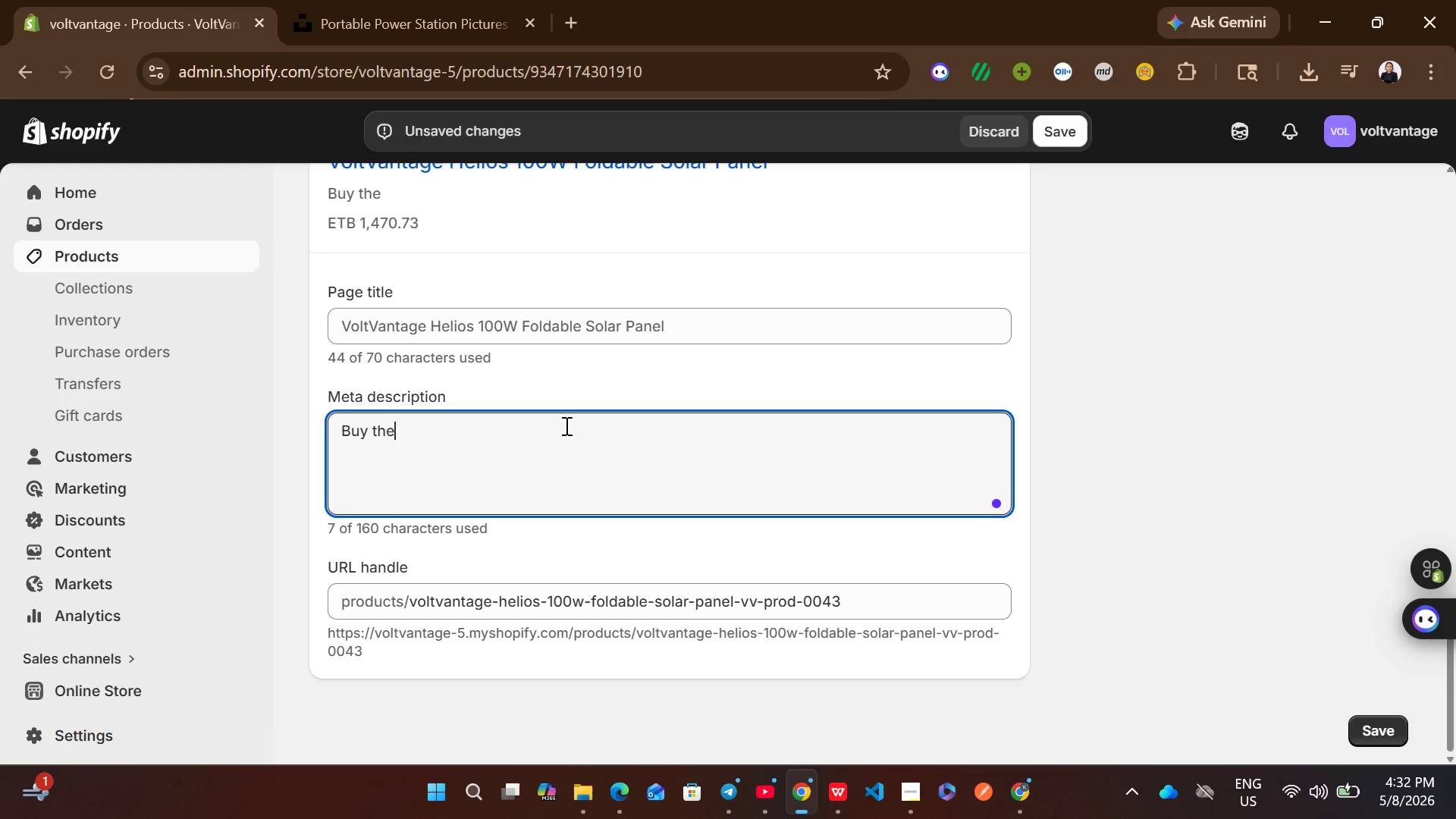 
key(Space)
 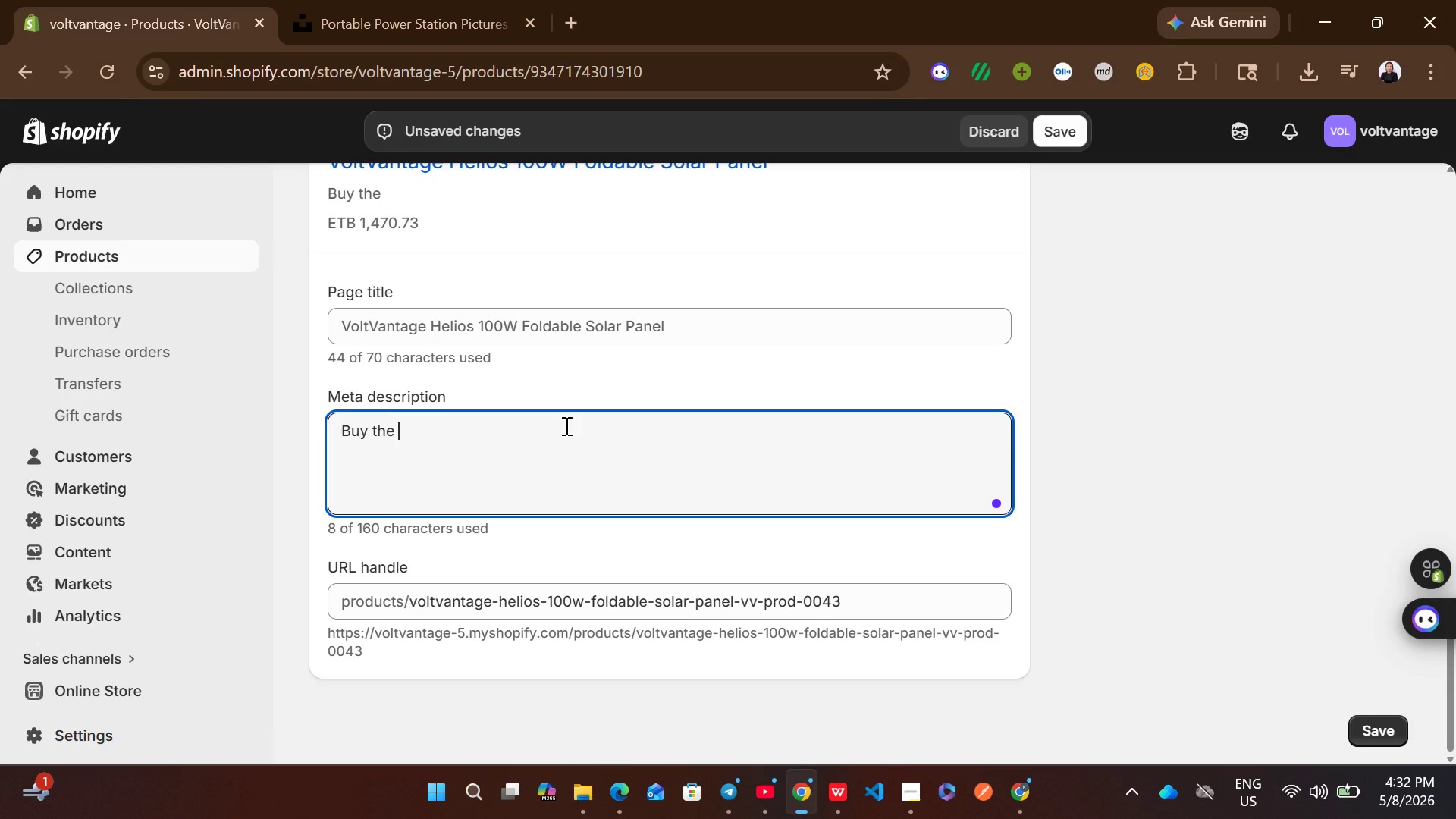 
key(Control+ControlLeft)
 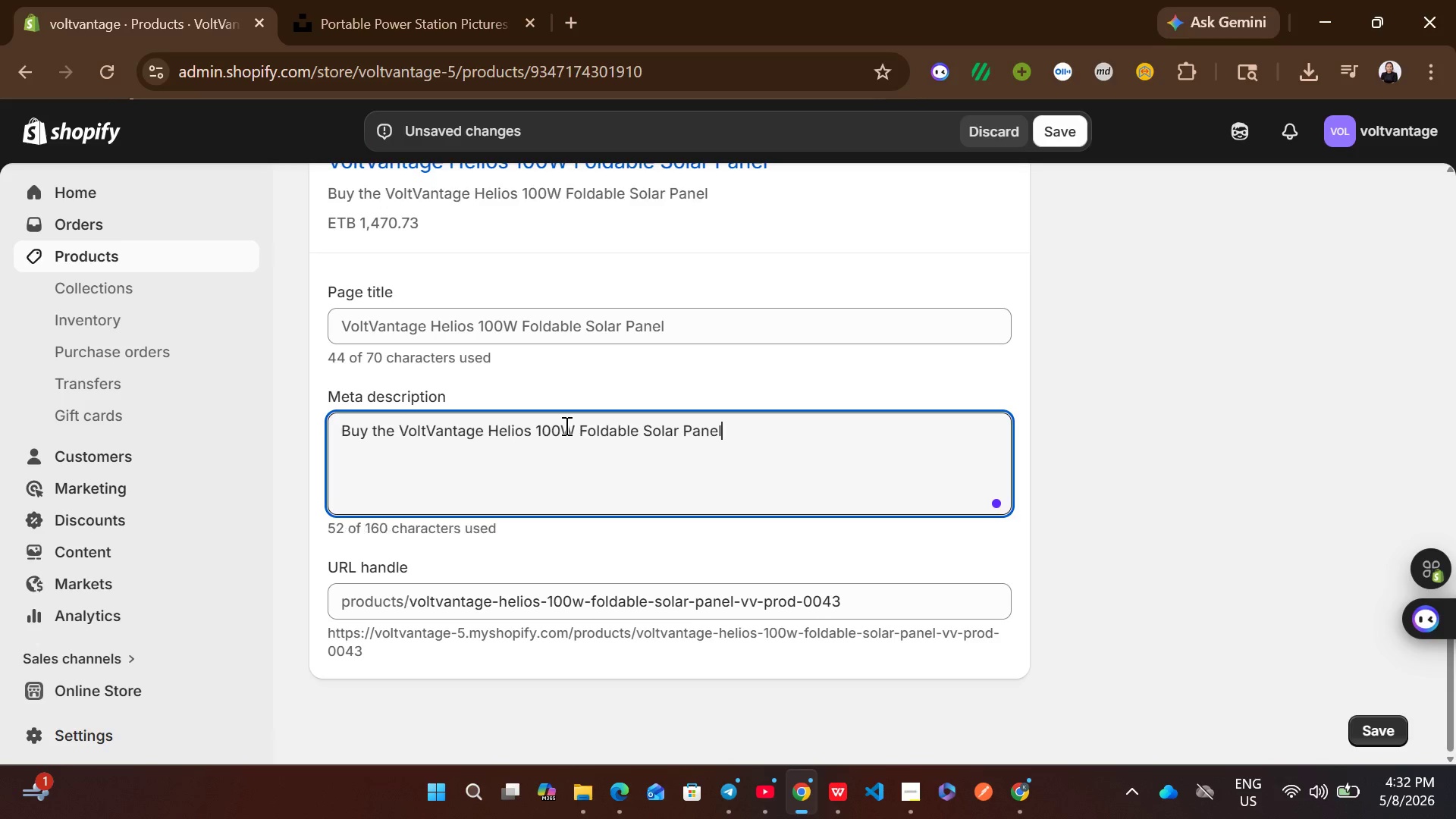 
key(Control+V)
 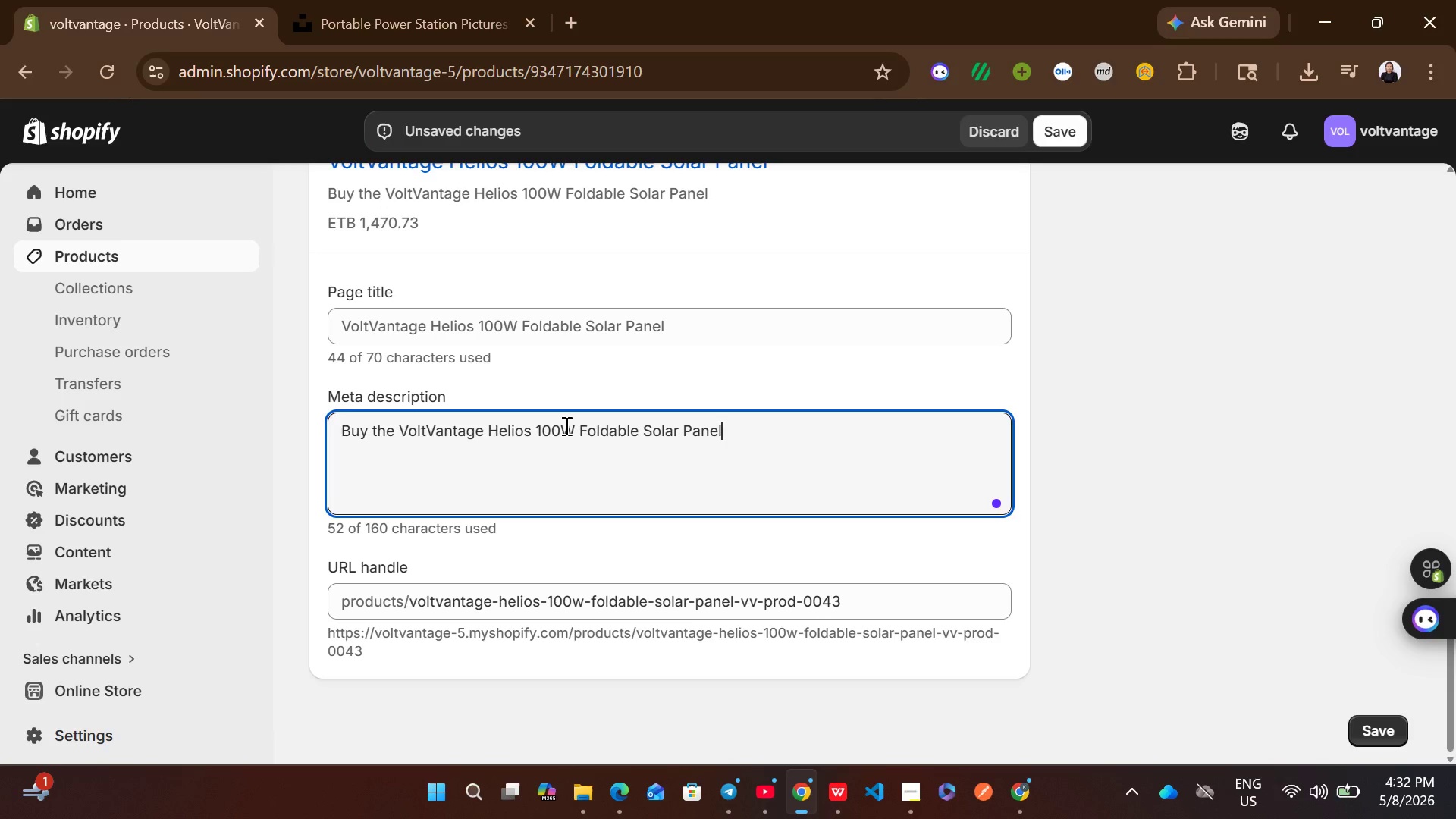 
key(Space)
 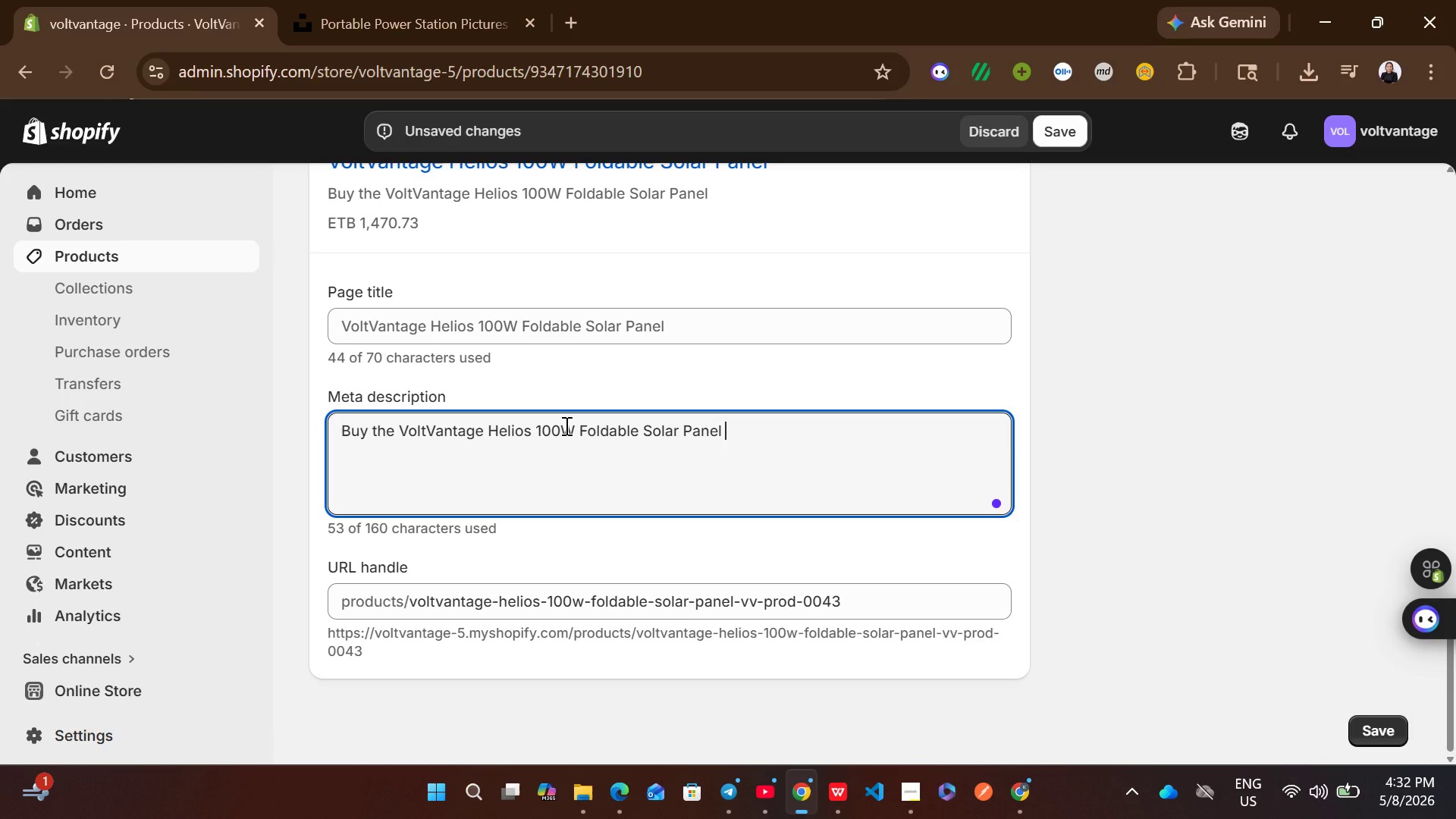 
key(Backspace)
type(. 963 )
key(Backspace)
type(W capacity with IP20 rating. perfect for van life, emergency EV backup )
key(Backspace)
type(.)
key(Backspace)
type(, and off-grid power.)
 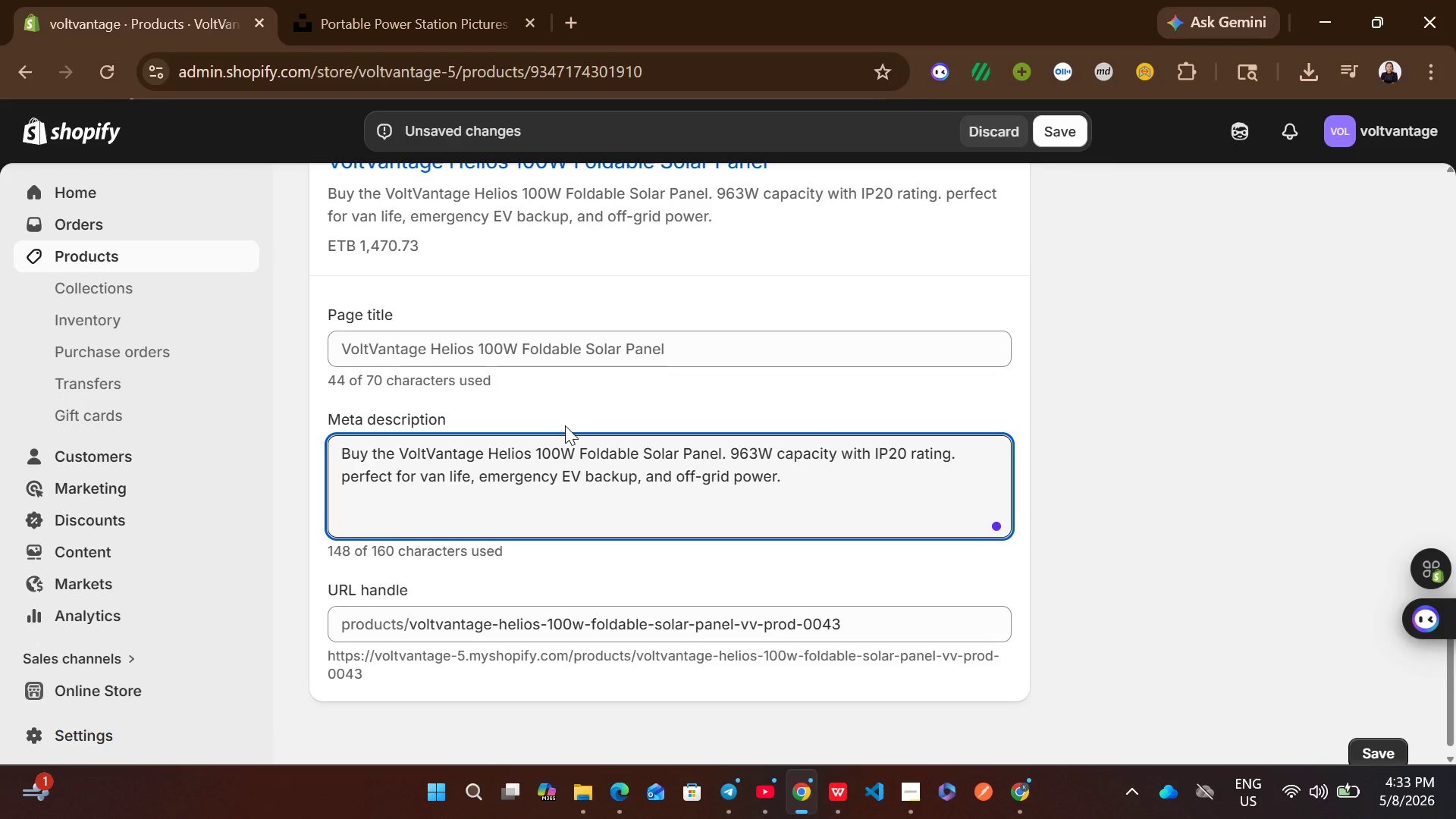 
wait(18.97)
 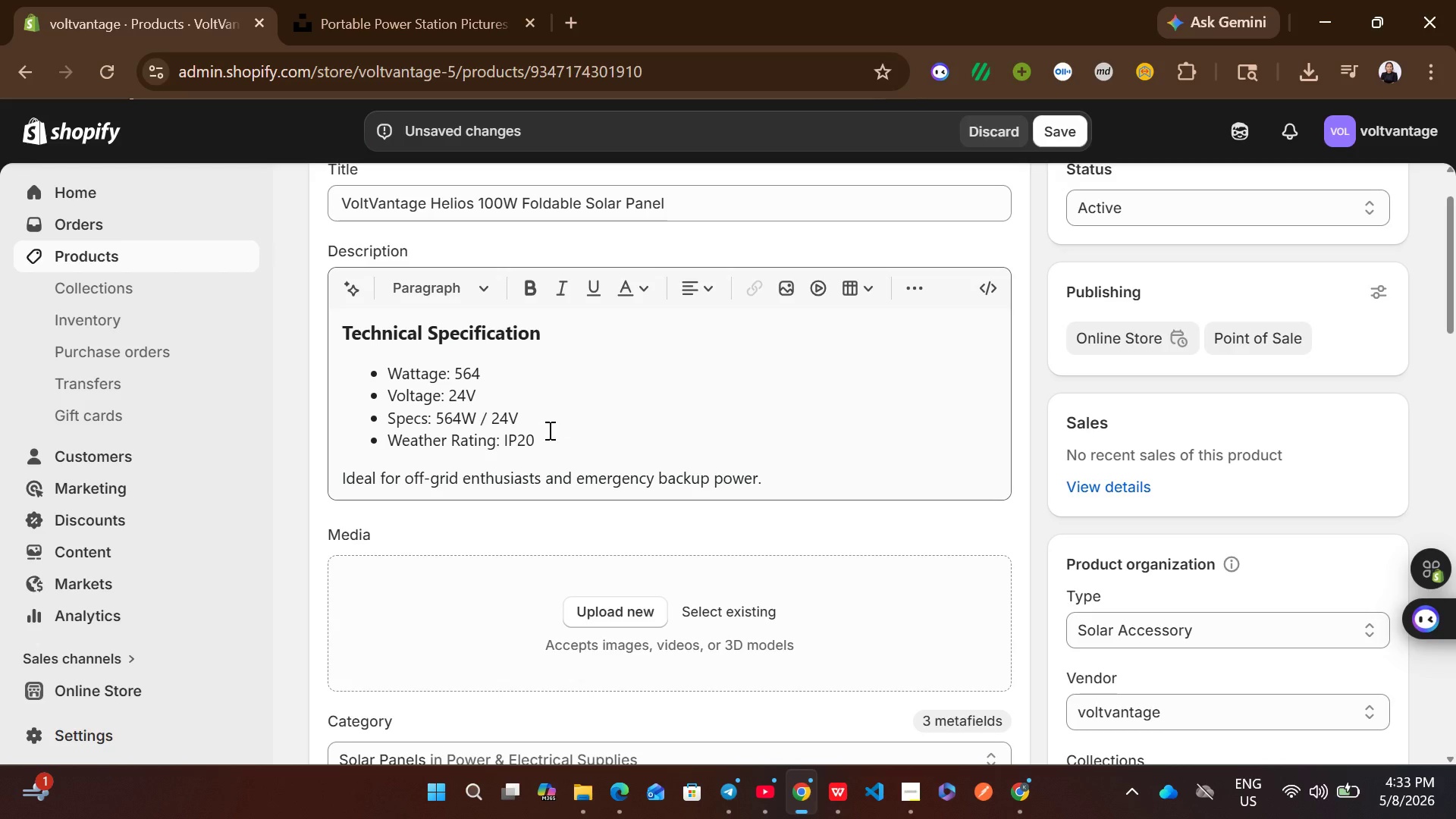 
left_click([478, 391])
 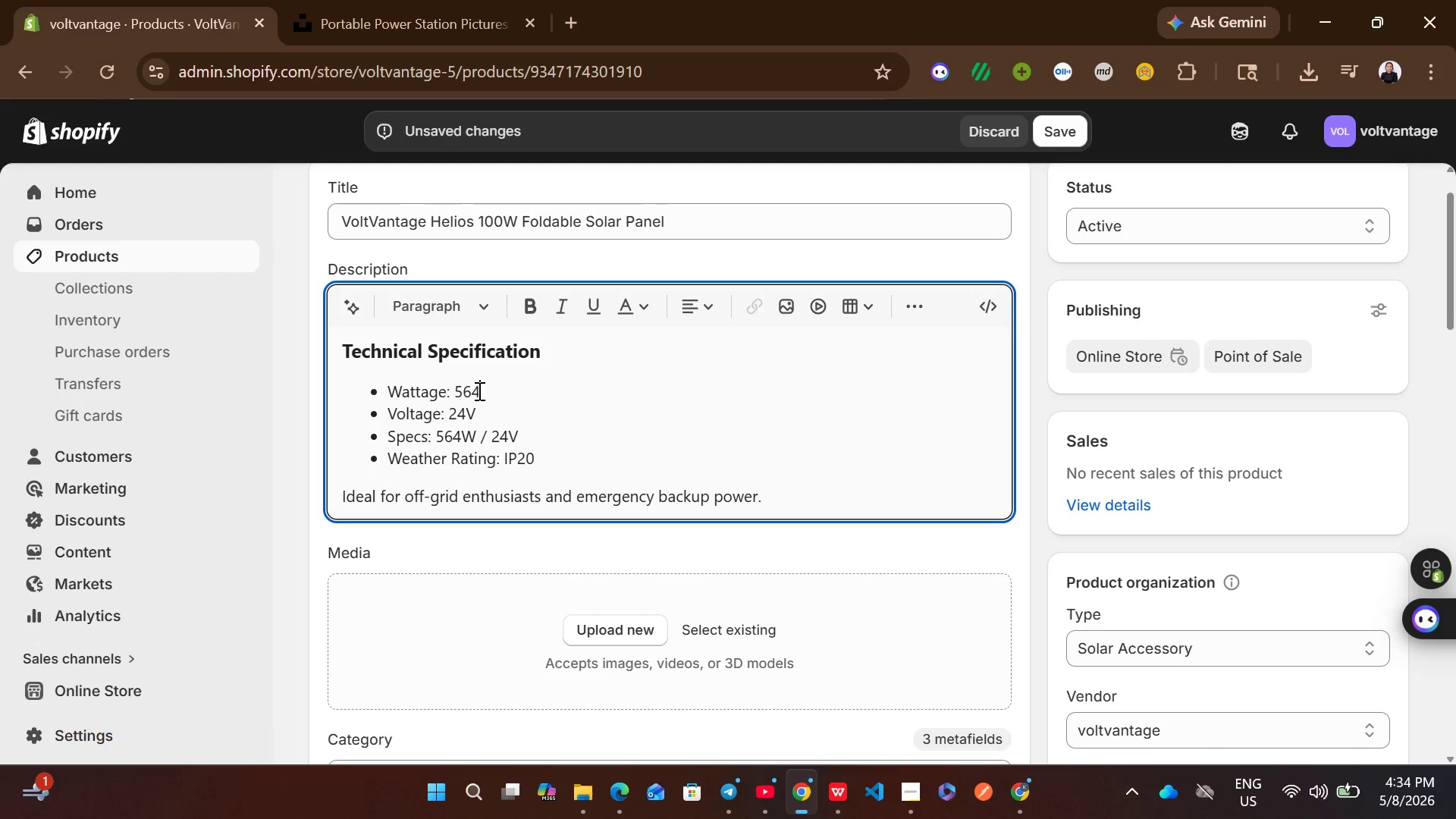 
key(Backspace)
key(Backspace)
key(Backspace)
type(963)
 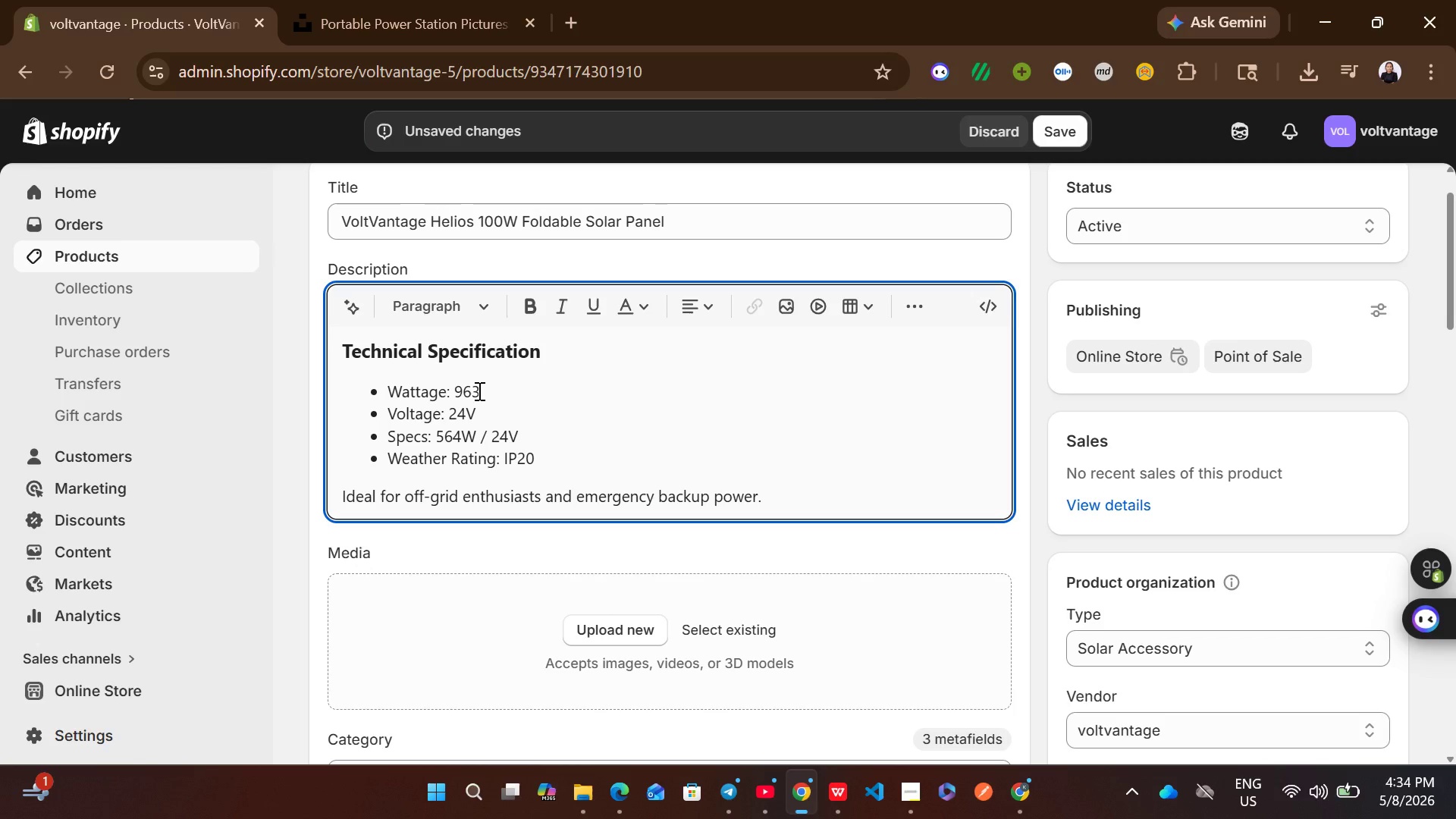 
hold_key(key=ShiftLeft, duration=0.47)
 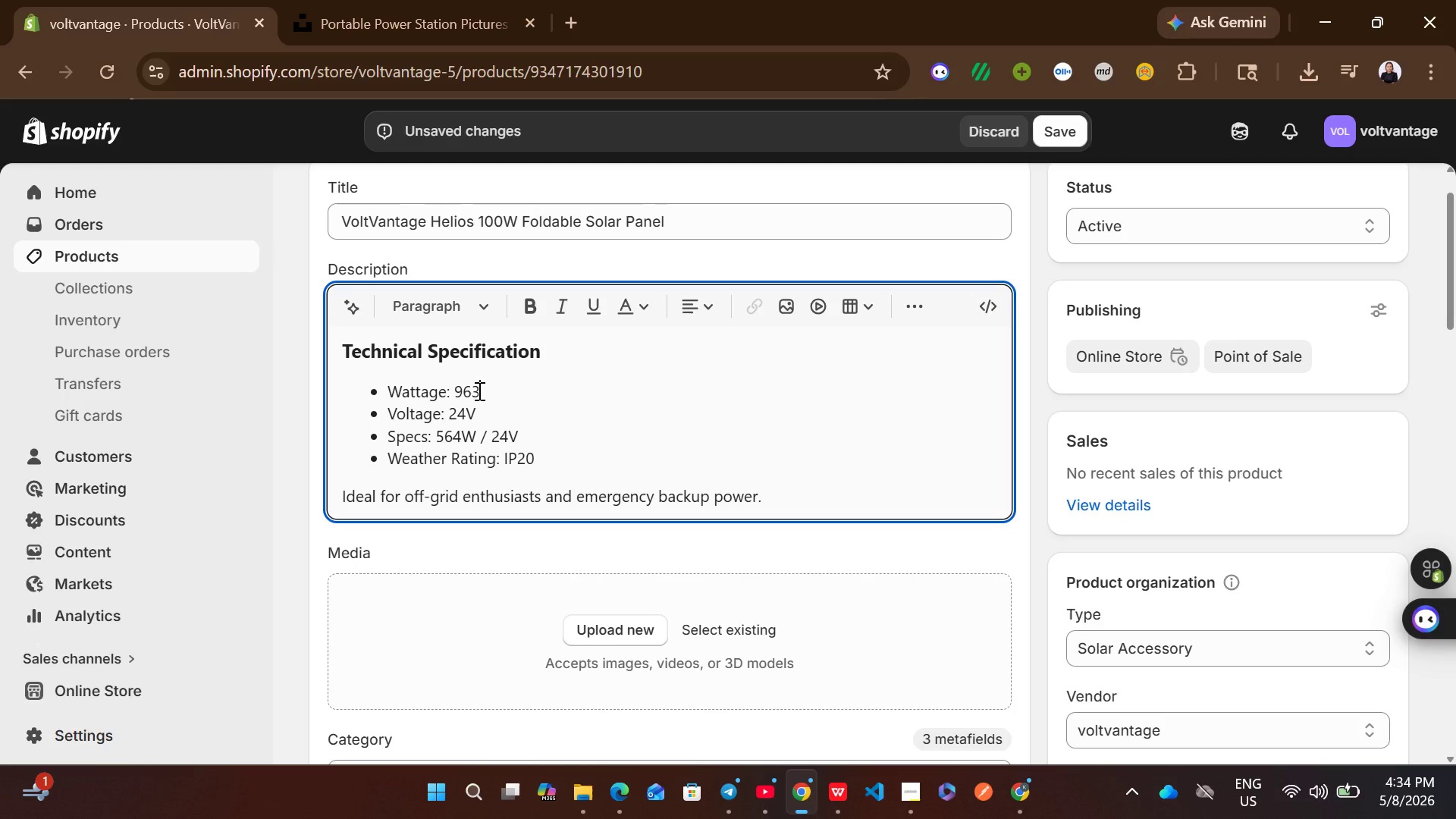 
key(Shift+W)
 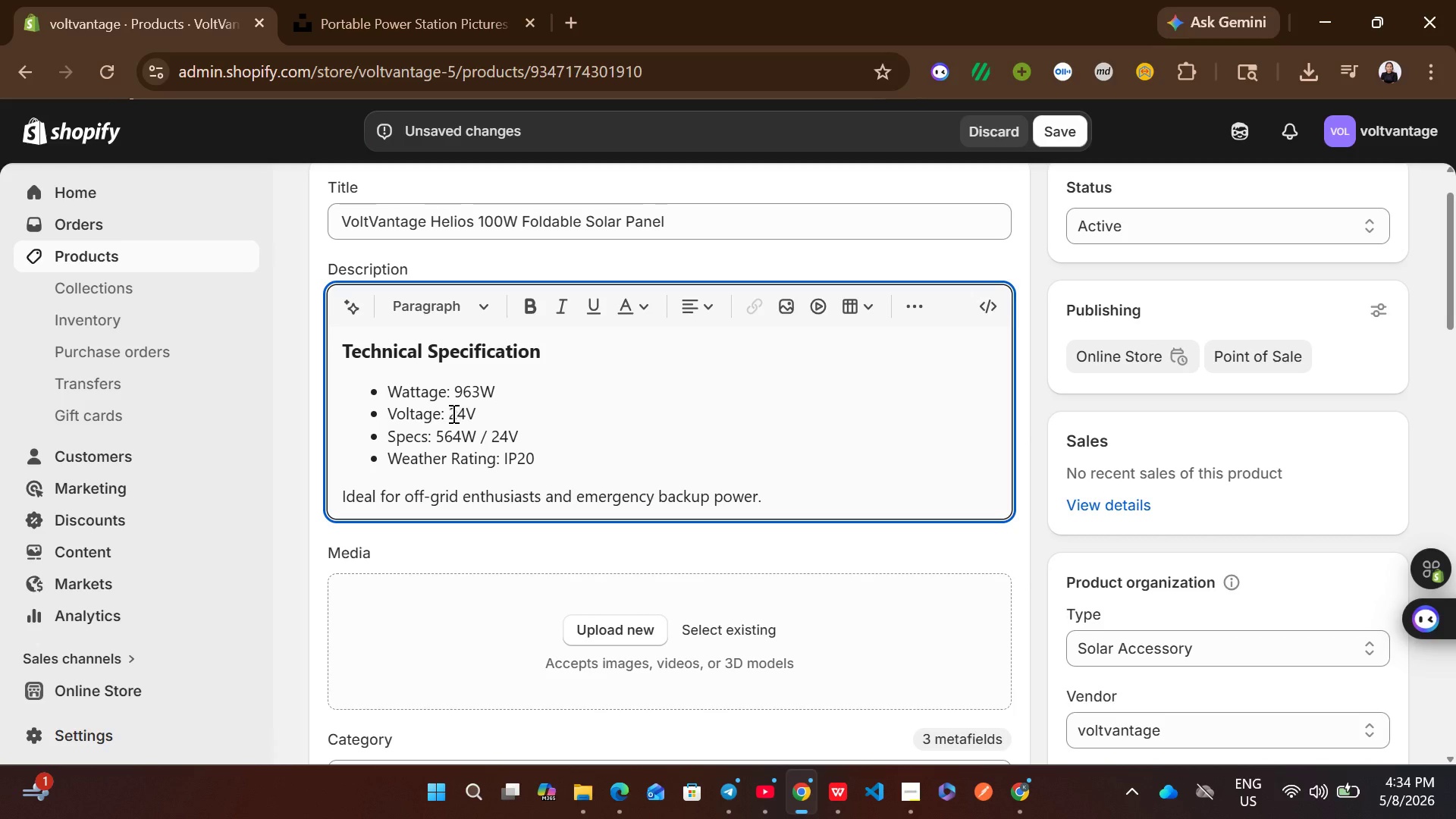 
left_click([469, 408])
 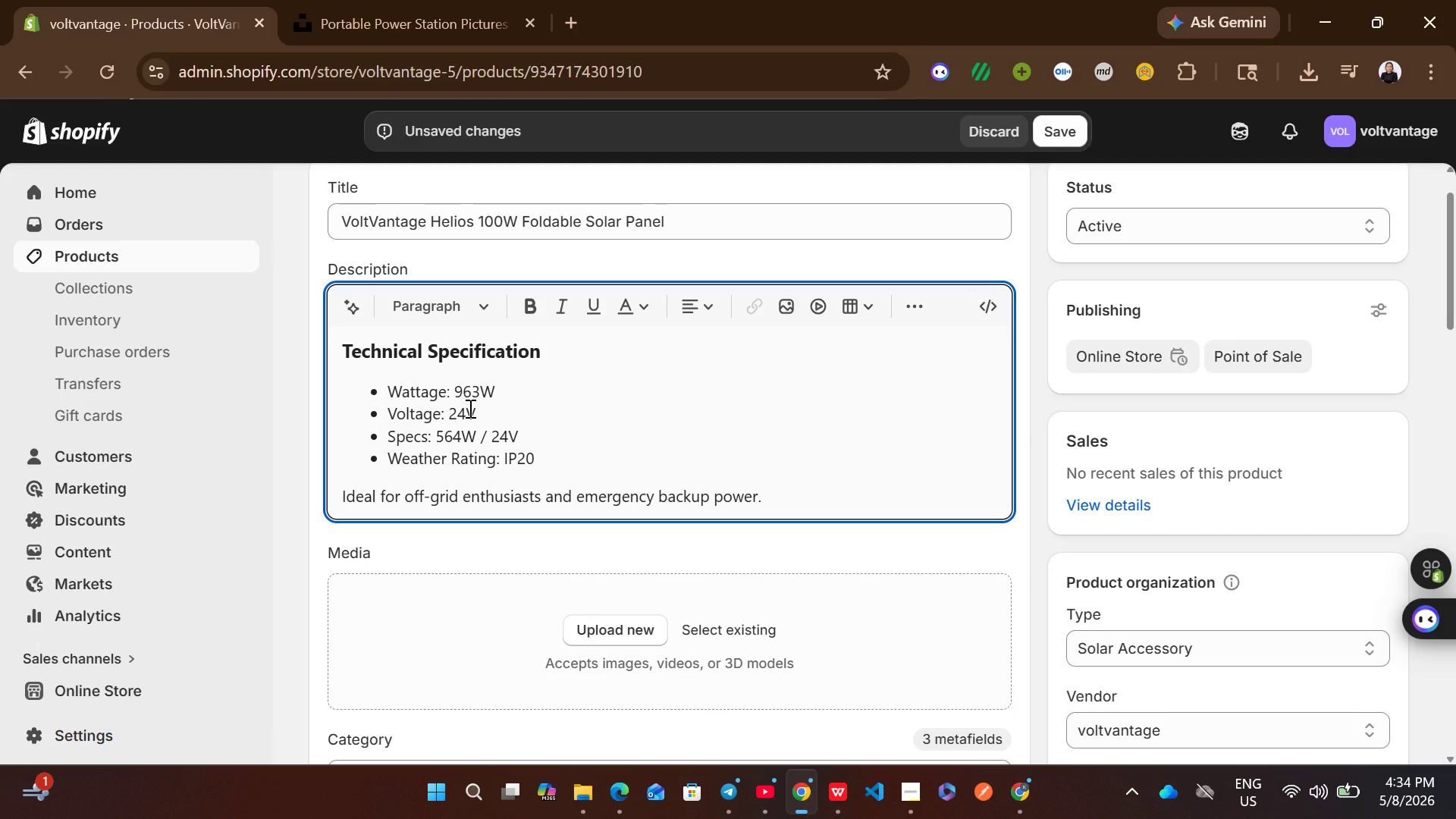 
key(Backspace)
key(Backspace)
type(110)
 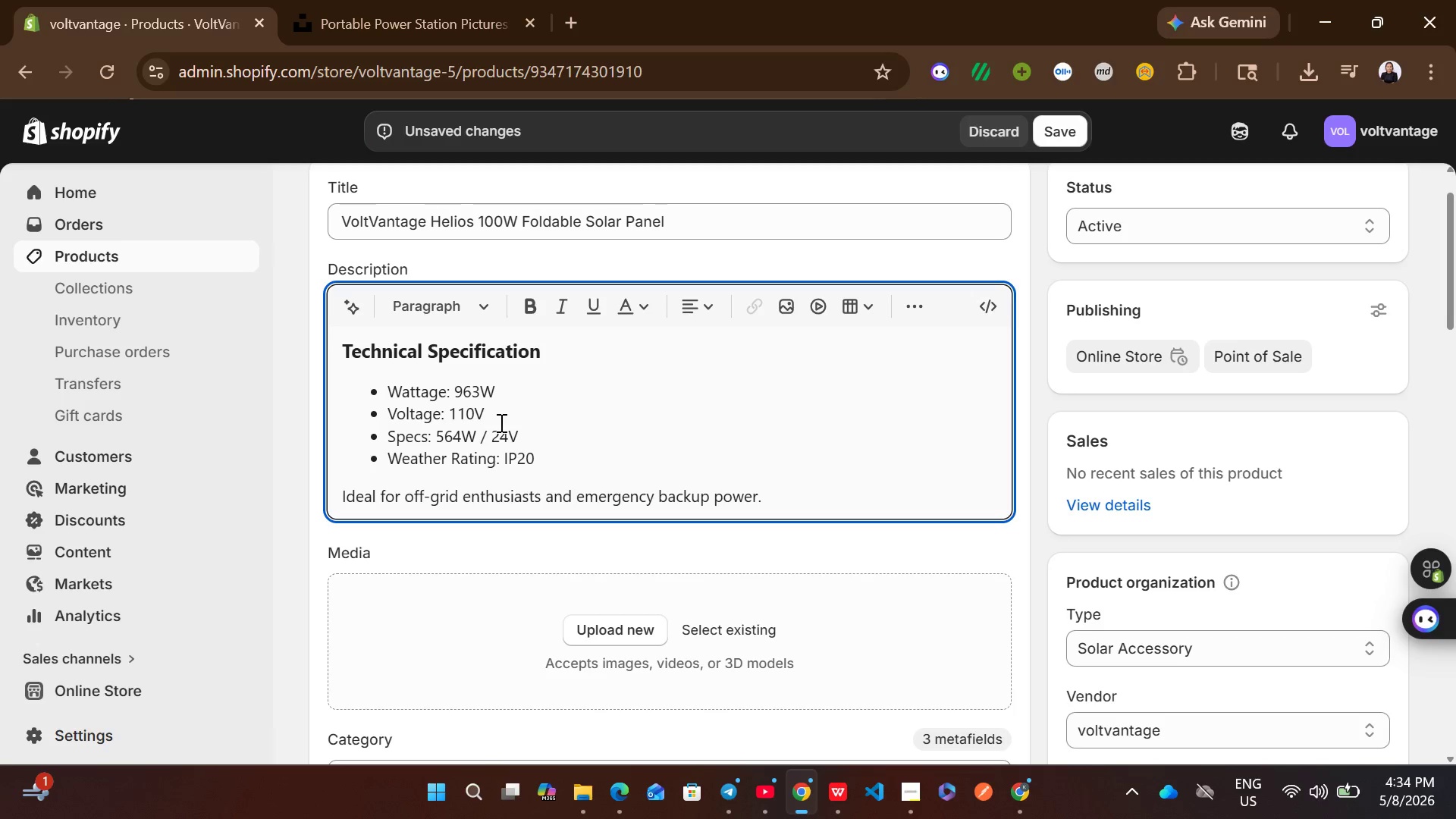 
left_click([463, 431])
 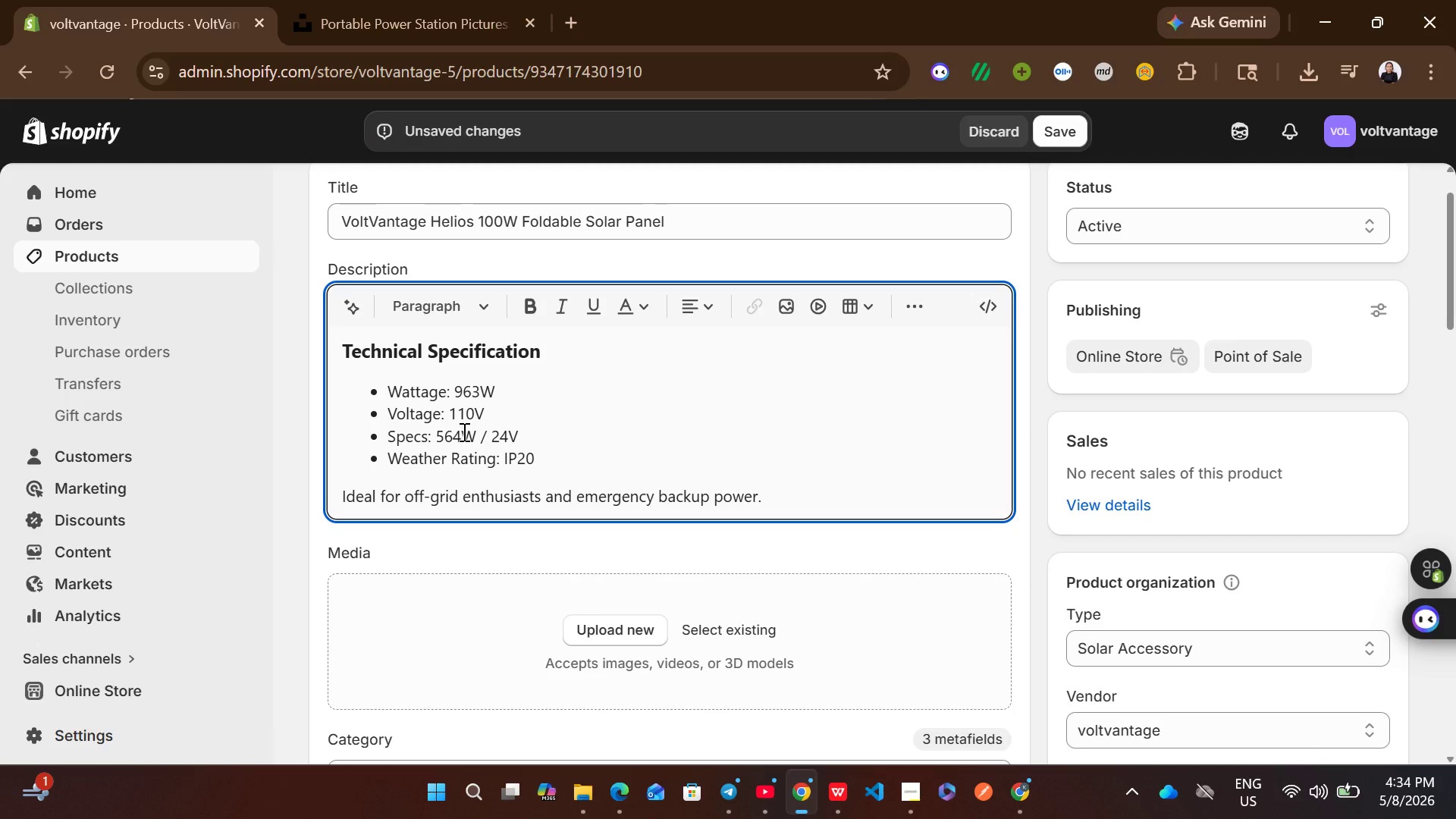 
key(Backspace)
key(Backspace)
key(Backspace)
type(963)
 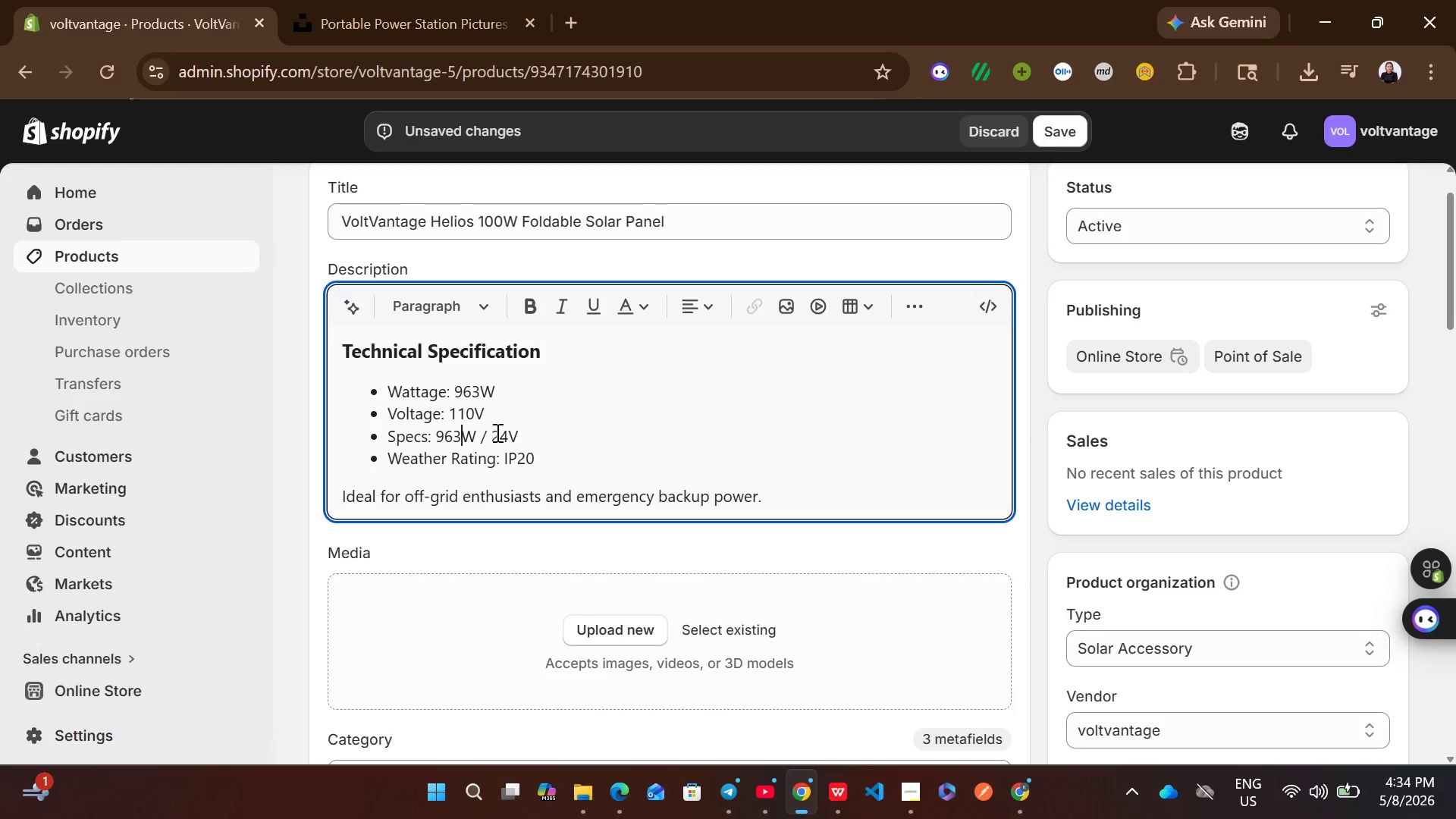 
left_click([505, 436])
 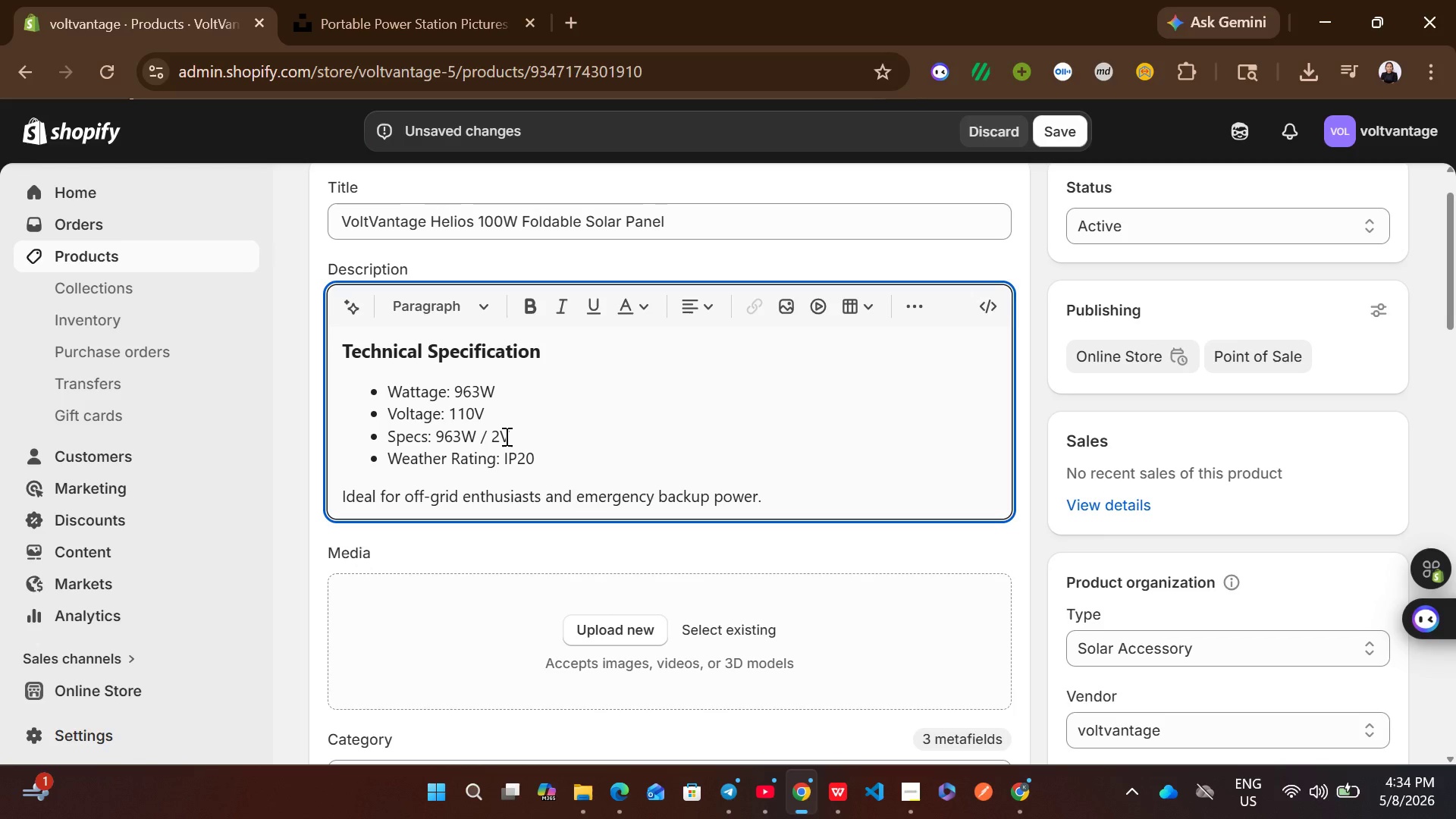 
key(Backspace)
key(Backspace)
type(110)
 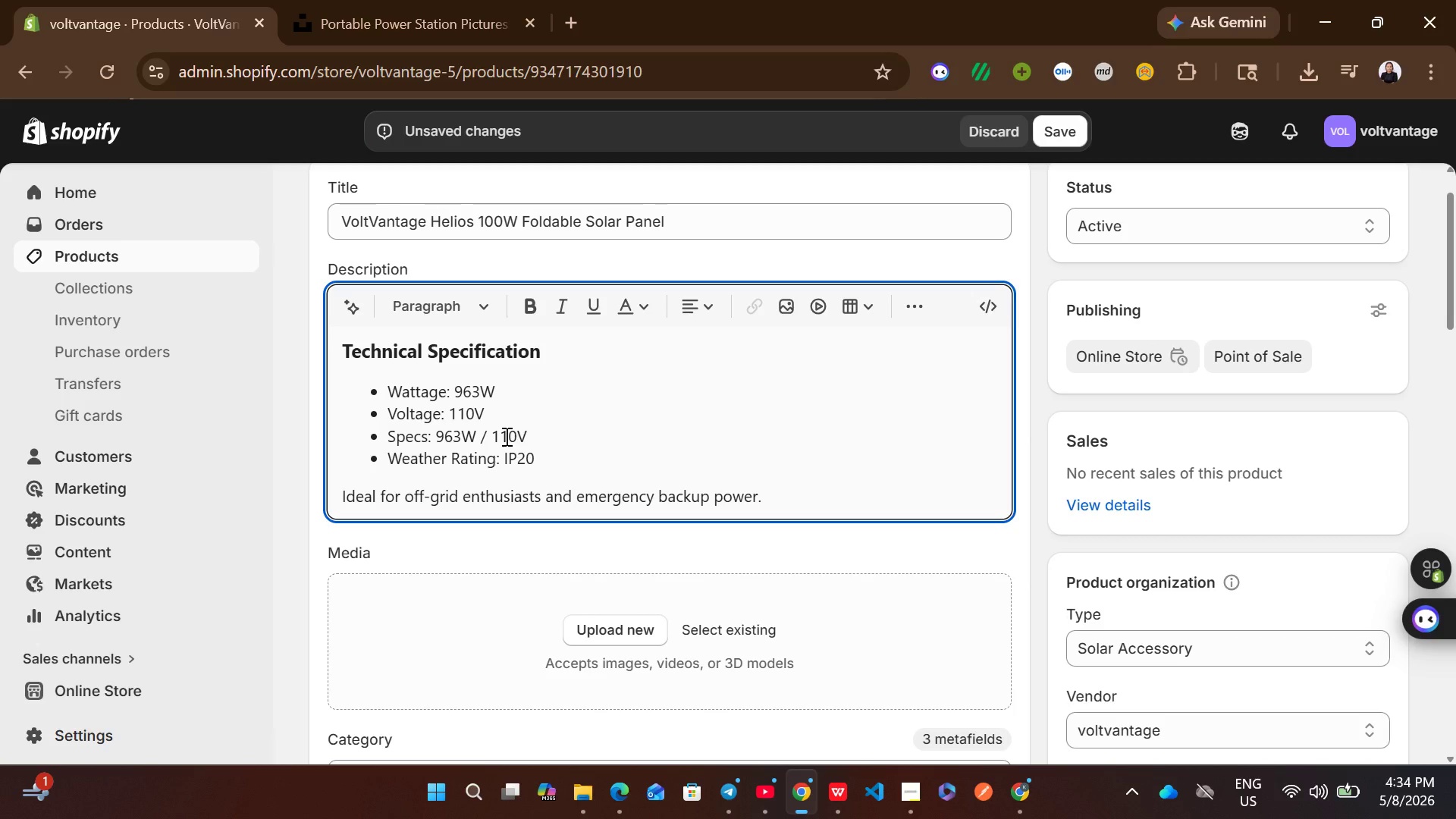 
wait(6.33)
 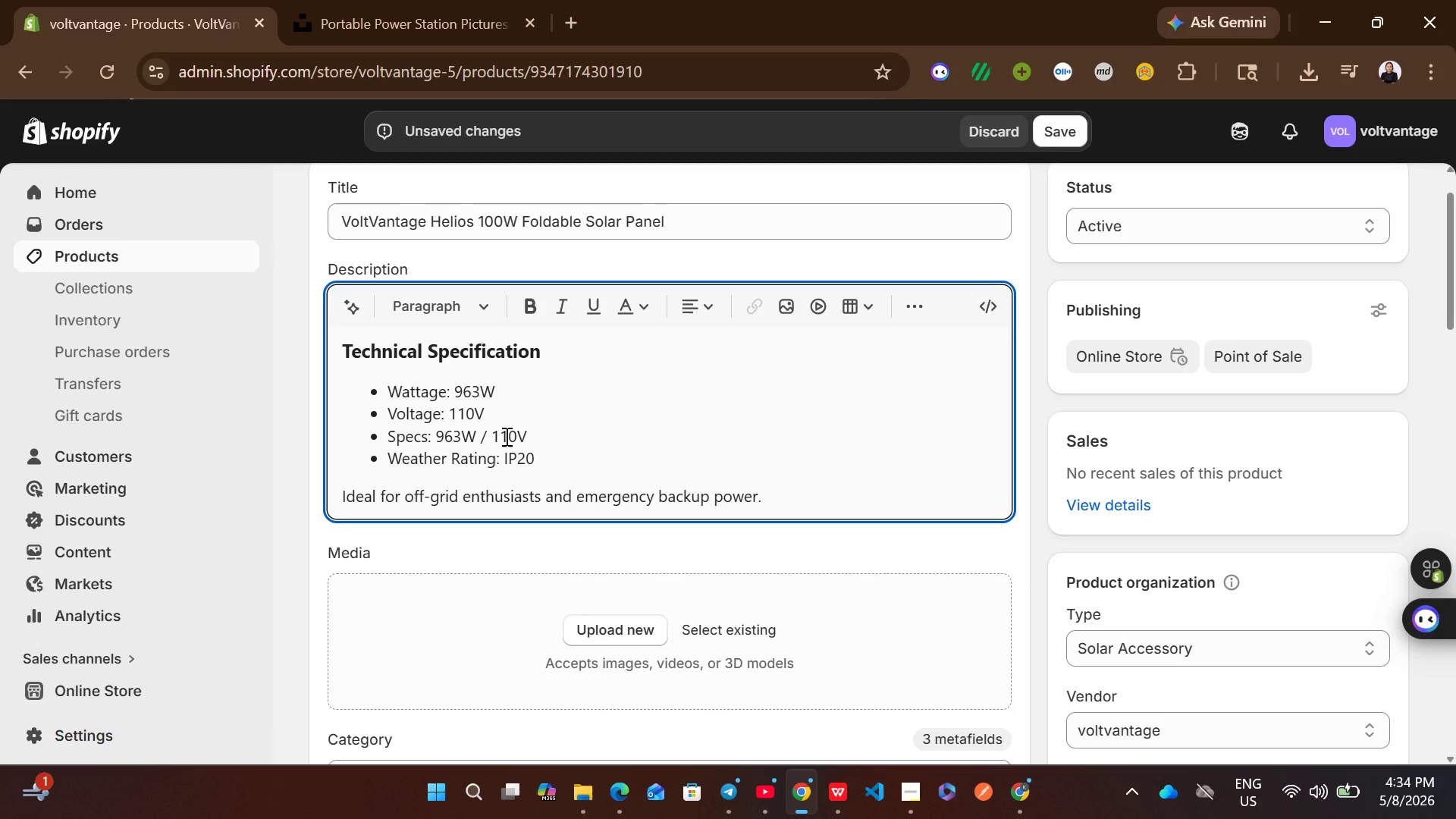 
left_click_drag(start_coordinate=[705, 290], to_coordinate=[431, 299])
 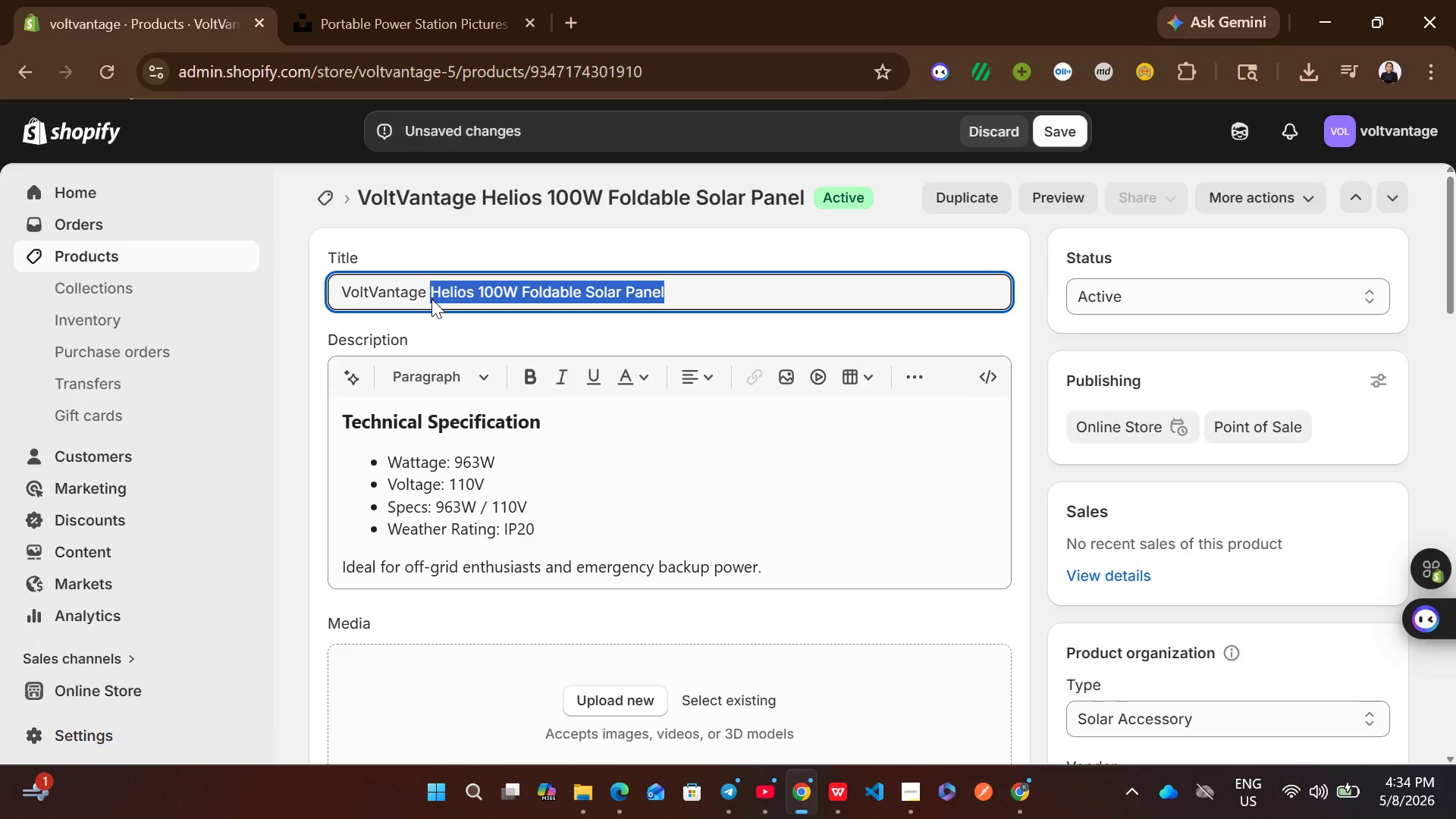 
key(Control+C)
 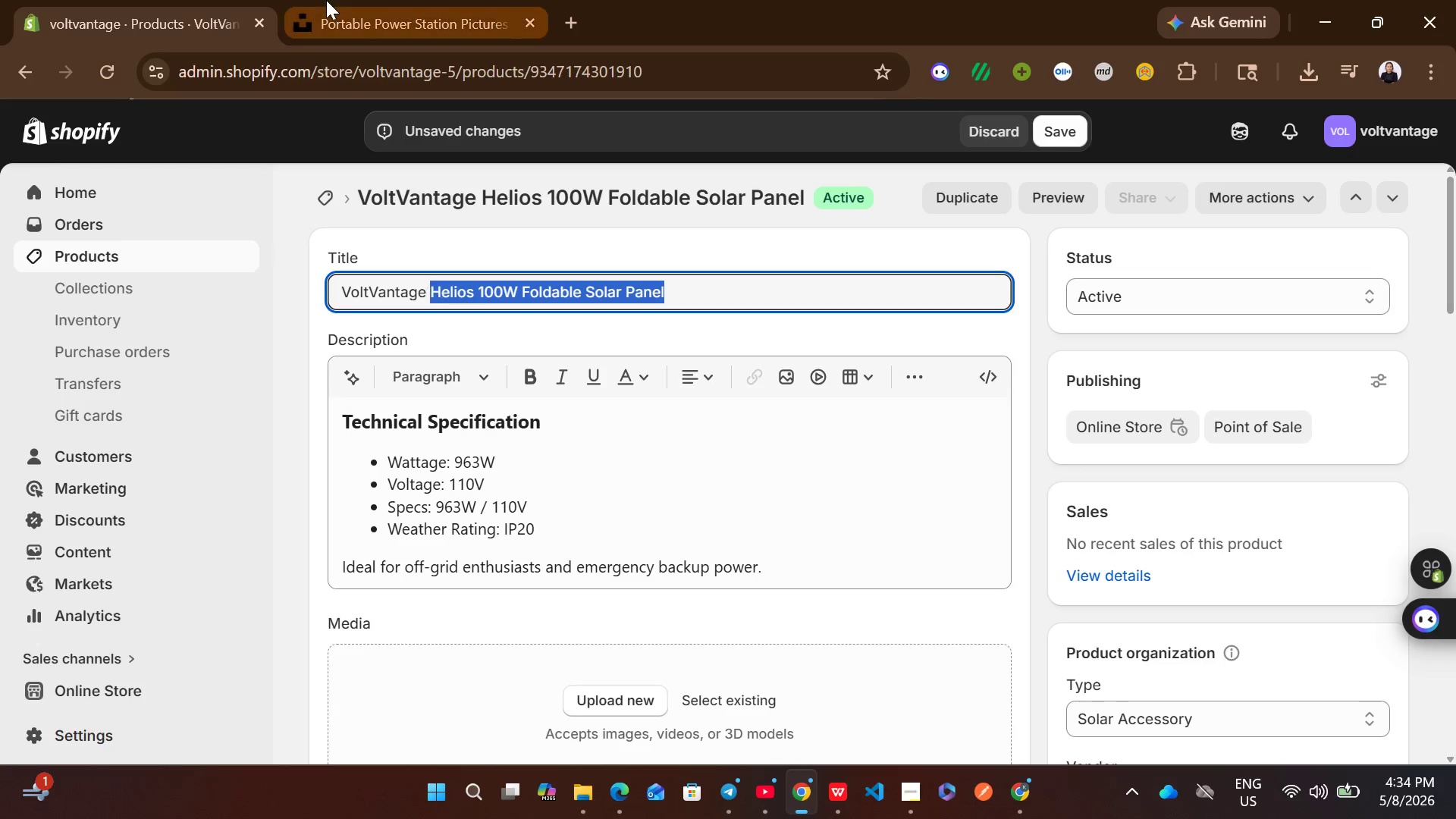 
left_click([326, 0])
 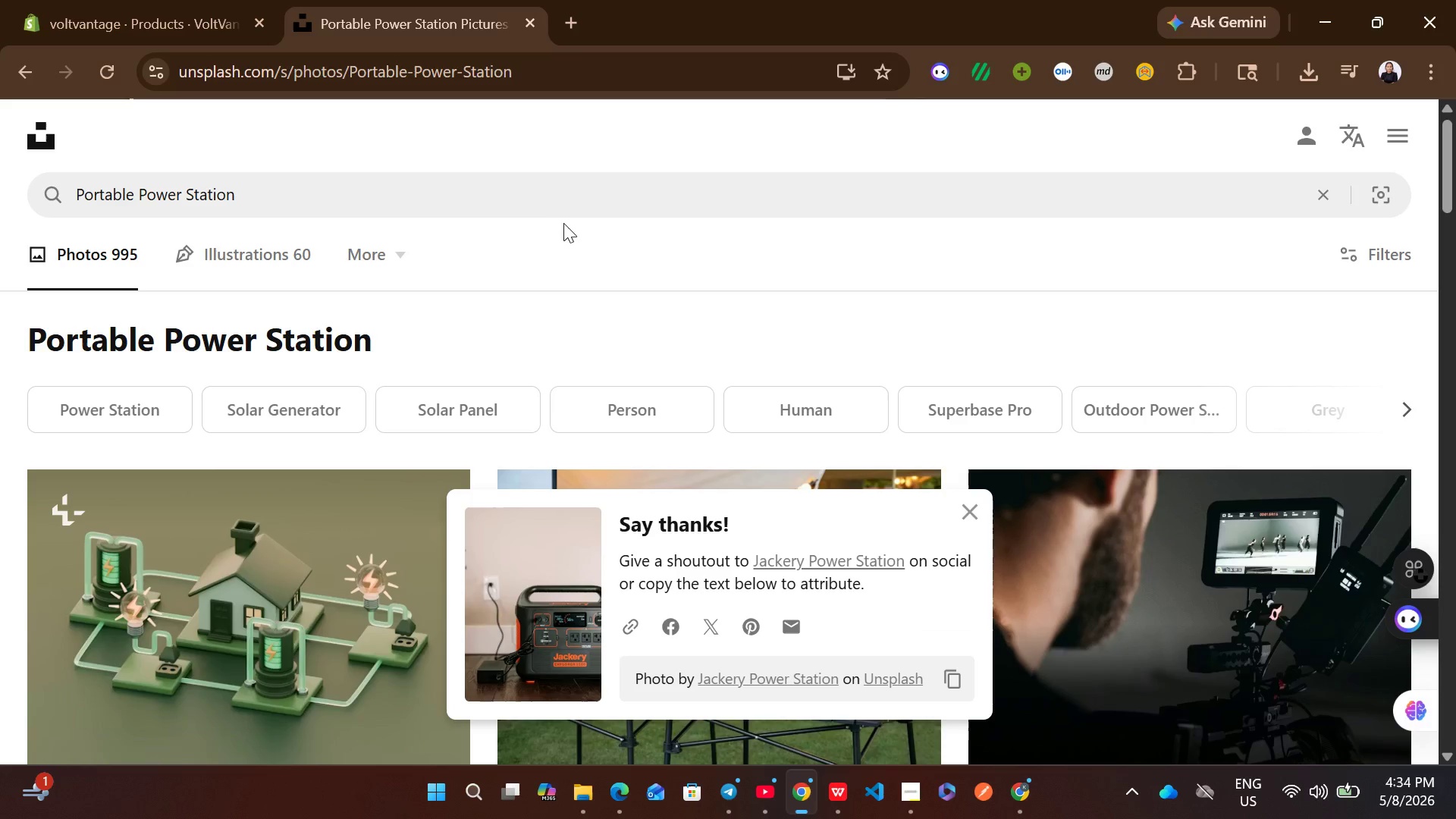 
left_click([519, 209])
 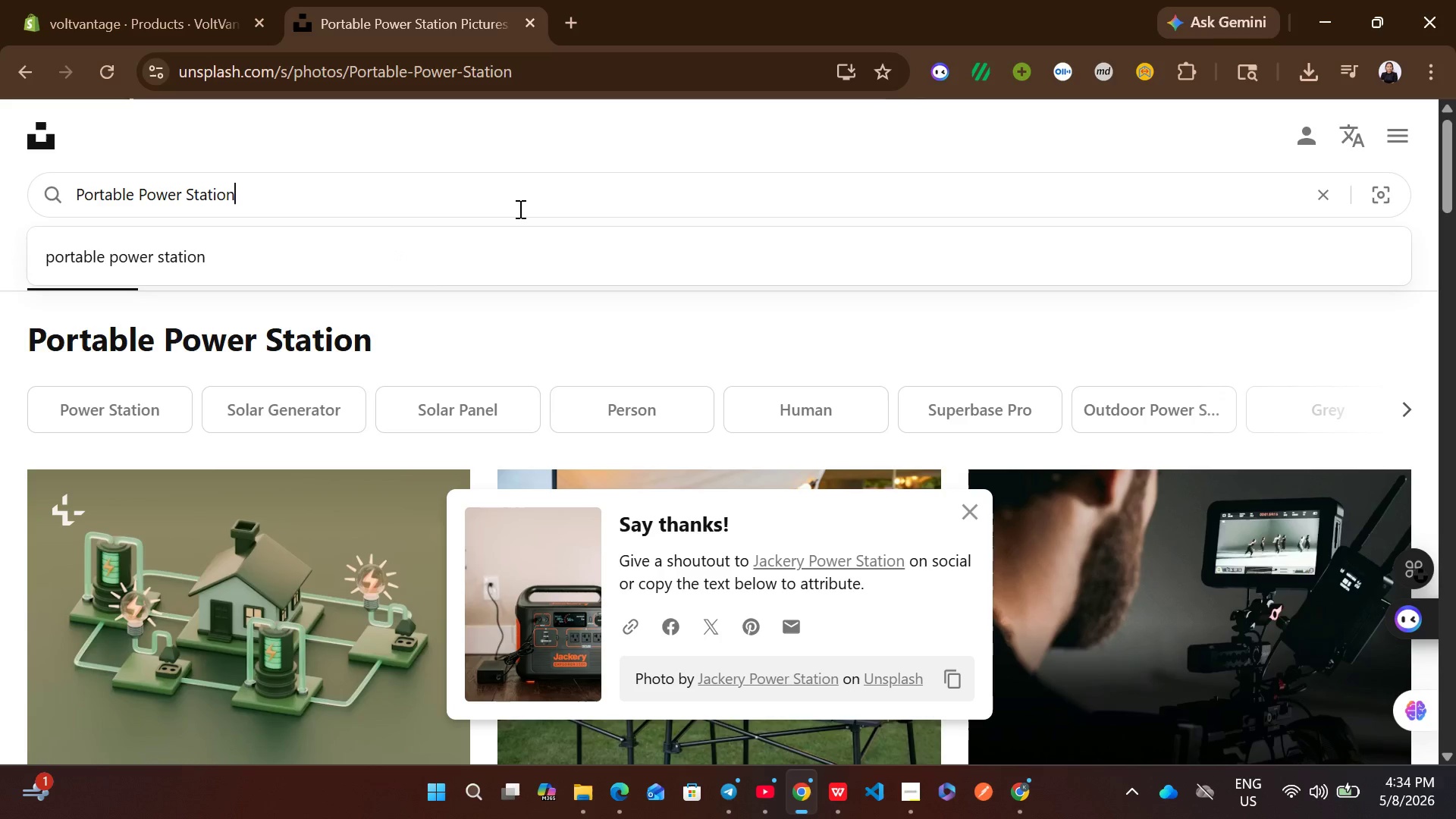 
key(Control+A)
 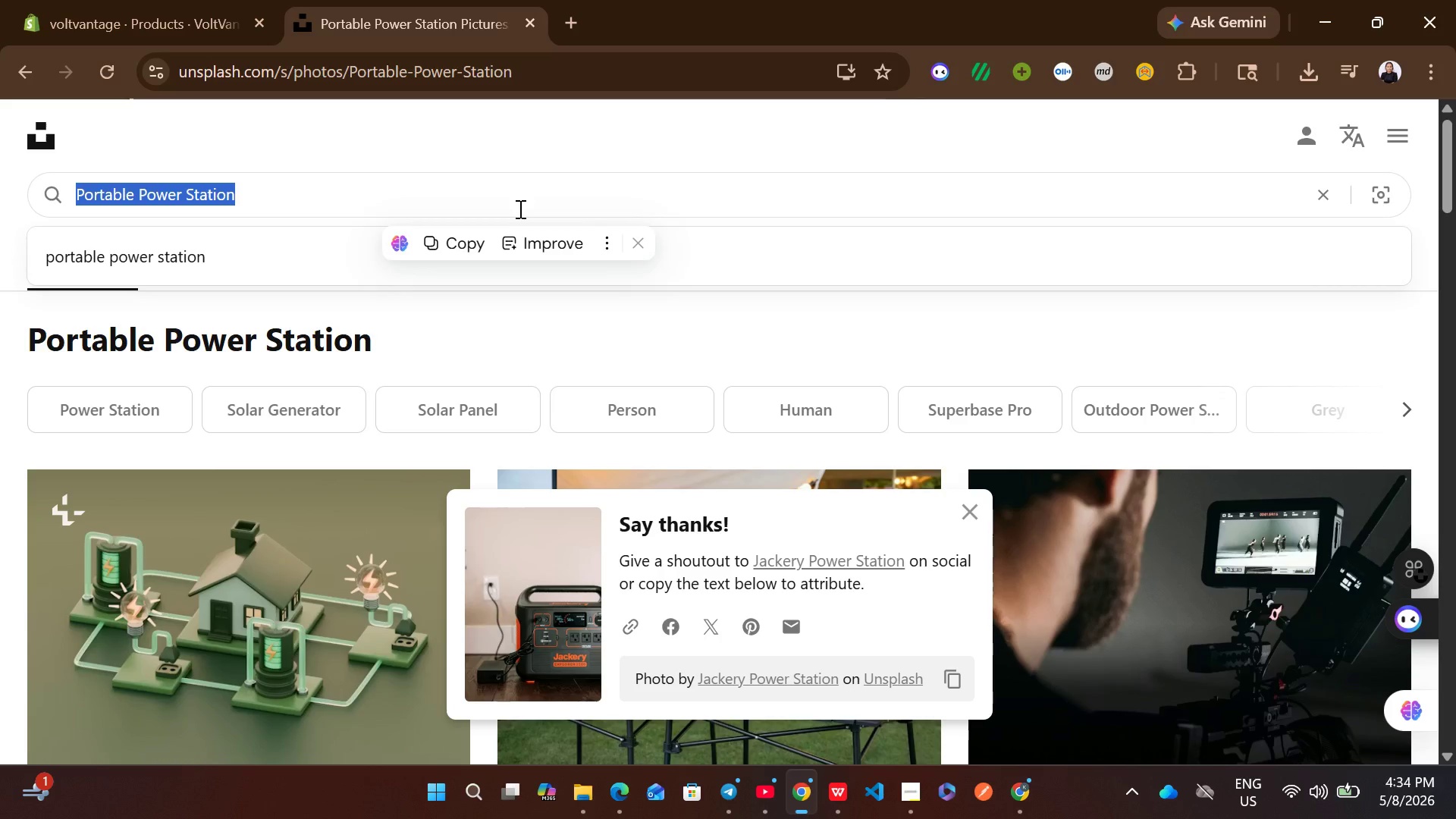 
key(Control+V)
 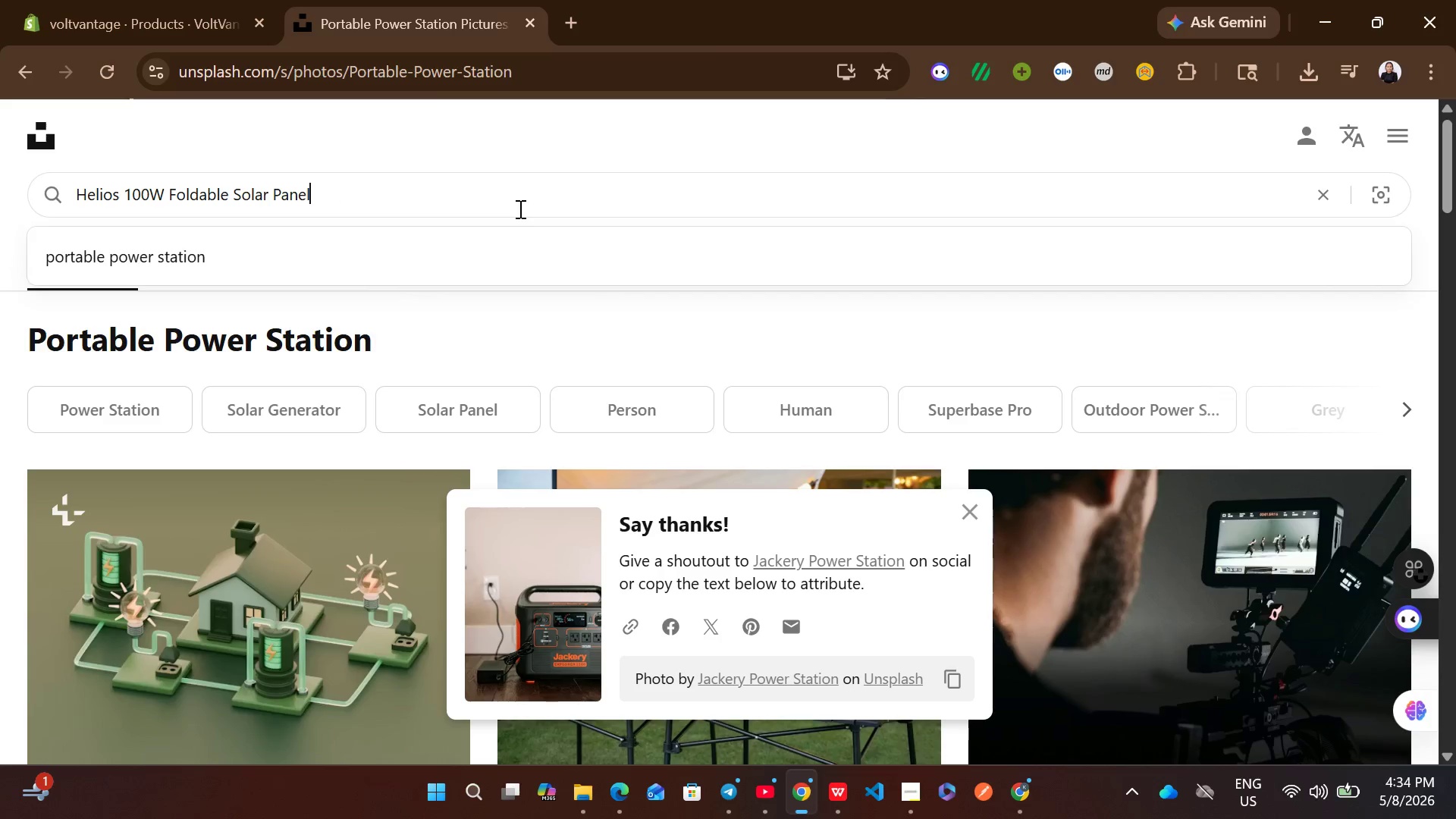 
key(Enter)
 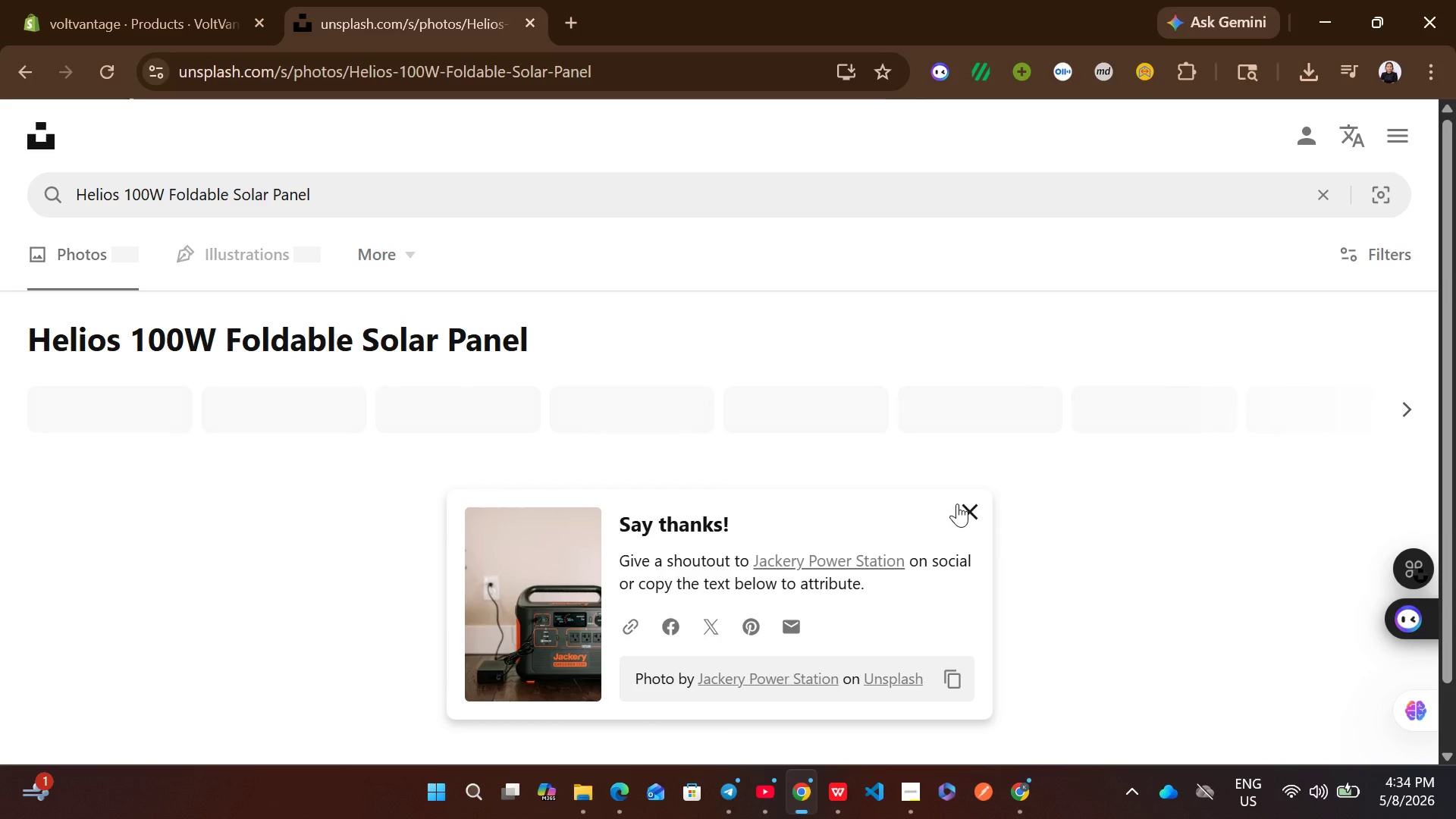 
left_click([957, 504])
 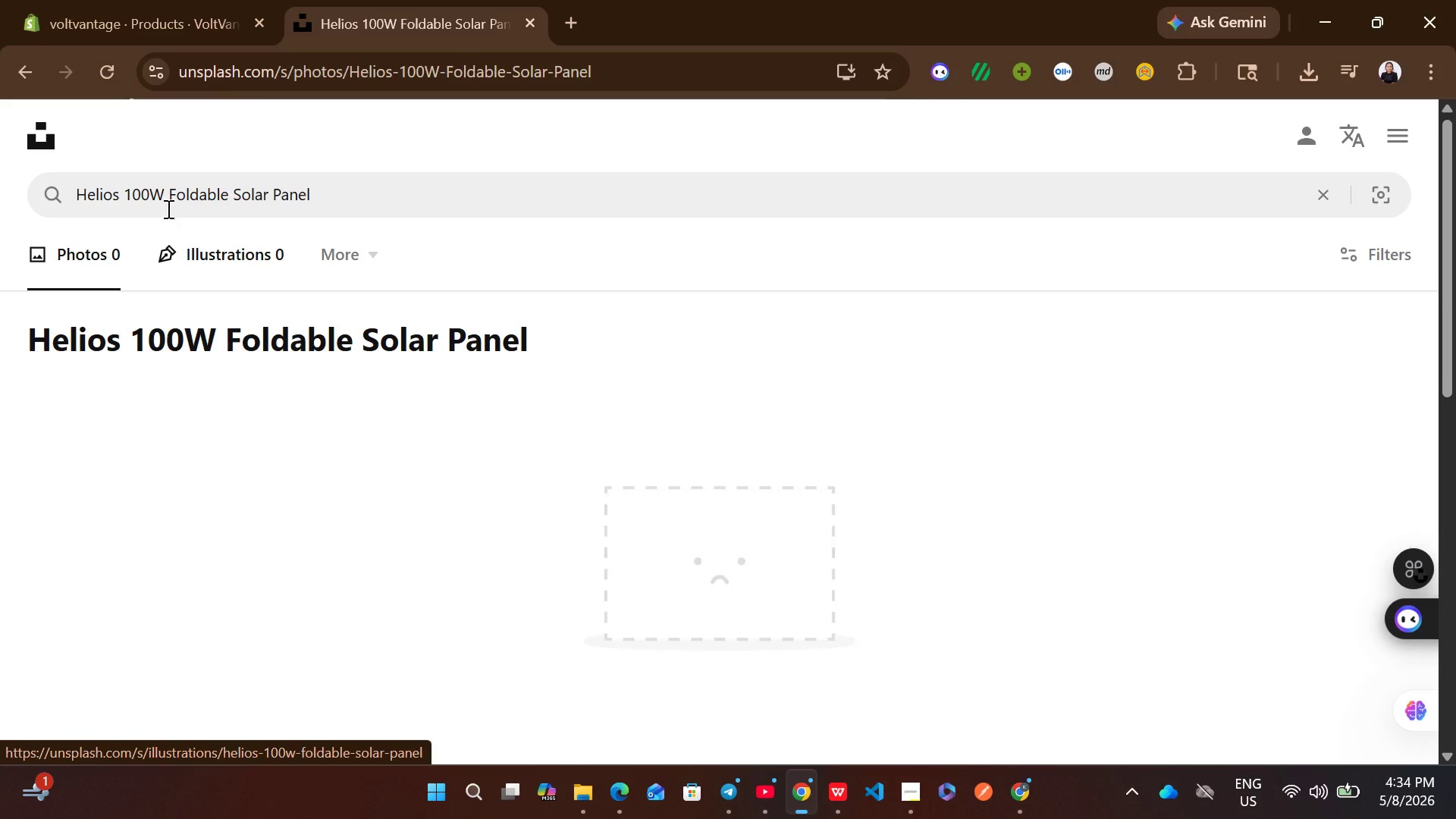 
left_click_drag(start_coordinate=[171, 191], to_coordinate=[121, 189])
 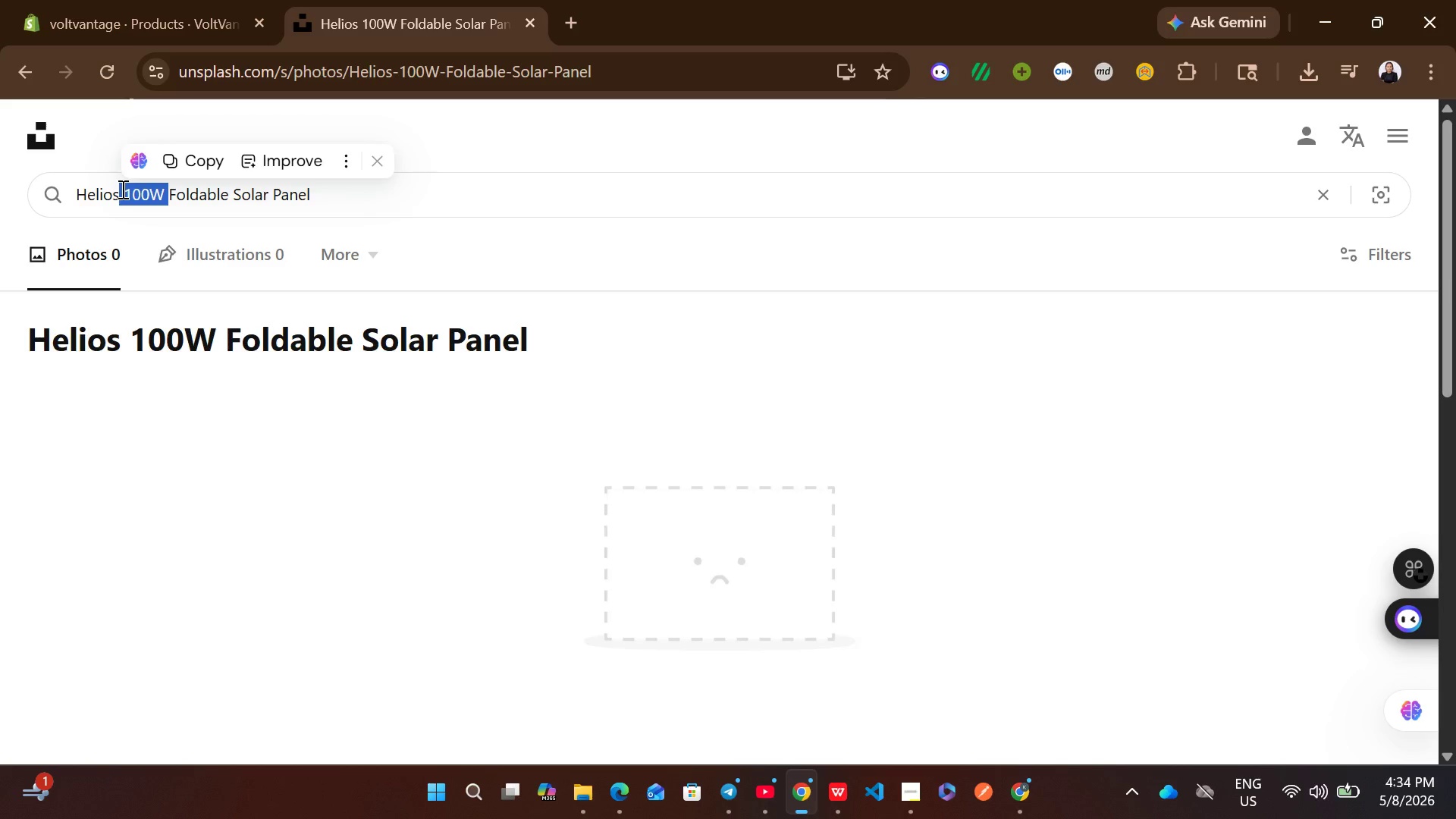 
key(Backspace)
 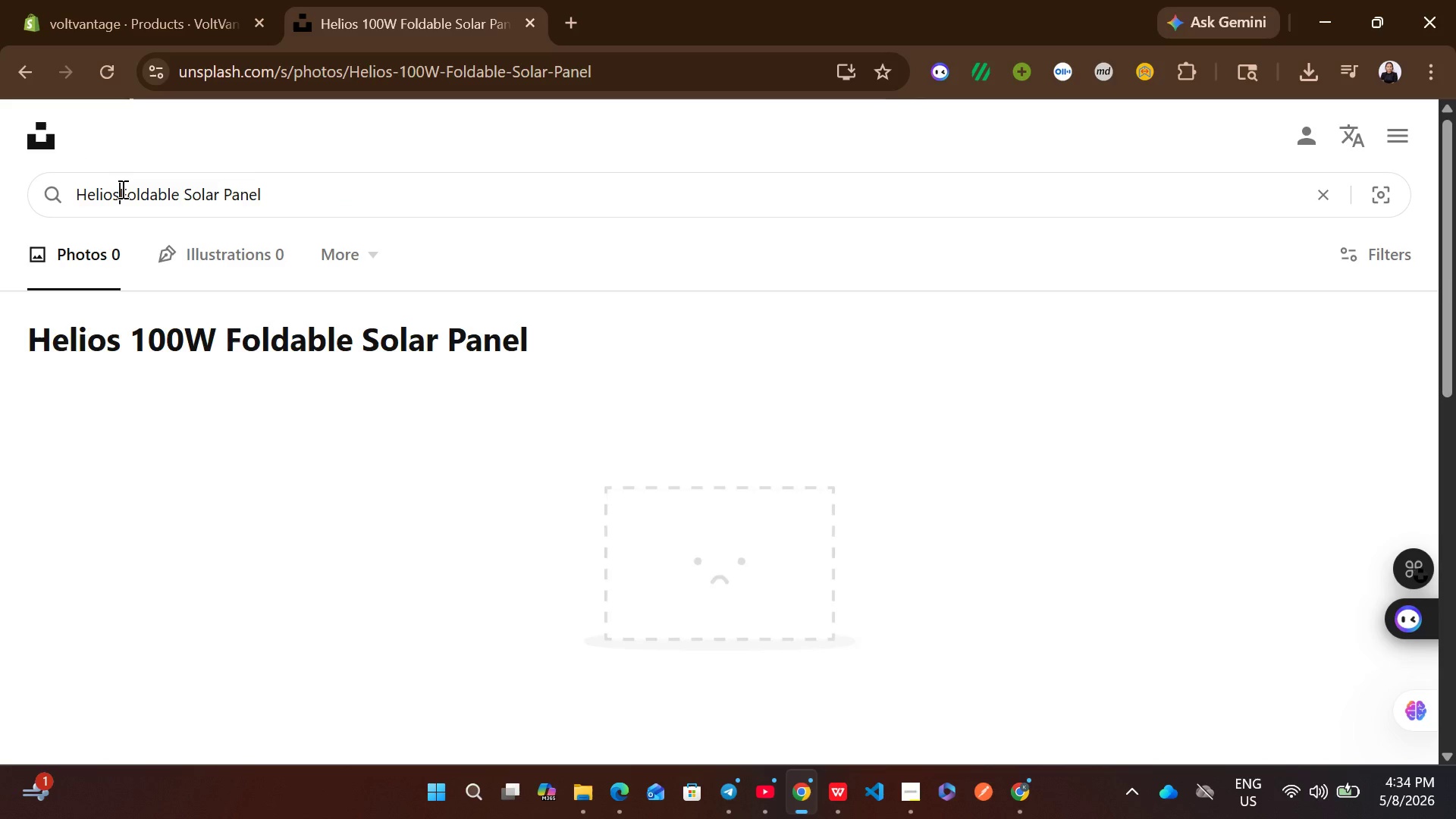 
key(Space)
 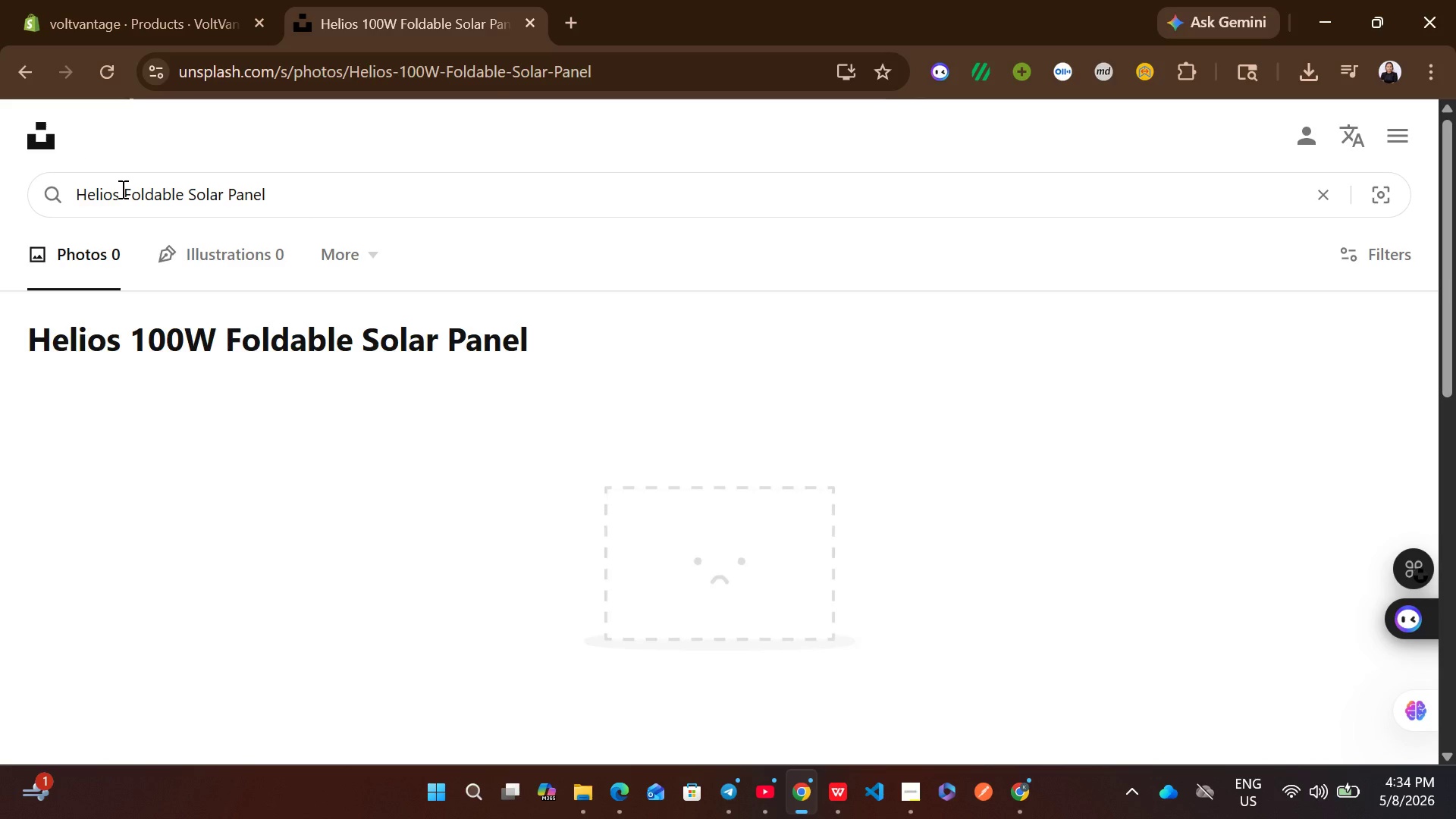 
key(Enter)
 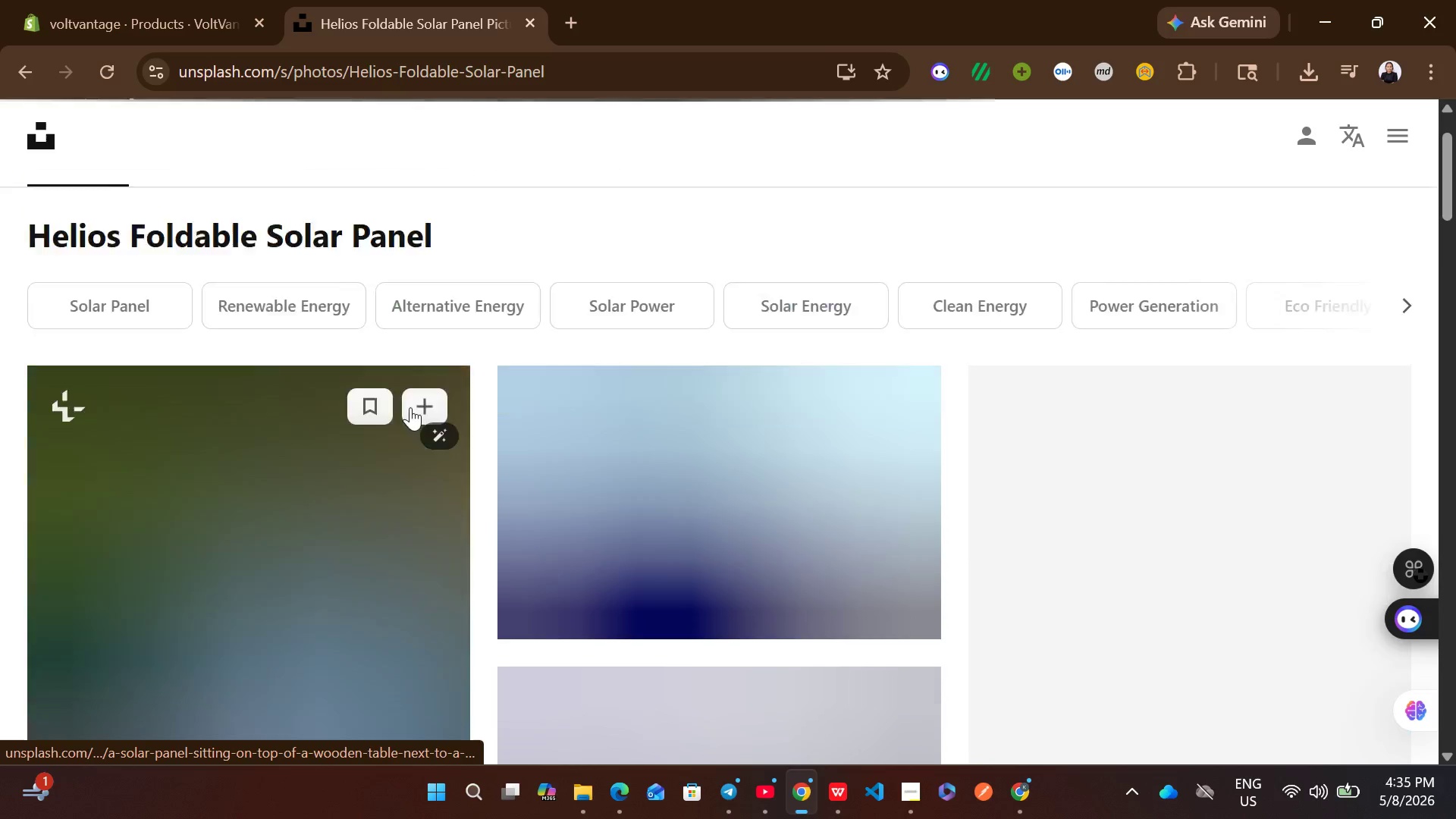 
wait(11.44)
 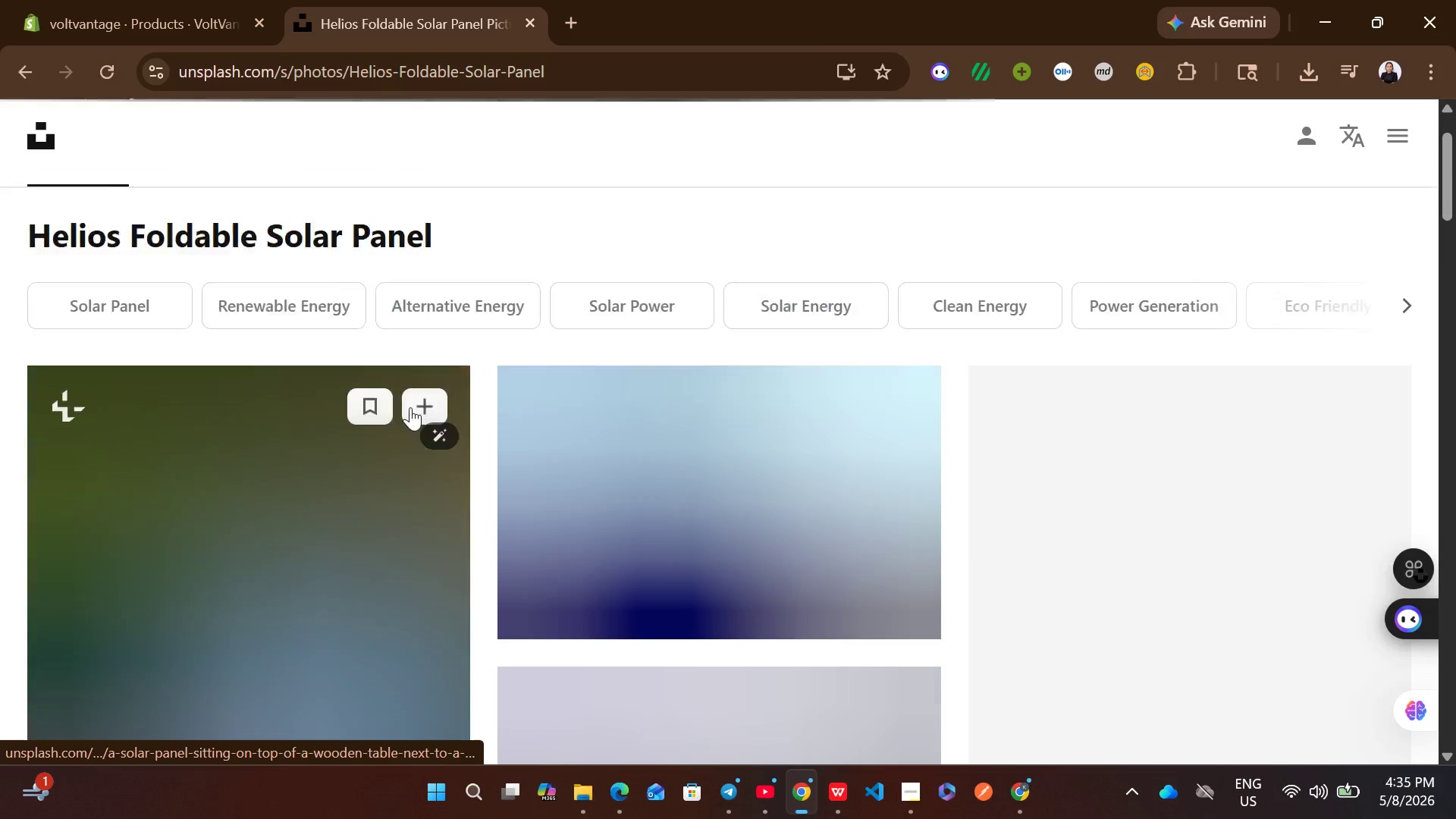 
left_click([906, 284])
 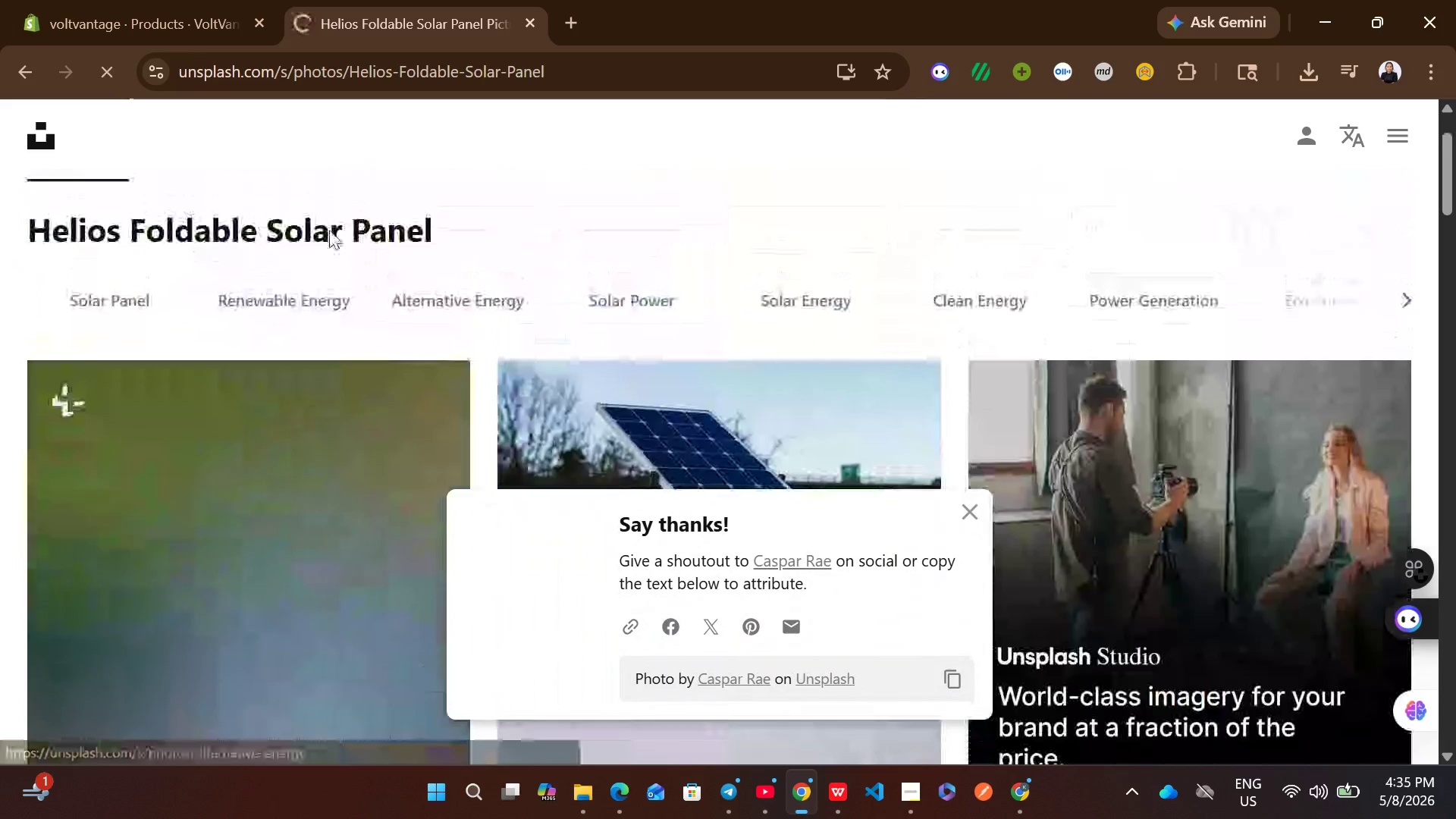 
left_click([149, 0])
 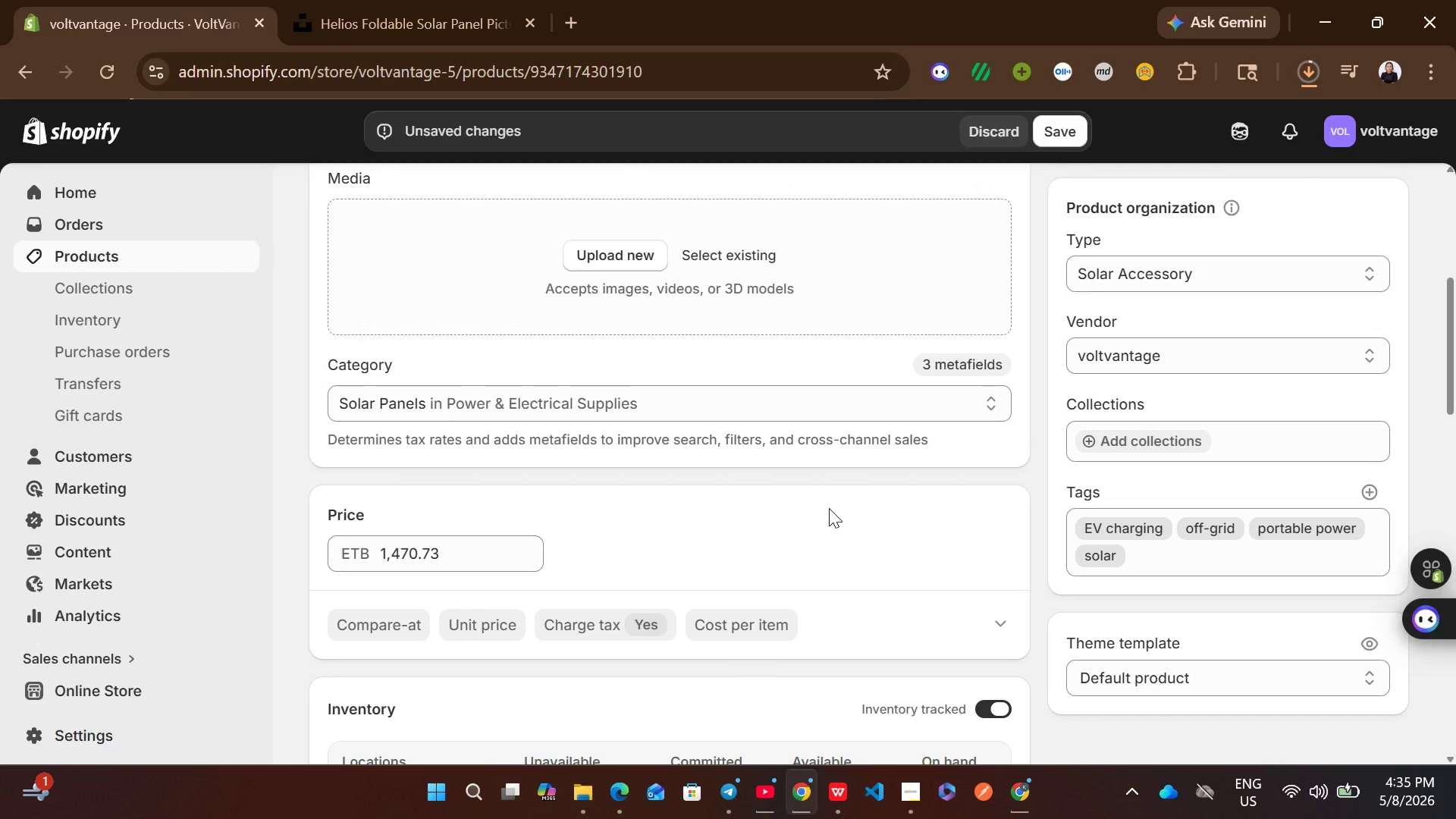 
wait(12.81)
 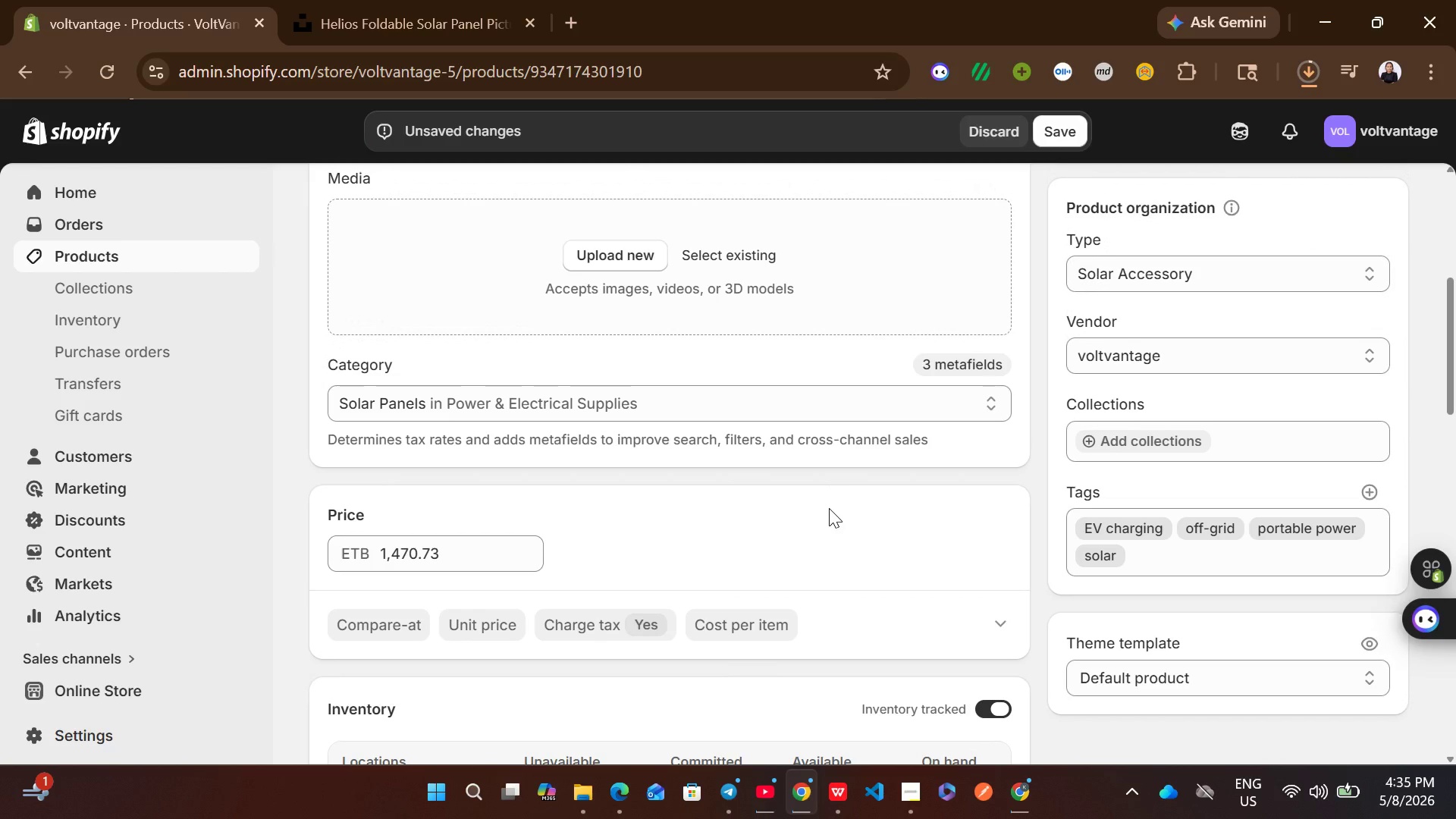 
left_click([858, 642])
 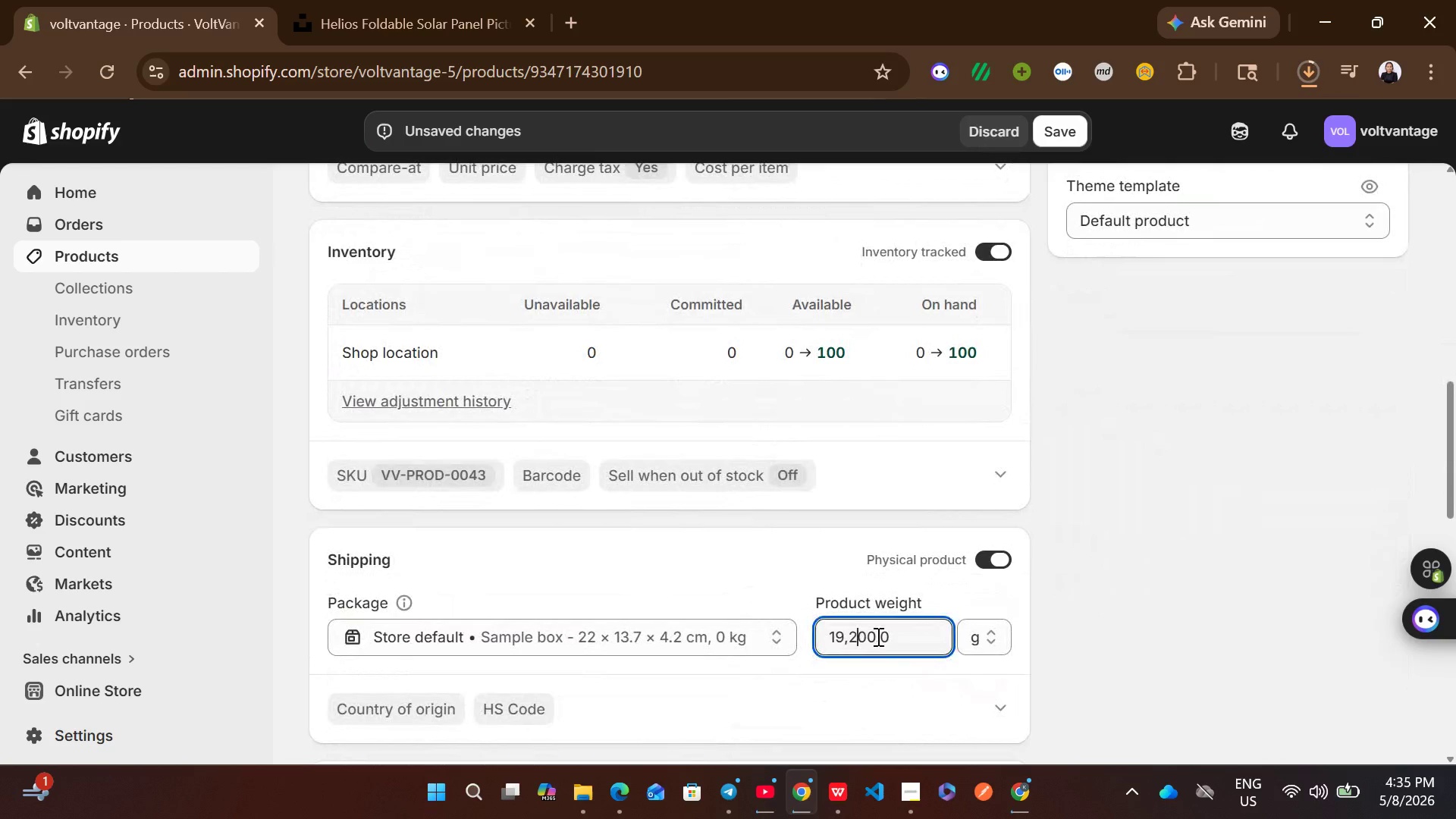 
left_click([877, 636])
 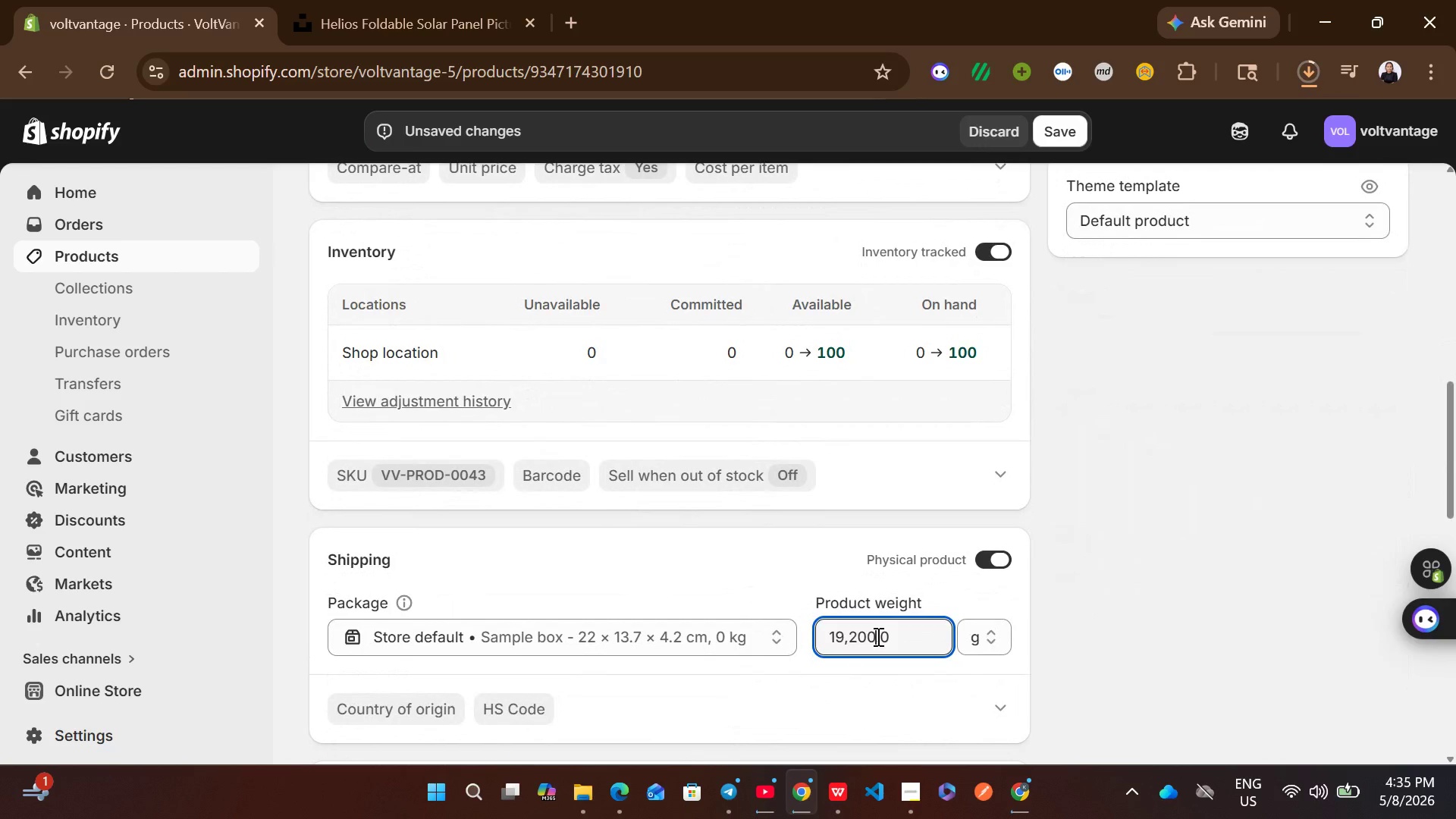 
key(Control+ControlLeft)
 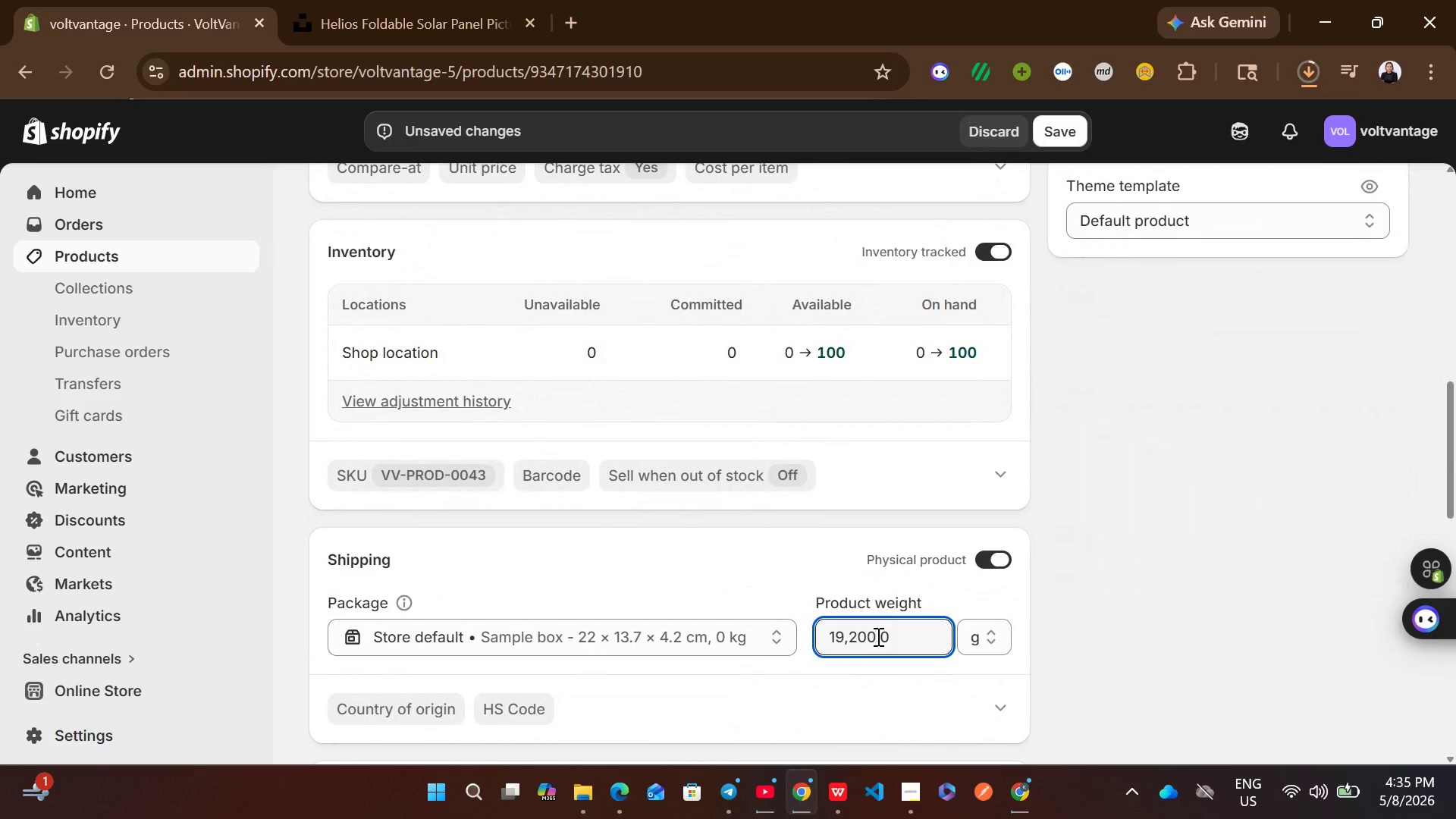 
key(Control+A)
 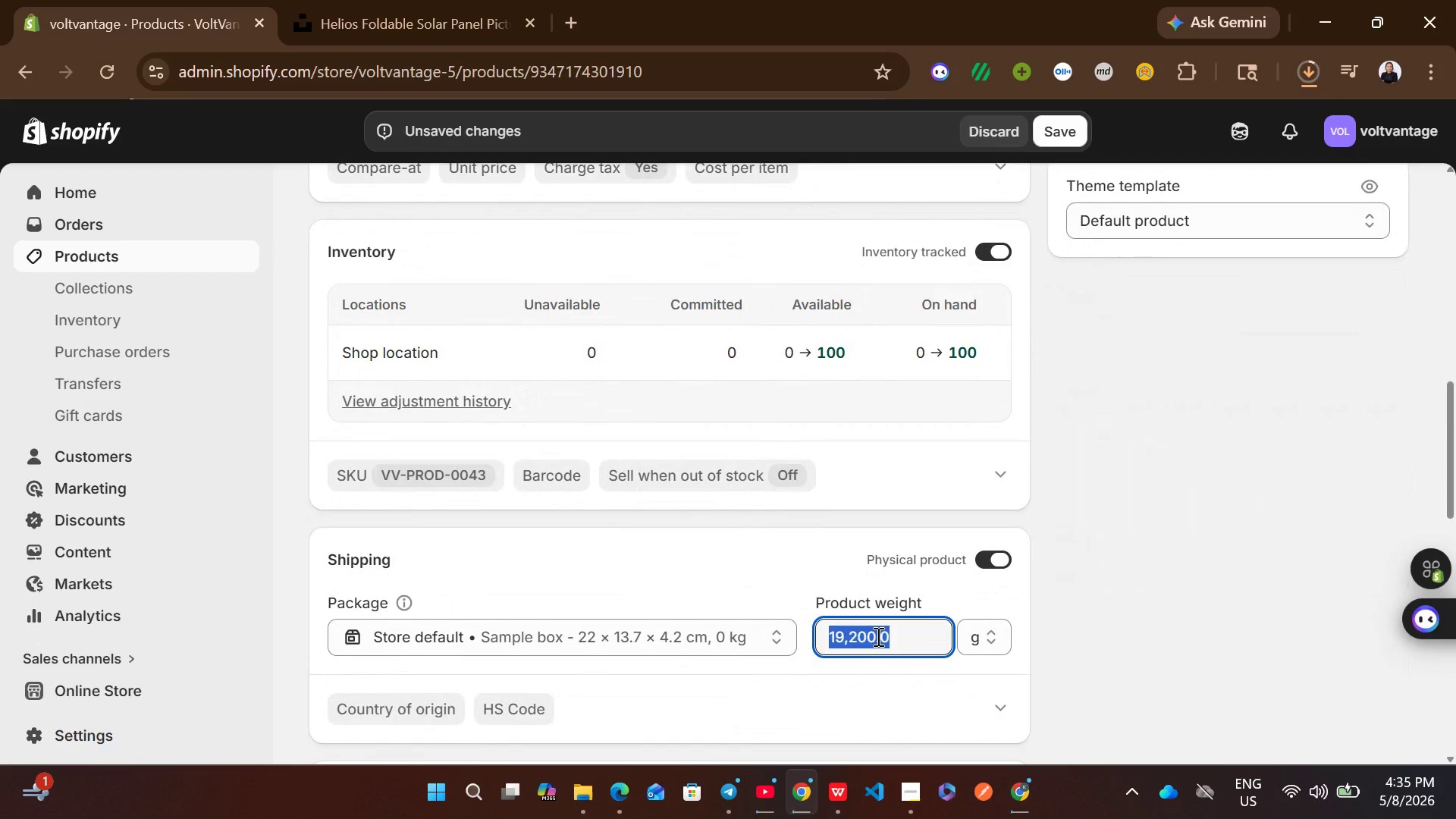 
type(17400)
 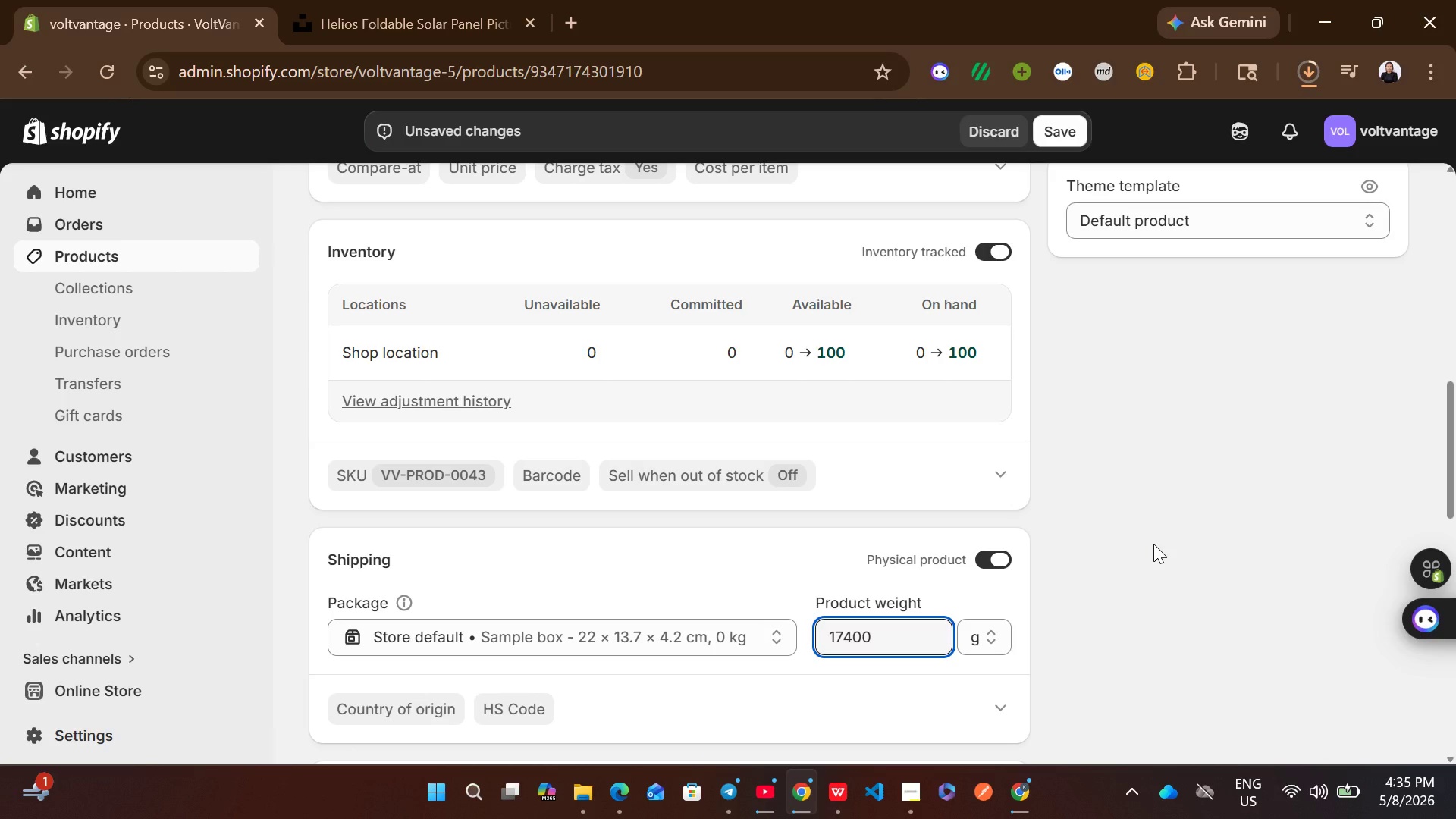 
left_click([1153, 544])
 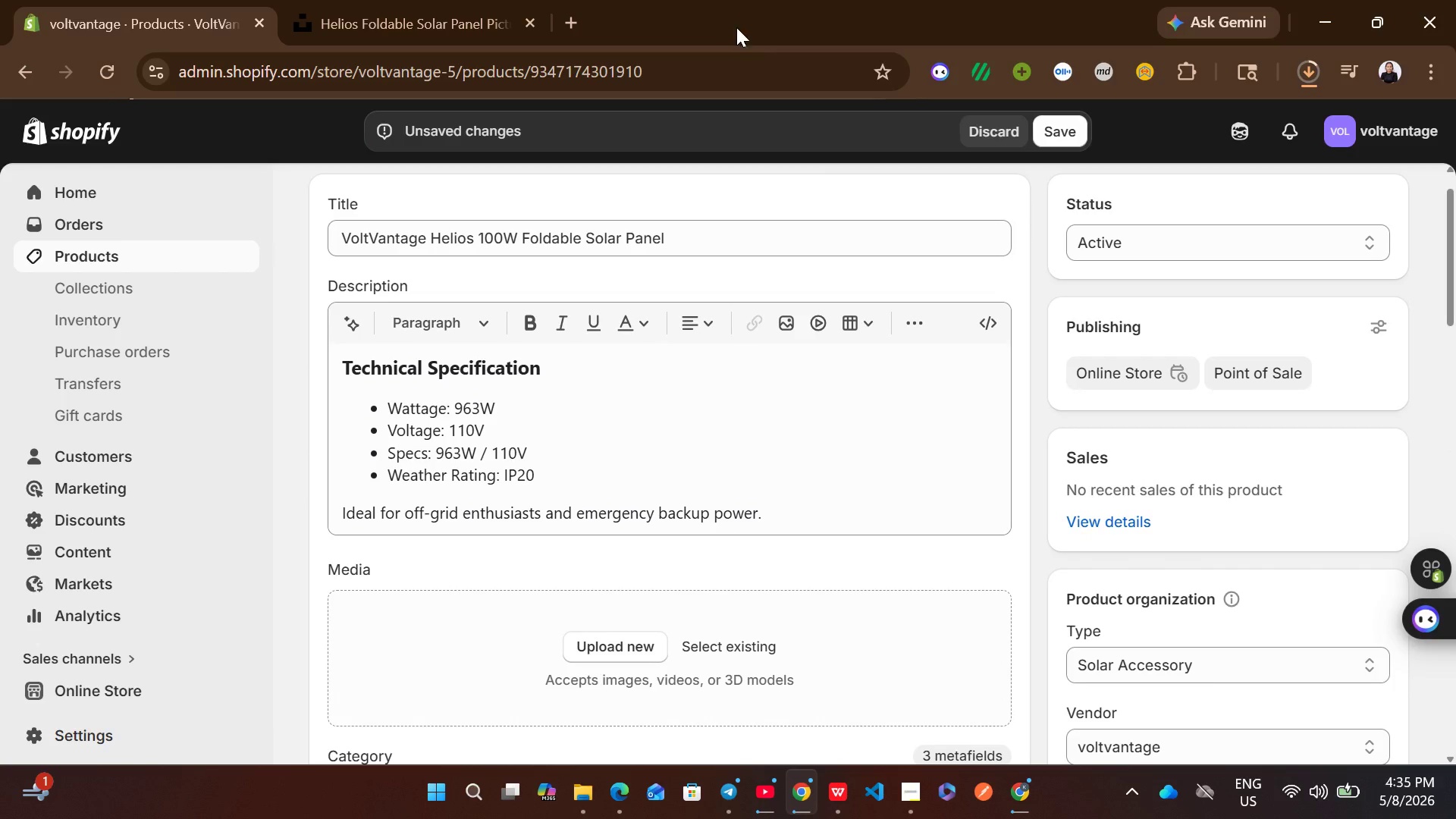 
left_click([375, 0])
 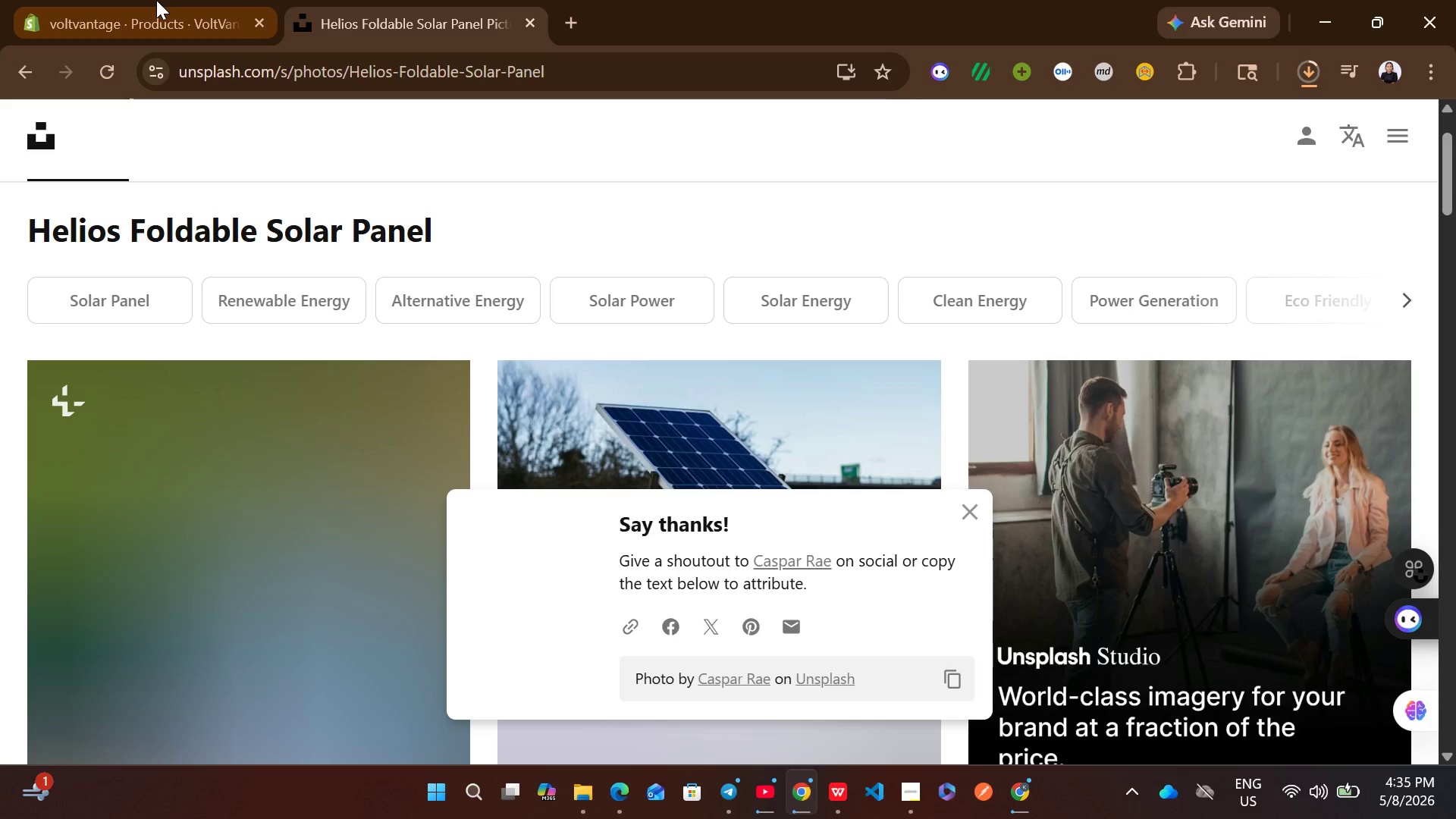 
left_click_drag(start_coordinate=[156, 0], to_coordinate=[1098, 98])
 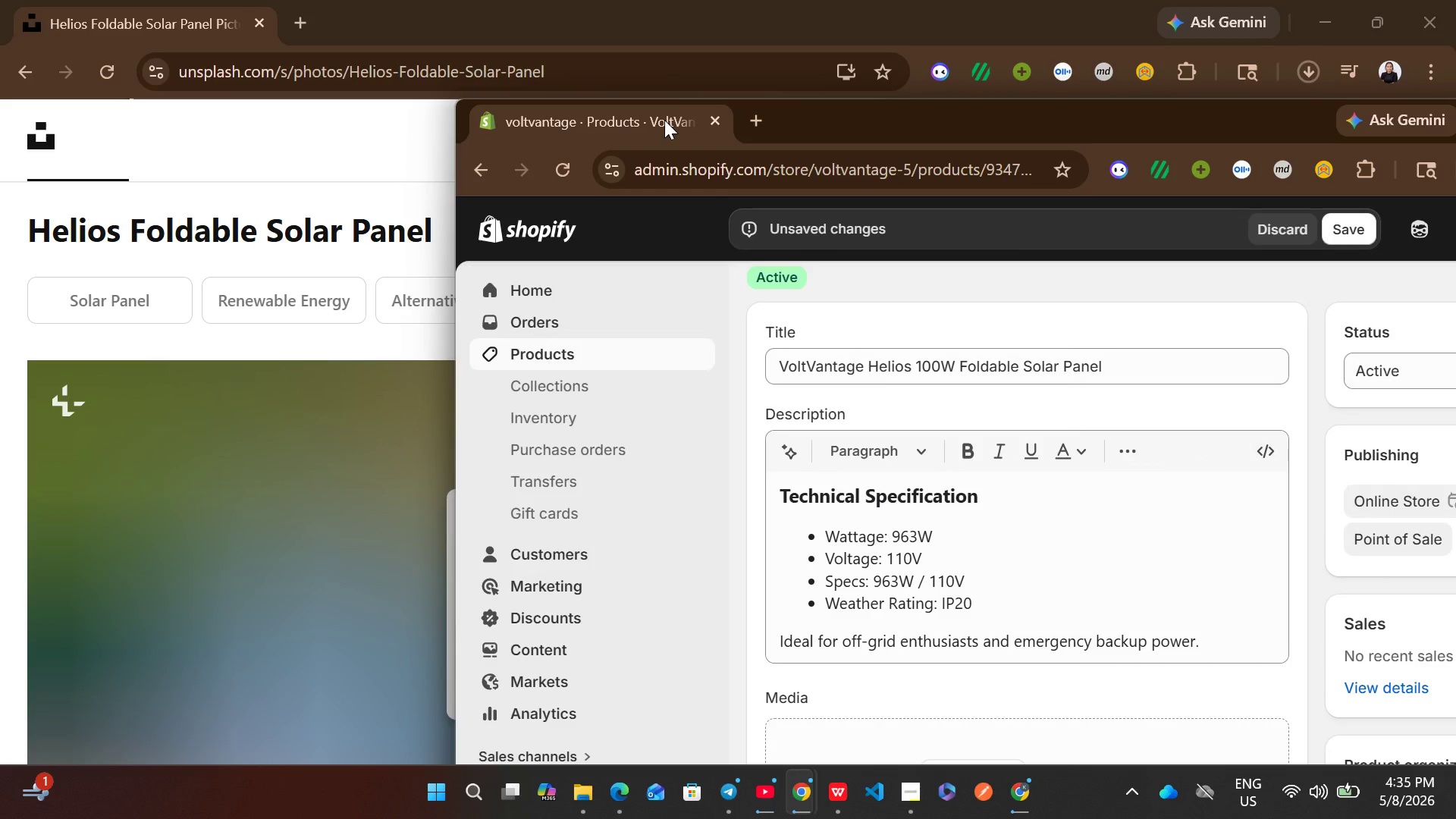 
left_click_drag(start_coordinate=[664, 120], to_coordinate=[613, 34])
 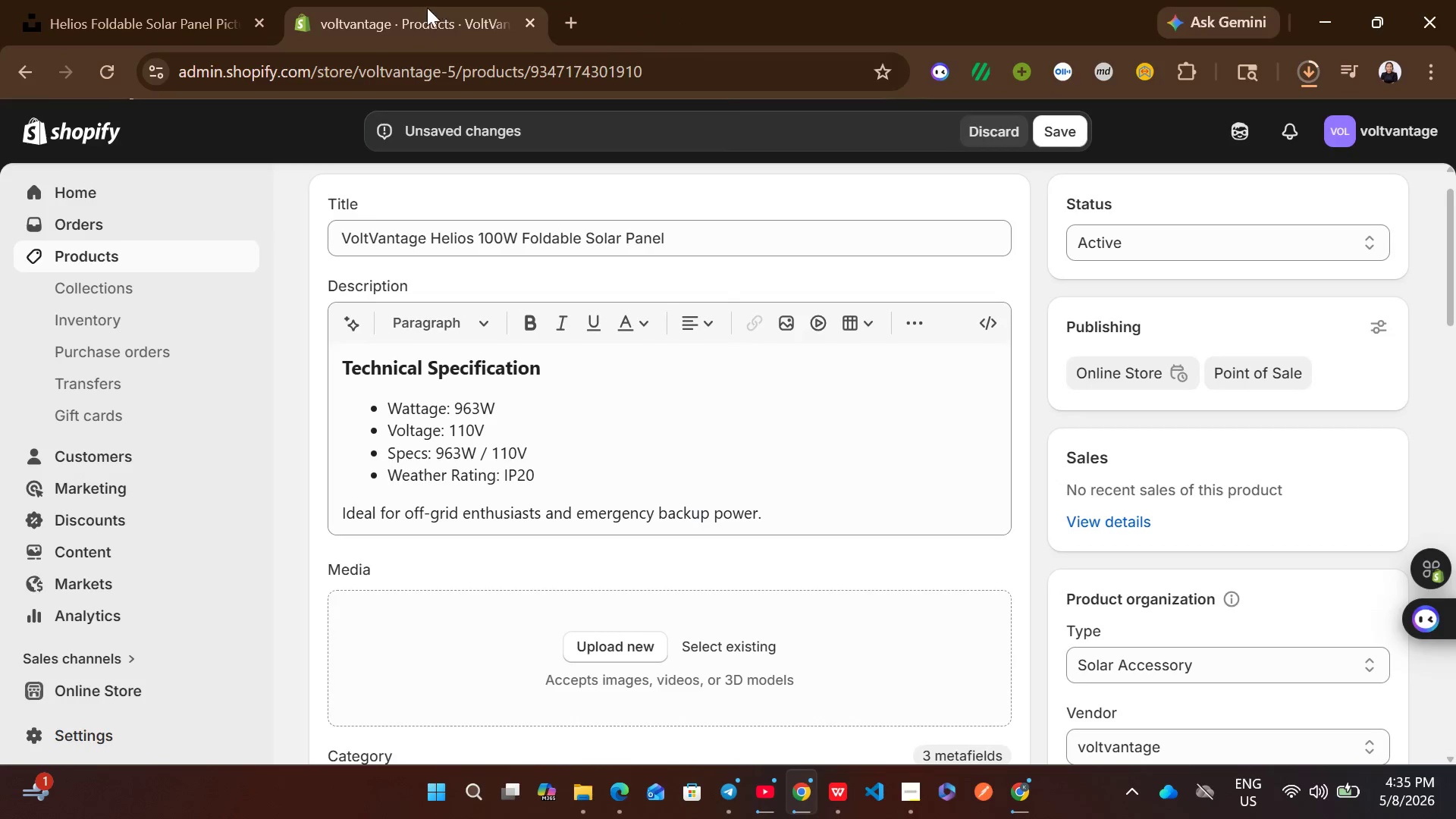 
left_click_drag(start_coordinate=[421, 10], to_coordinate=[168, 33])
 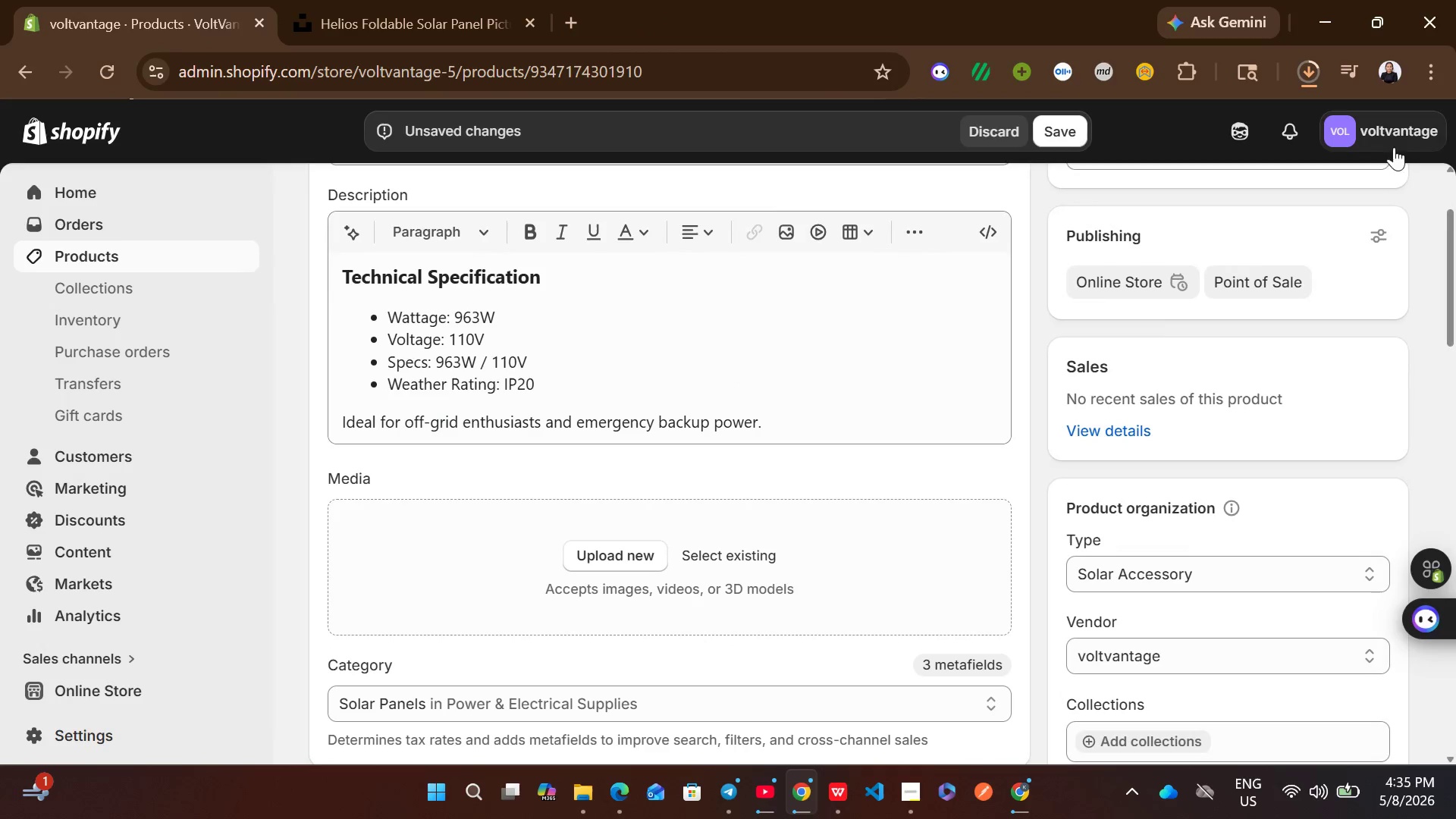 
left_click([1326, 77])
 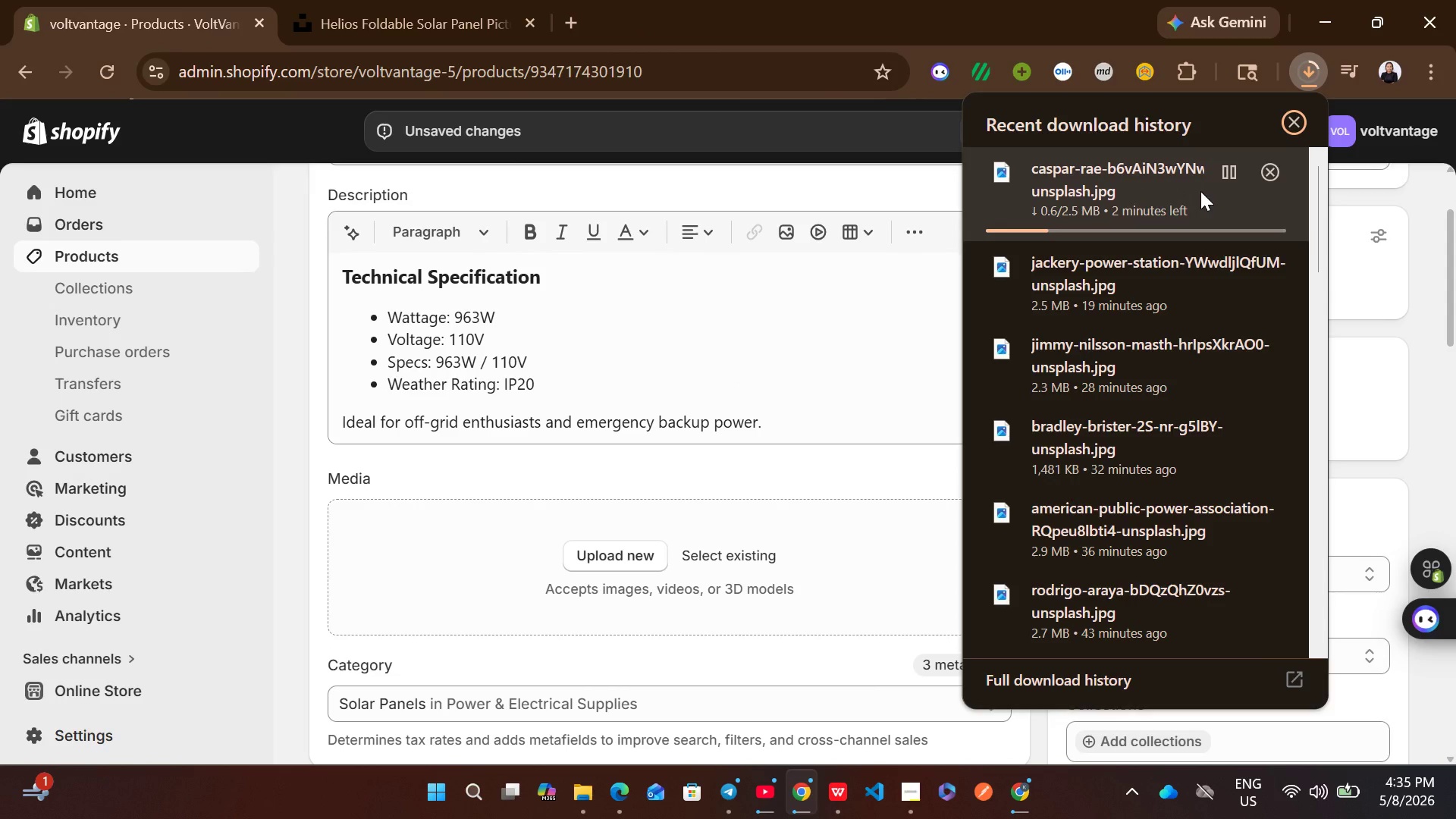 
left_click([1217, 182])
 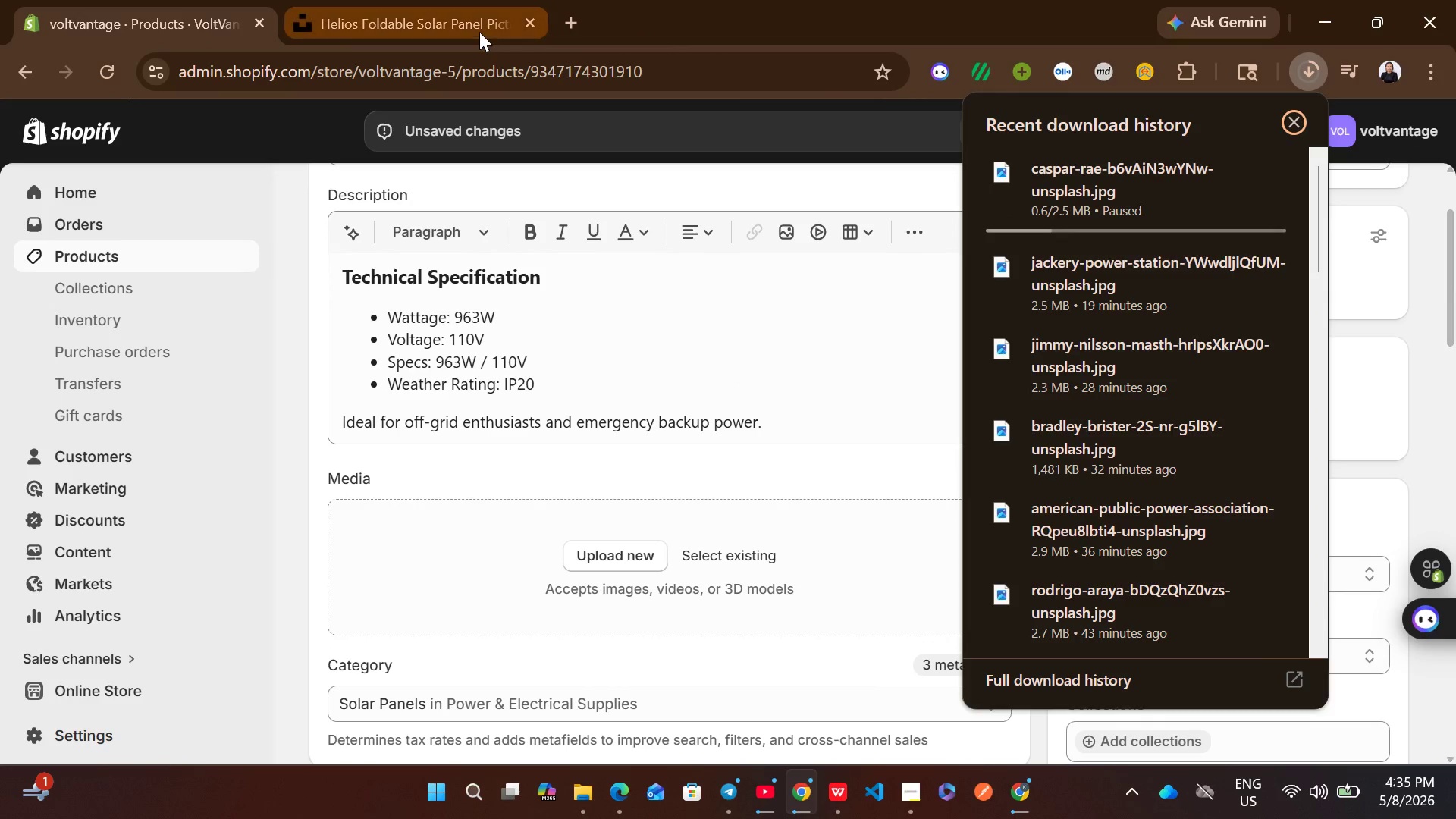 
left_click([479, 32])
 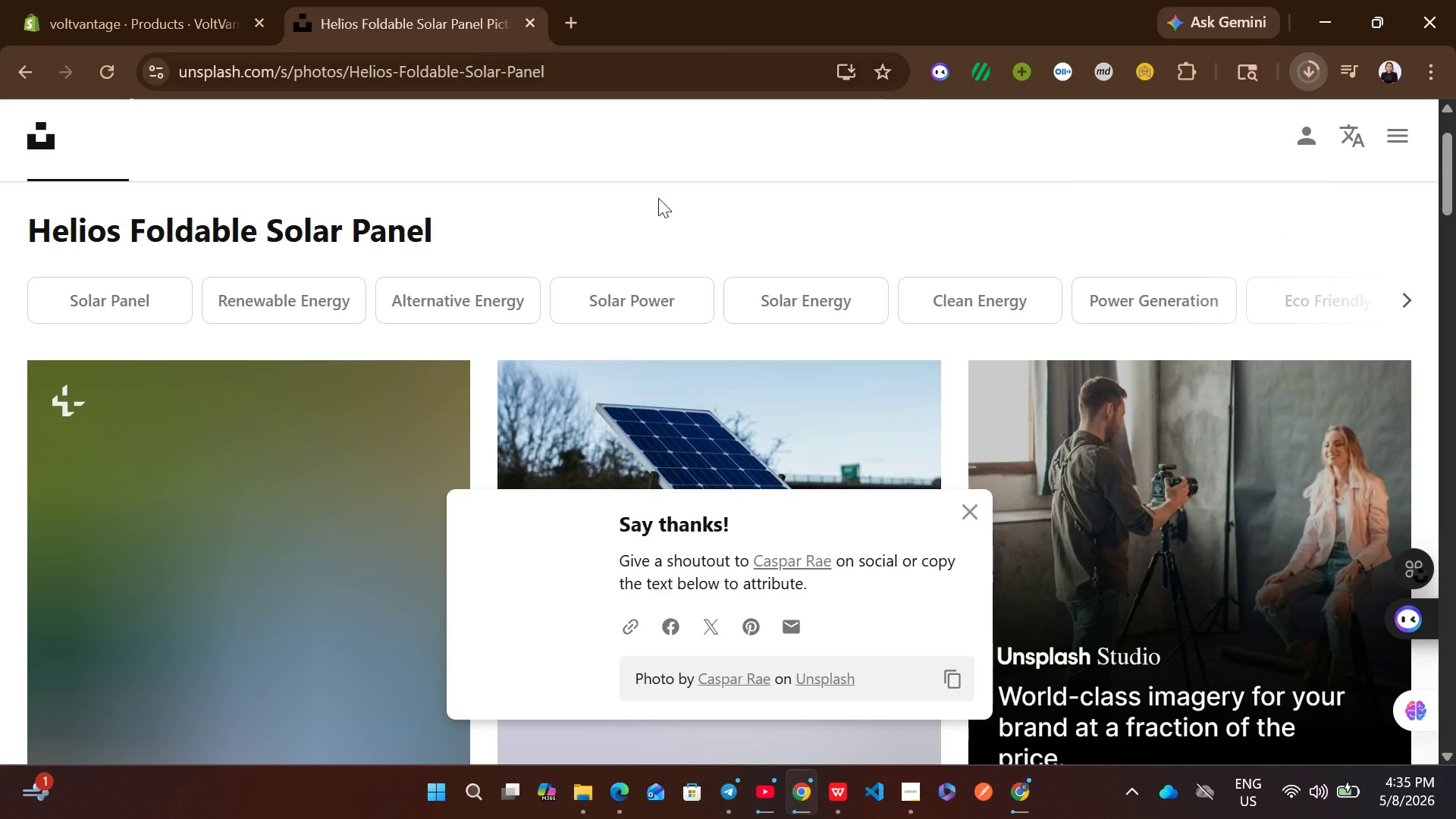 
mouse_move([873, 468])
 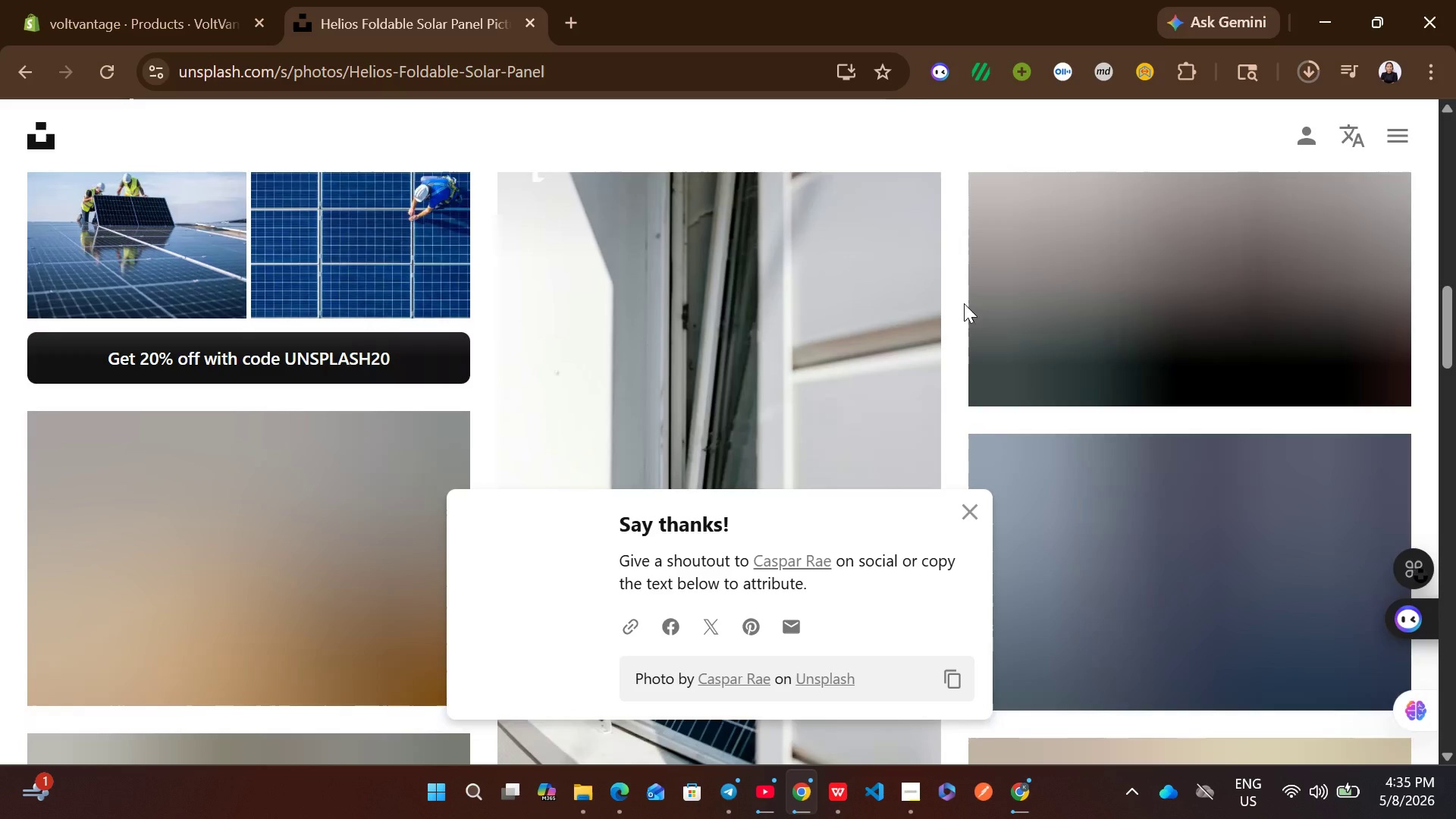 
mouse_move([917, 441])
 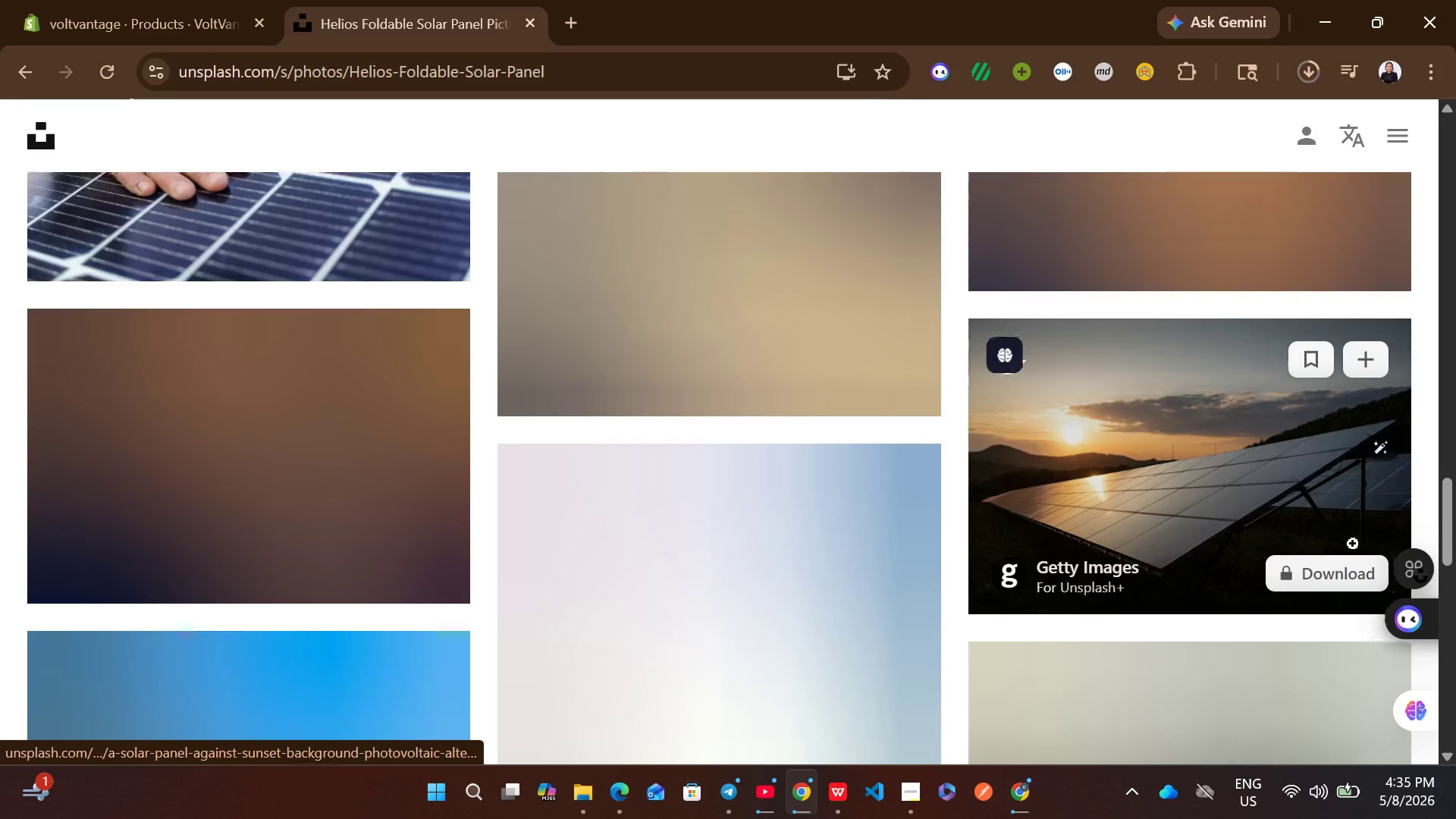 
mouse_move([1342, 550])
 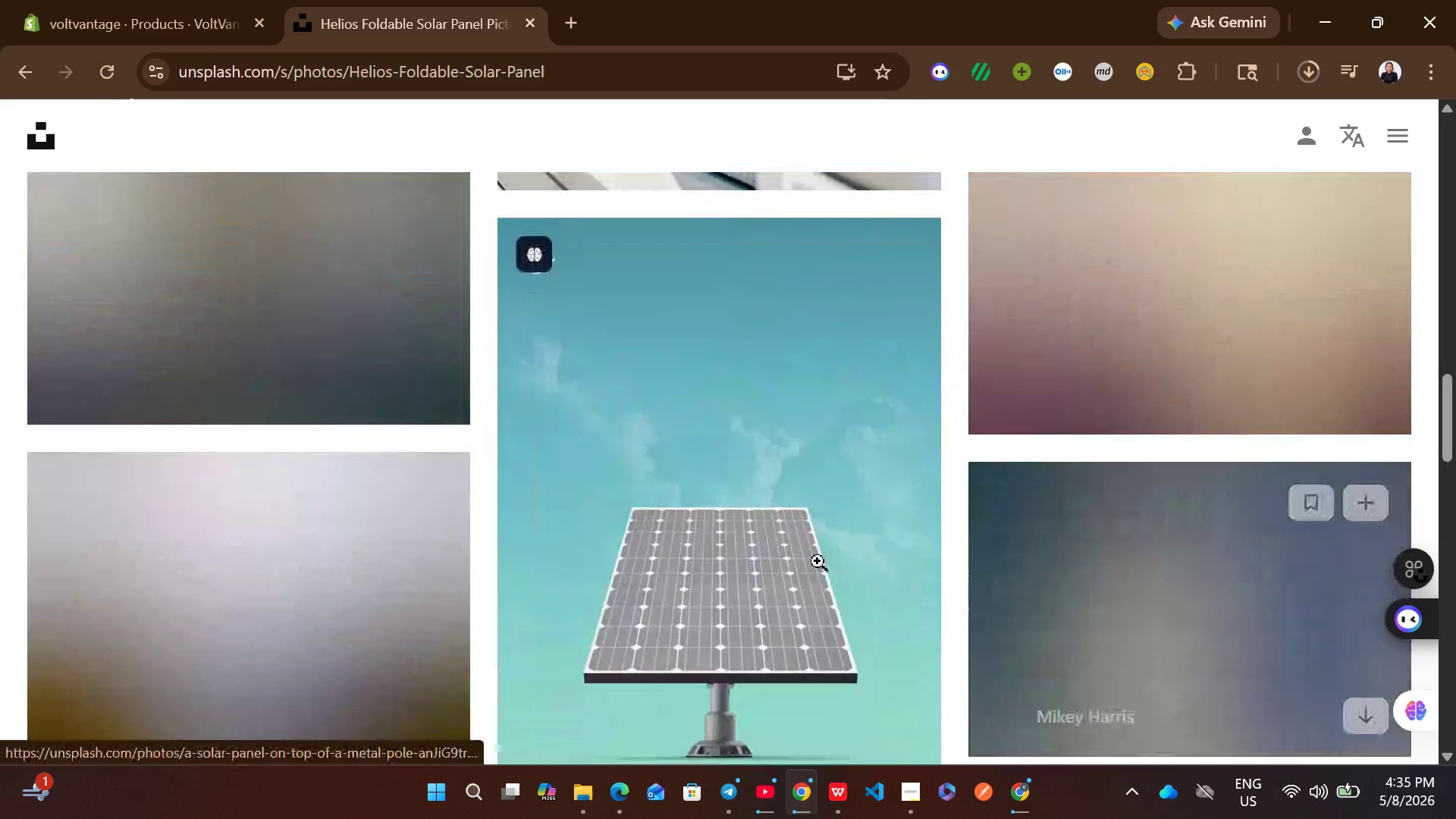 
mouse_move([832, 543])
 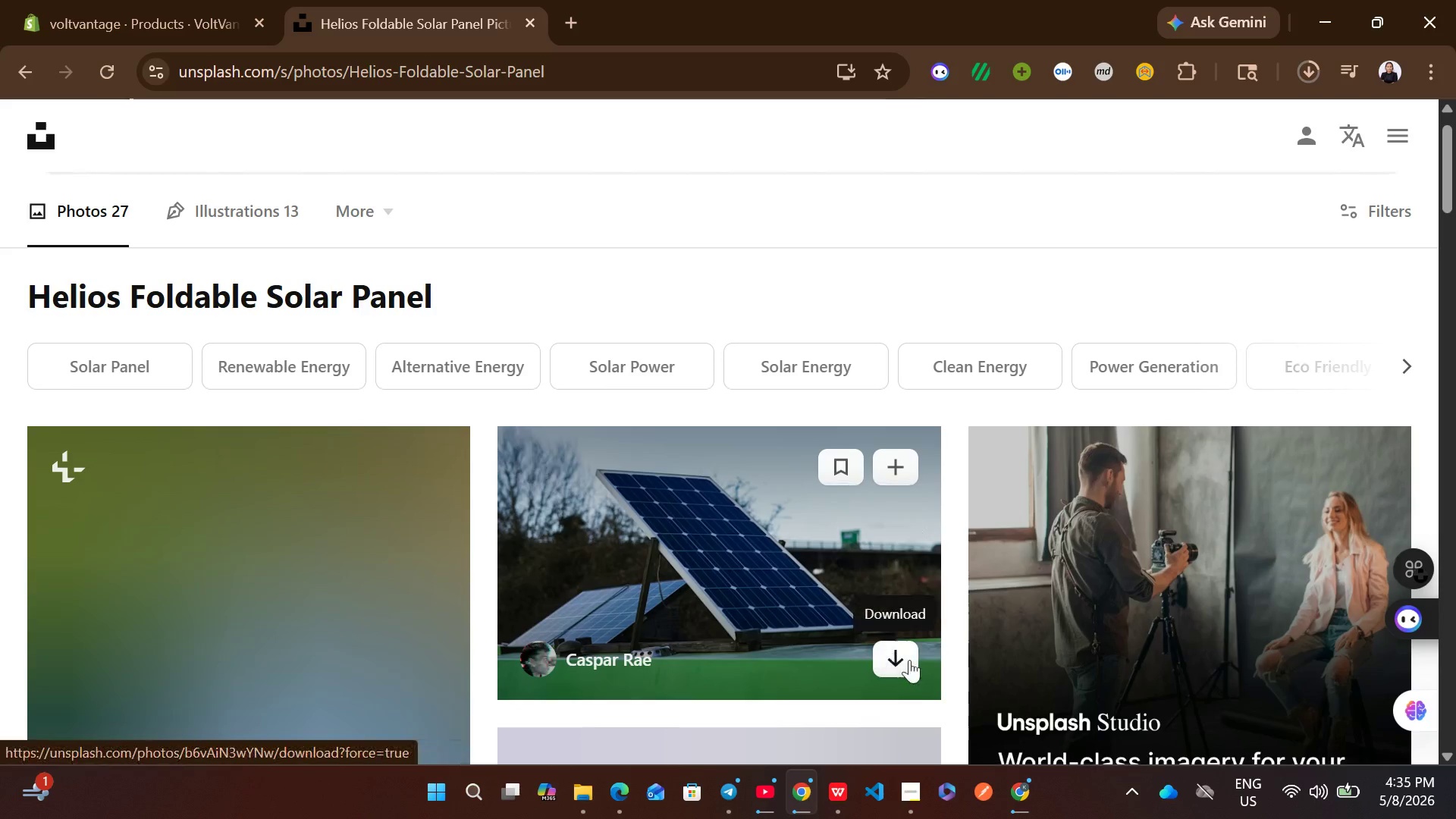 
left_click([886, 664])
 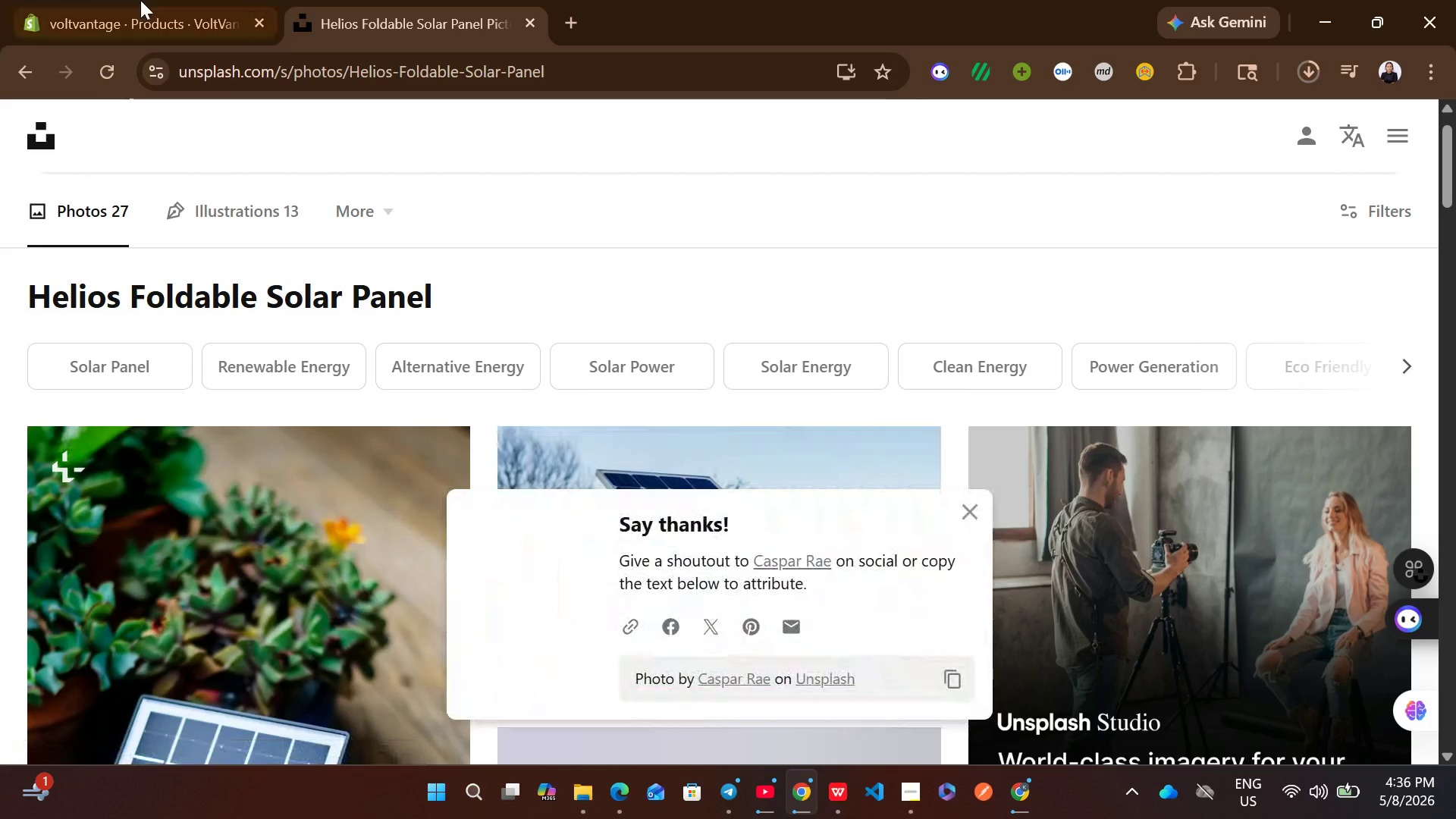 
left_click([140, 0])
 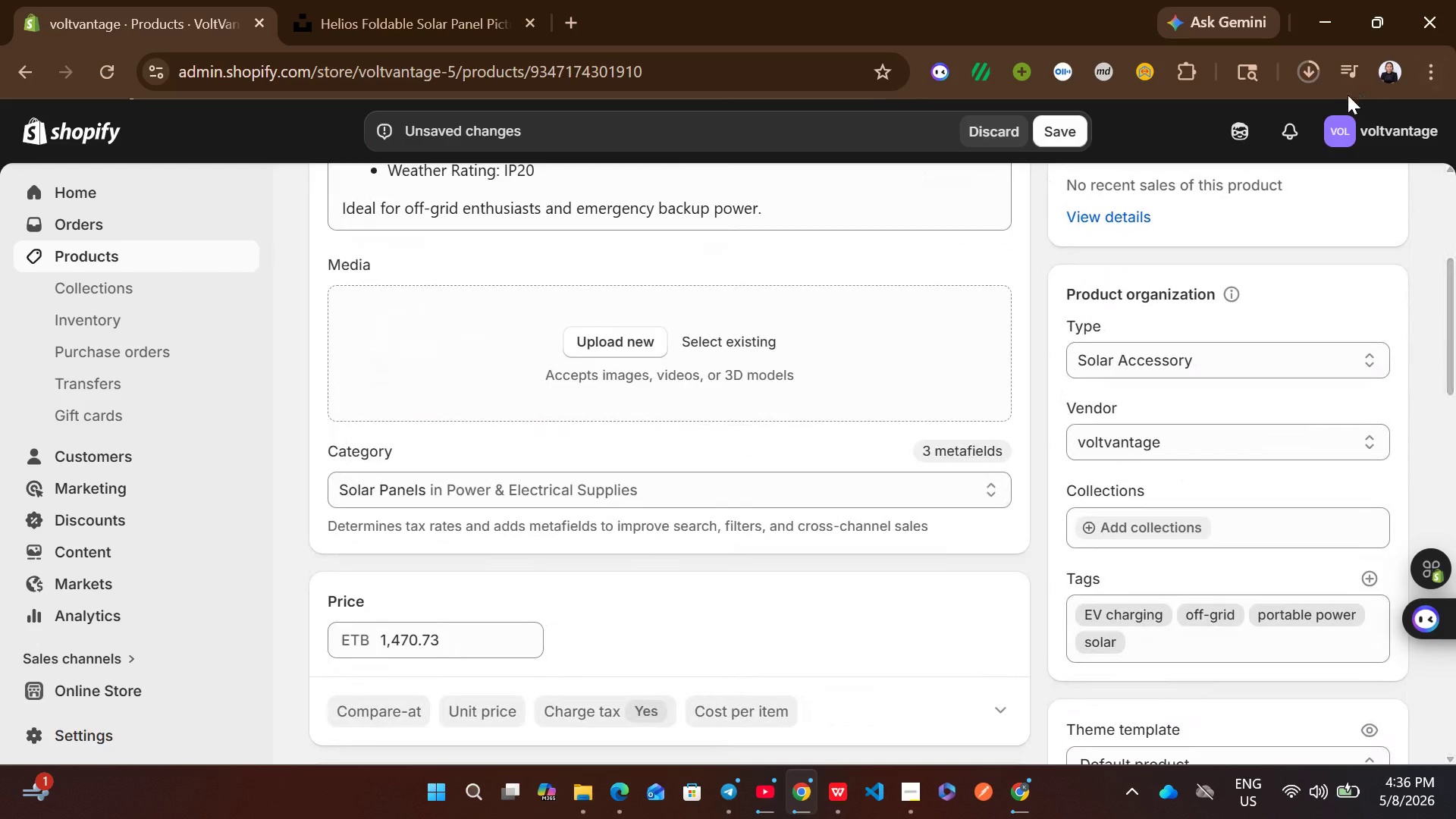 
left_click([1313, 87])
 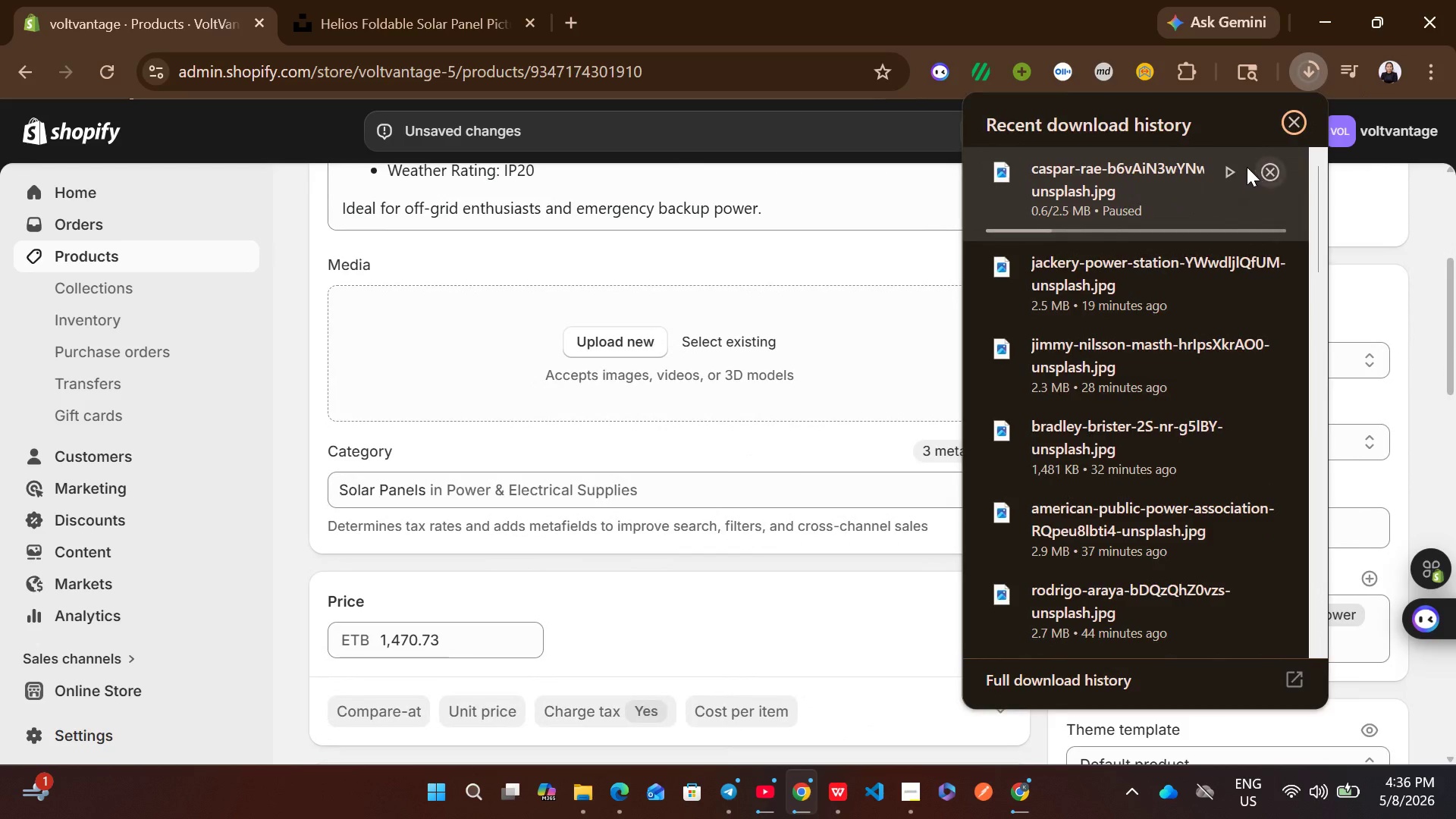 
left_click([1224, 168])
 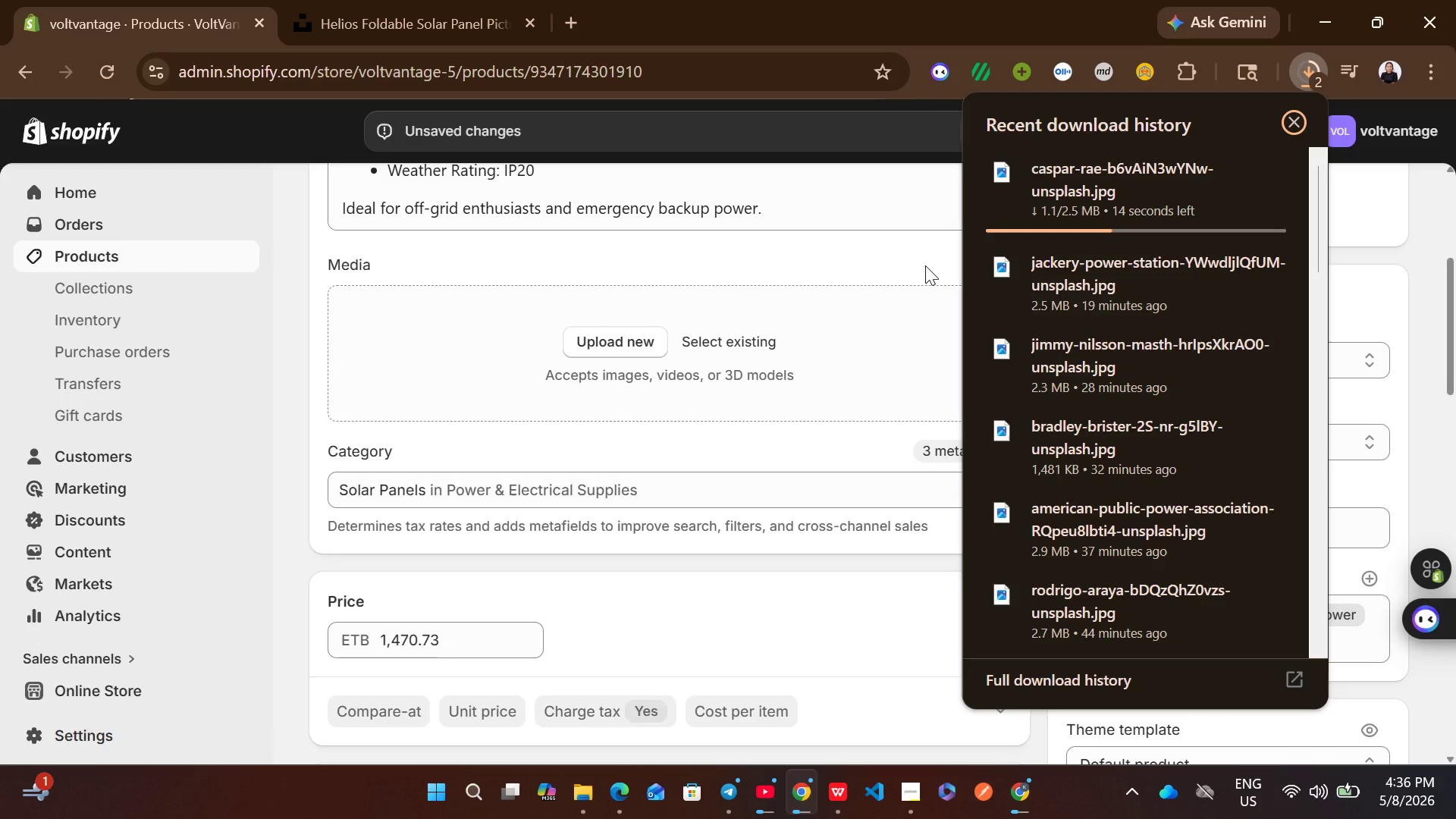 
wait(6.0)
 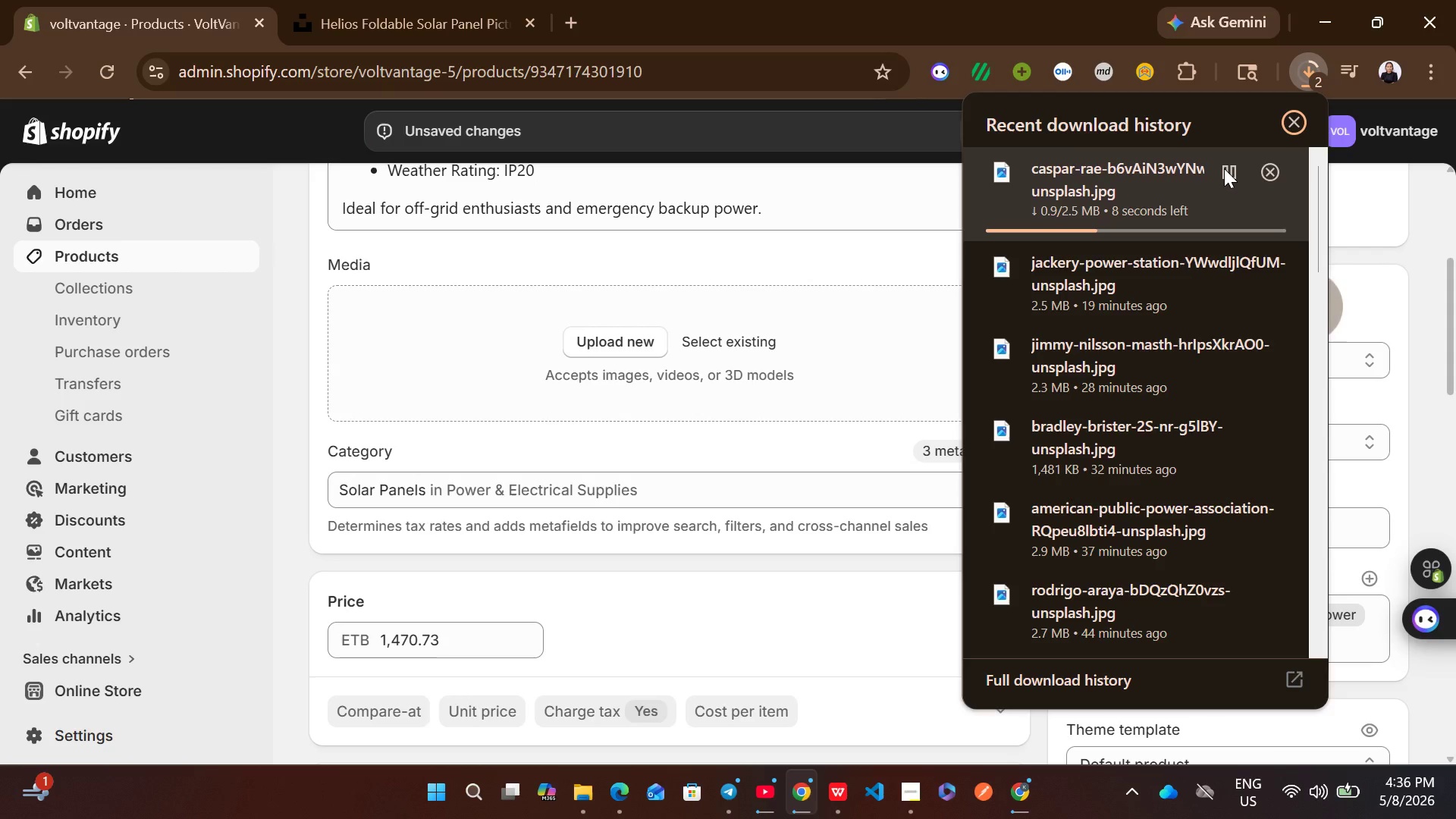 
left_click([925, 265])
 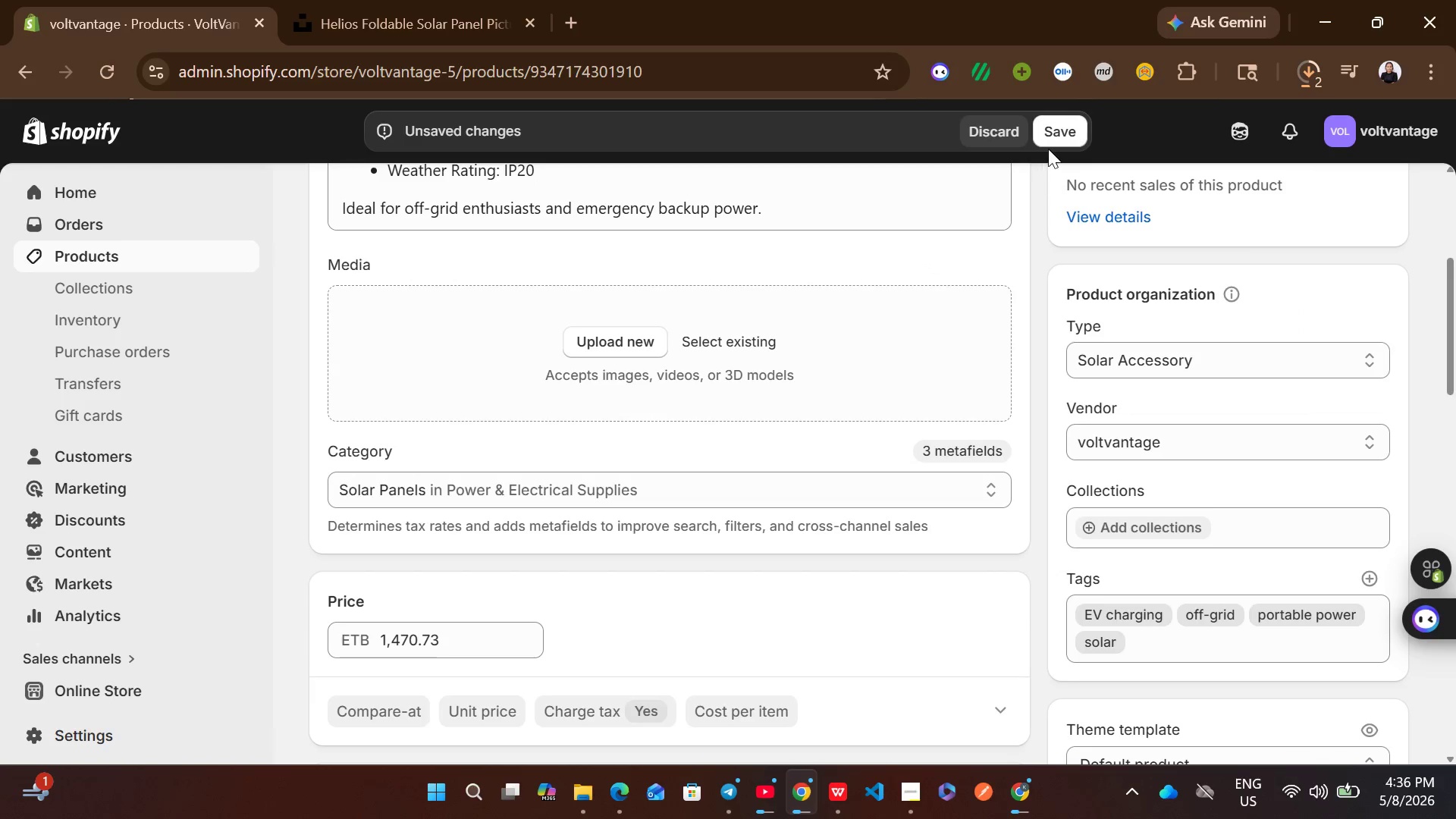 
left_click([1048, 149])
 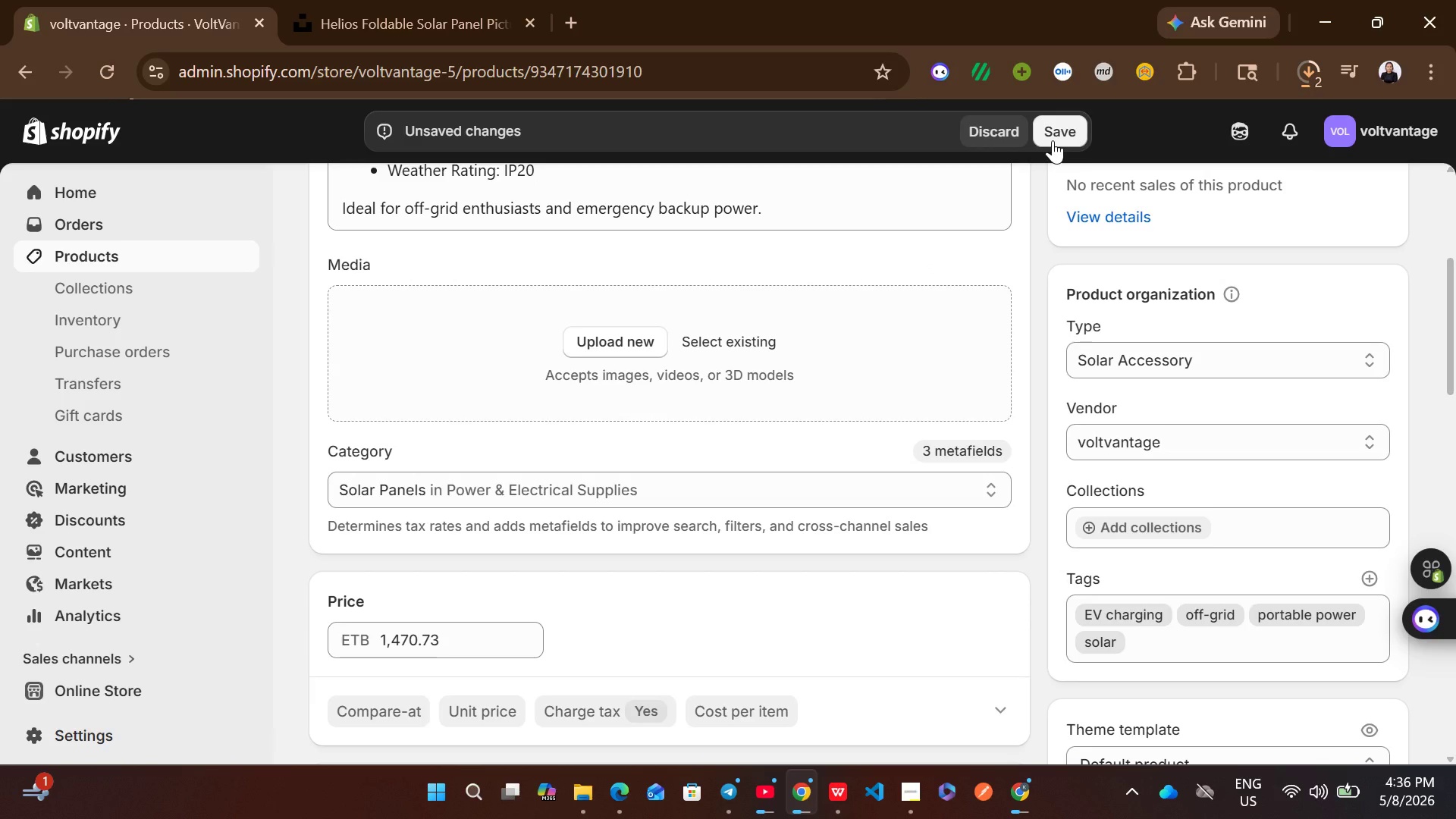 
left_click([1053, 140])
 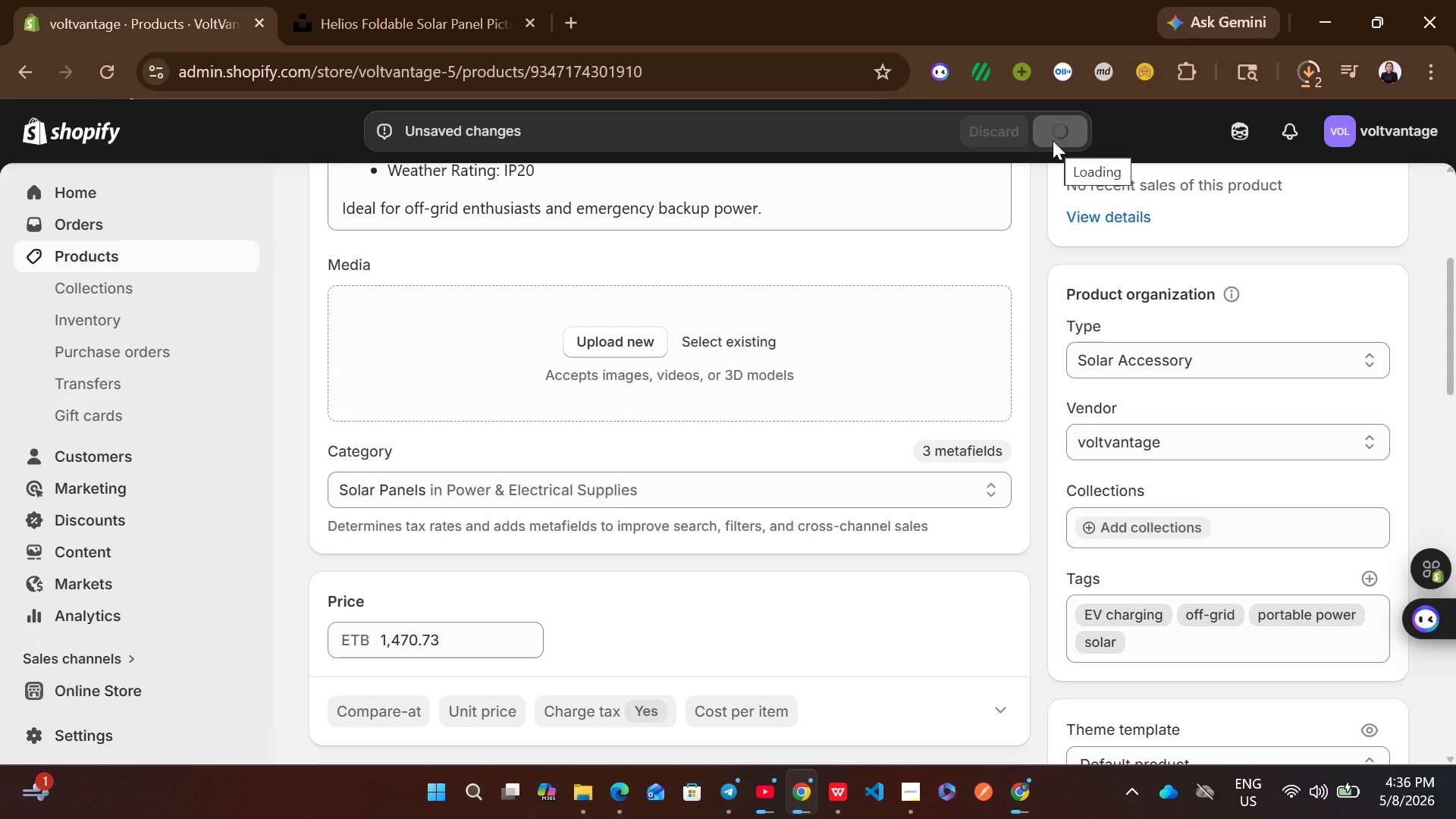 
wait(11.05)
 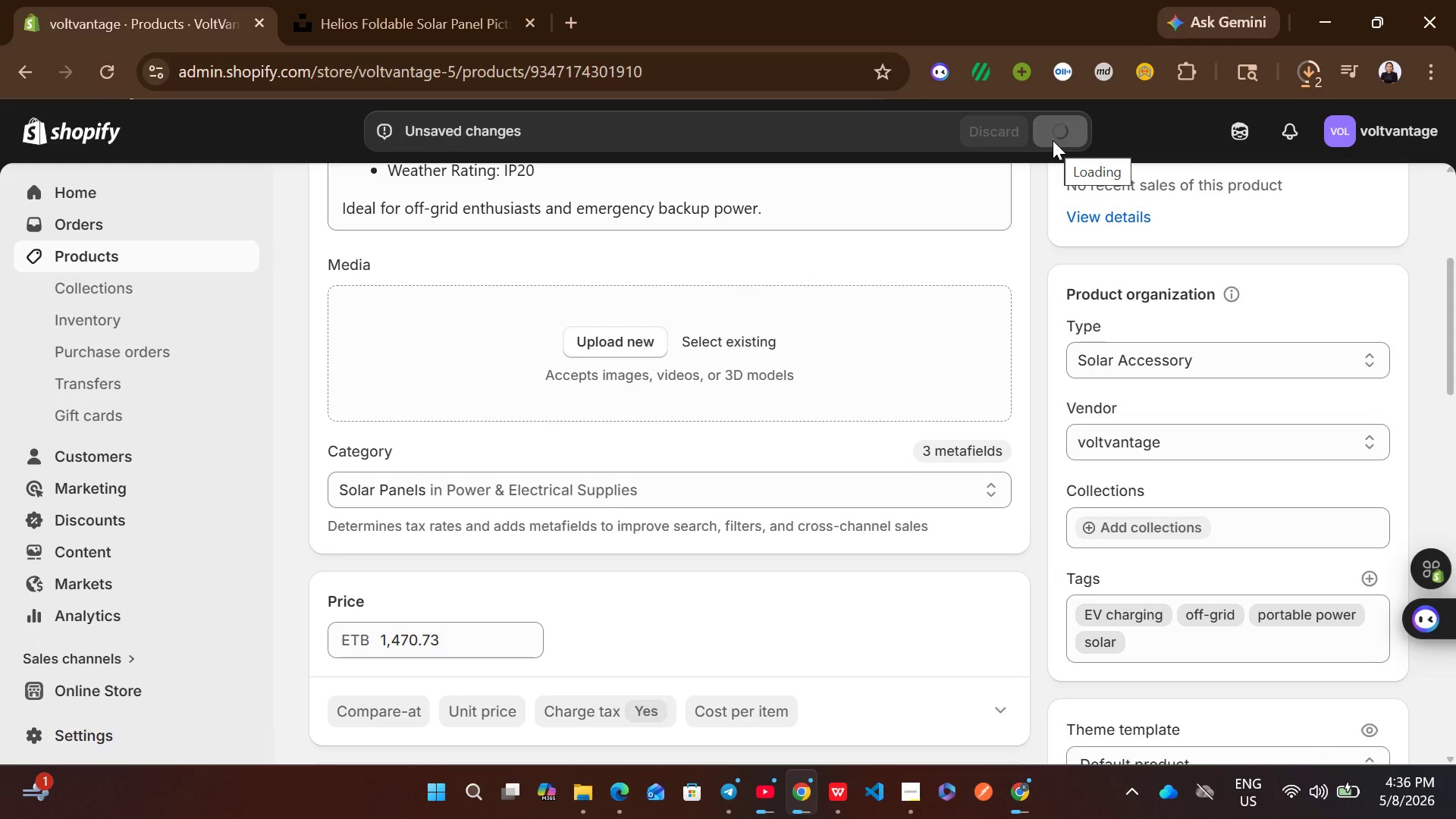 
left_click([1299, 67])
 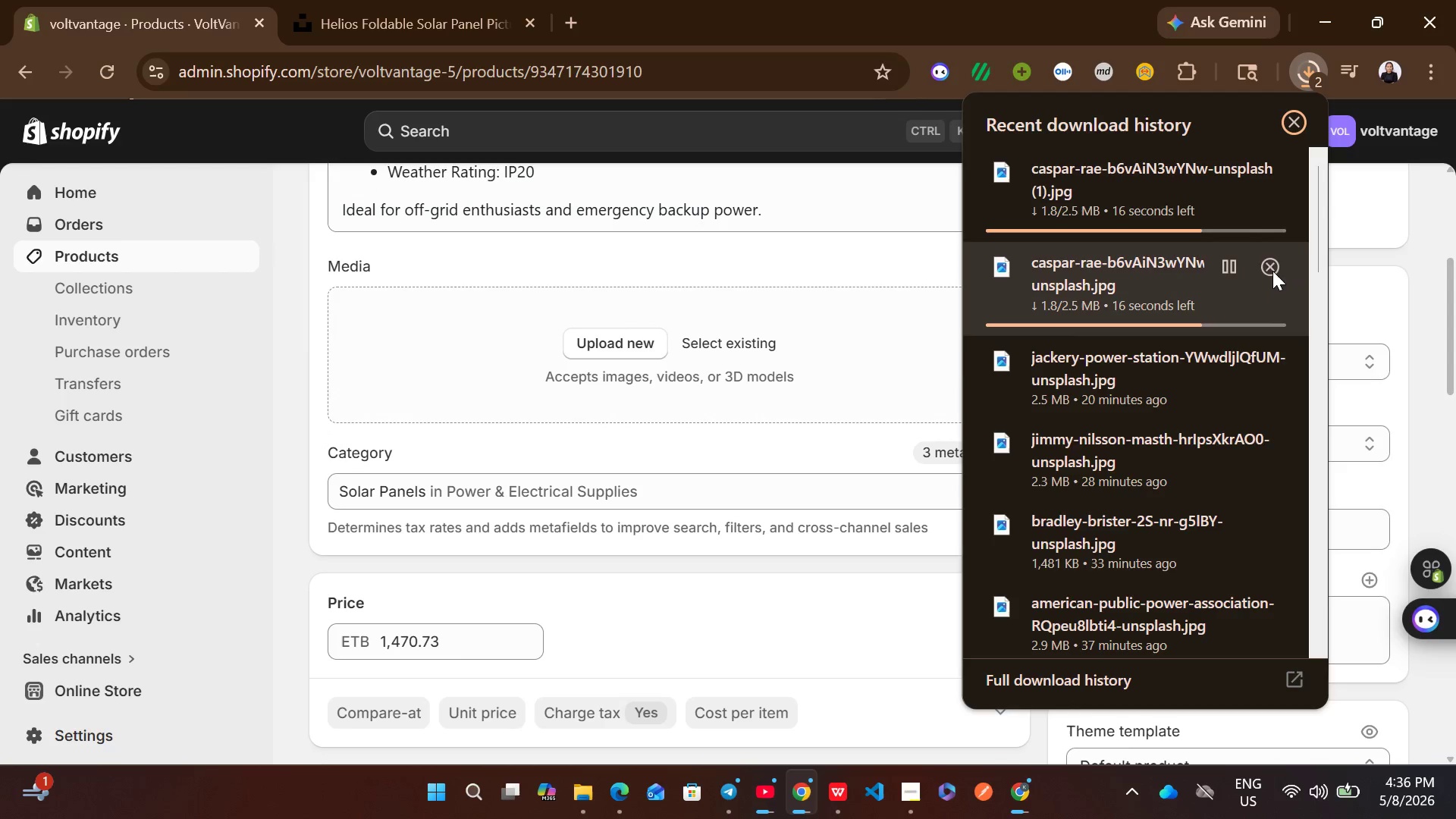 
wait(5.7)
 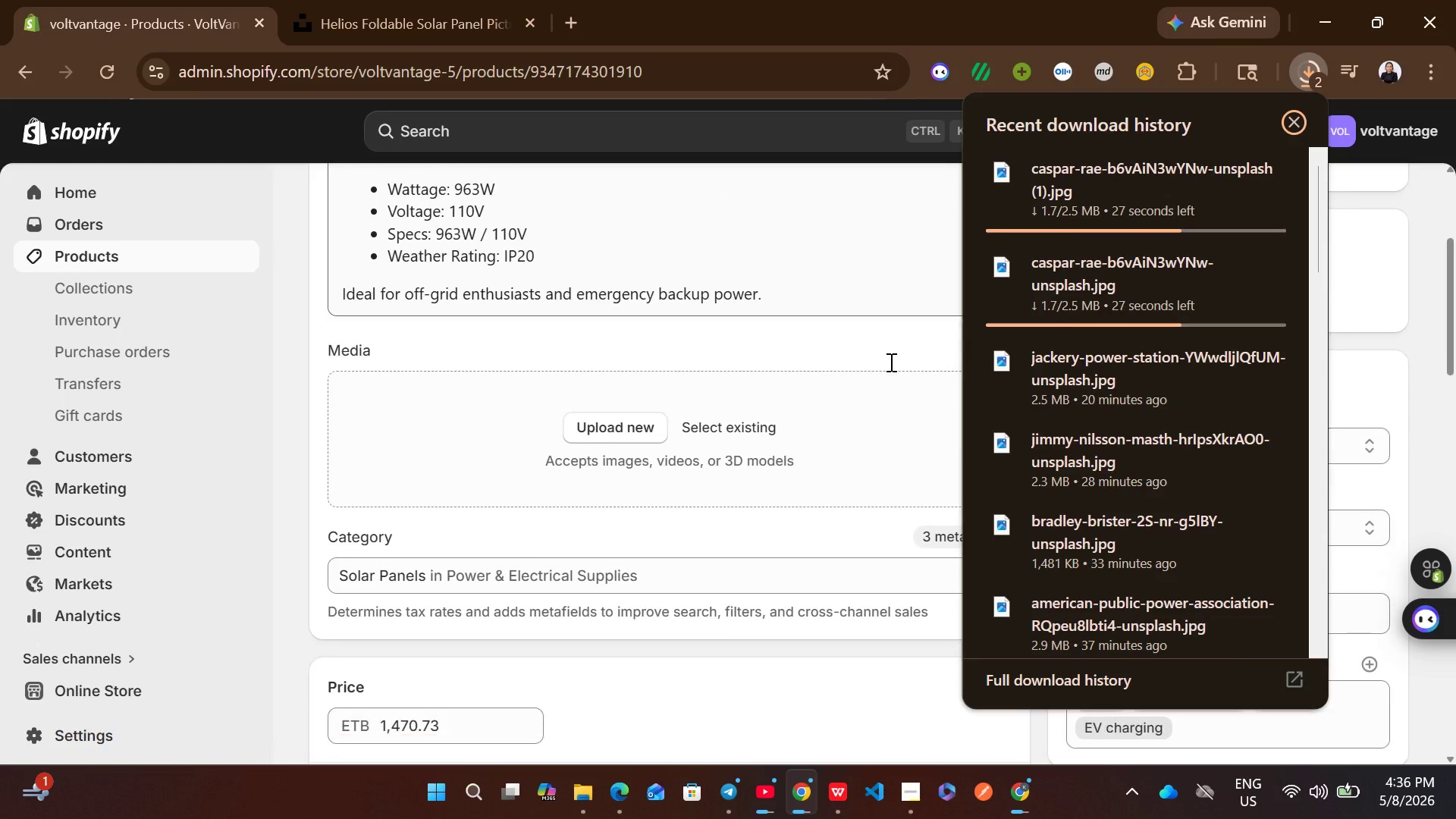 
left_click([1232, 177])
 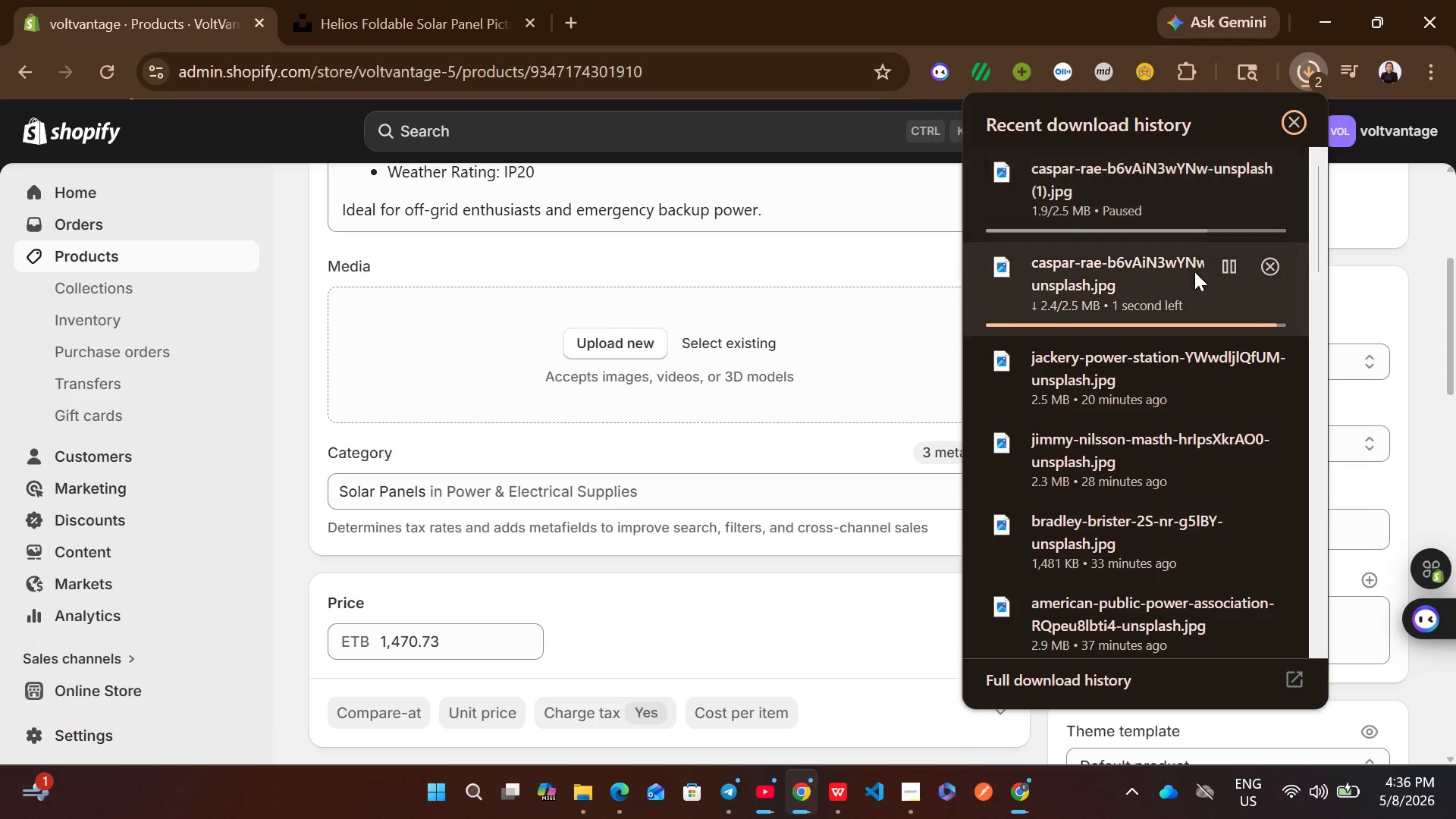 
wait(18.86)
 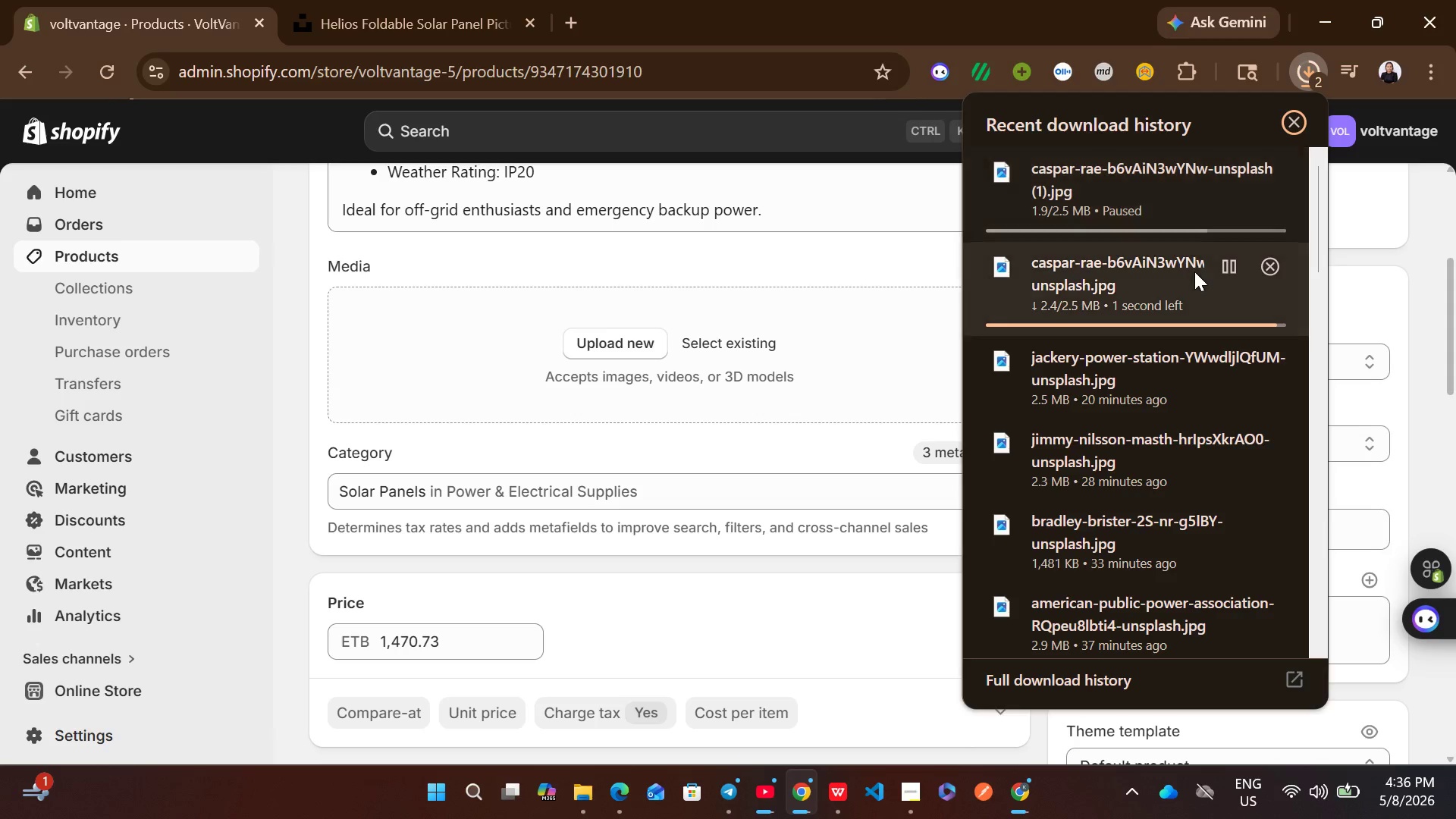 
left_click_drag(start_coordinate=[1185, 278], to_coordinate=[839, 383])
 